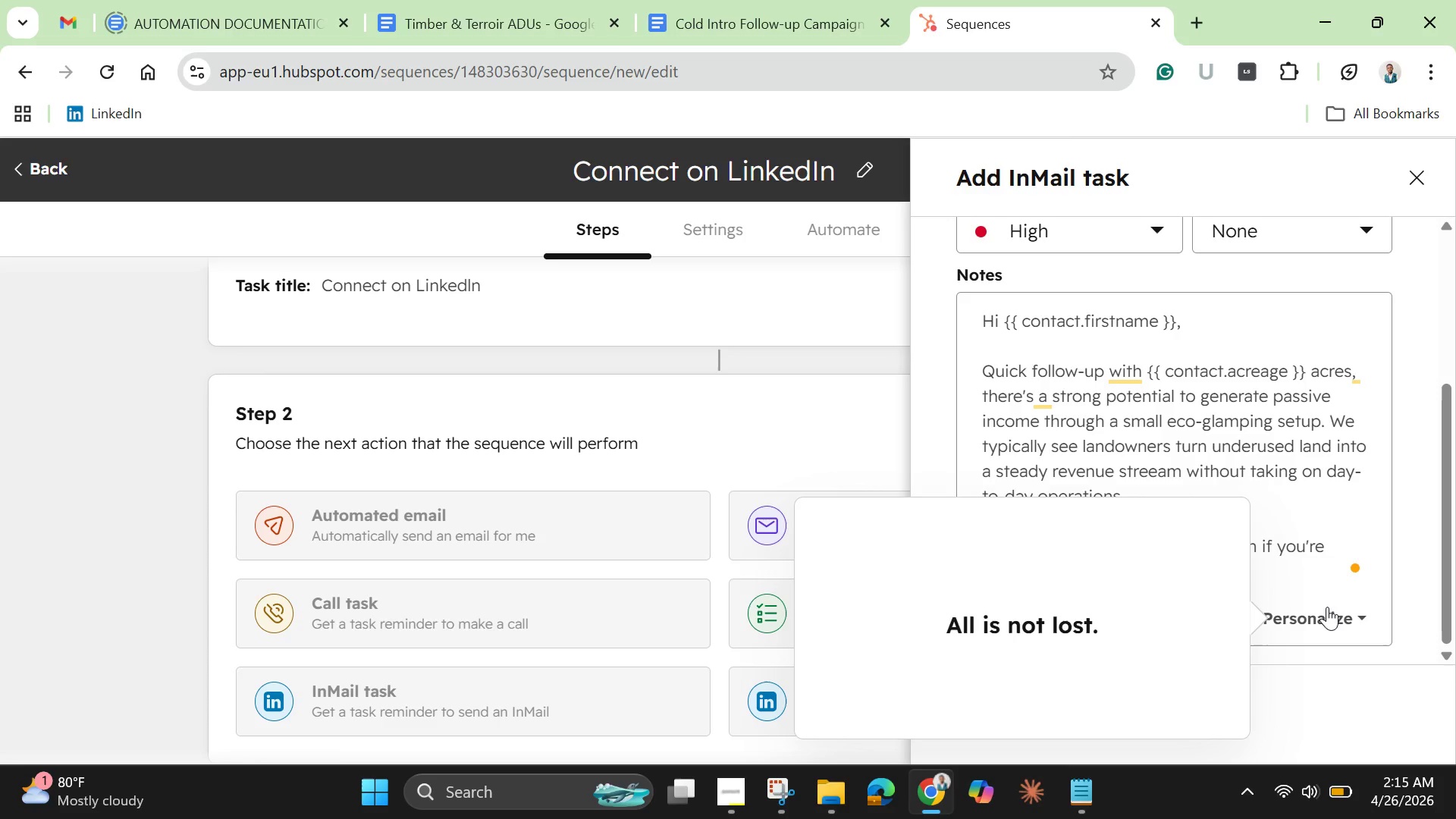 
left_click([1327, 608])
 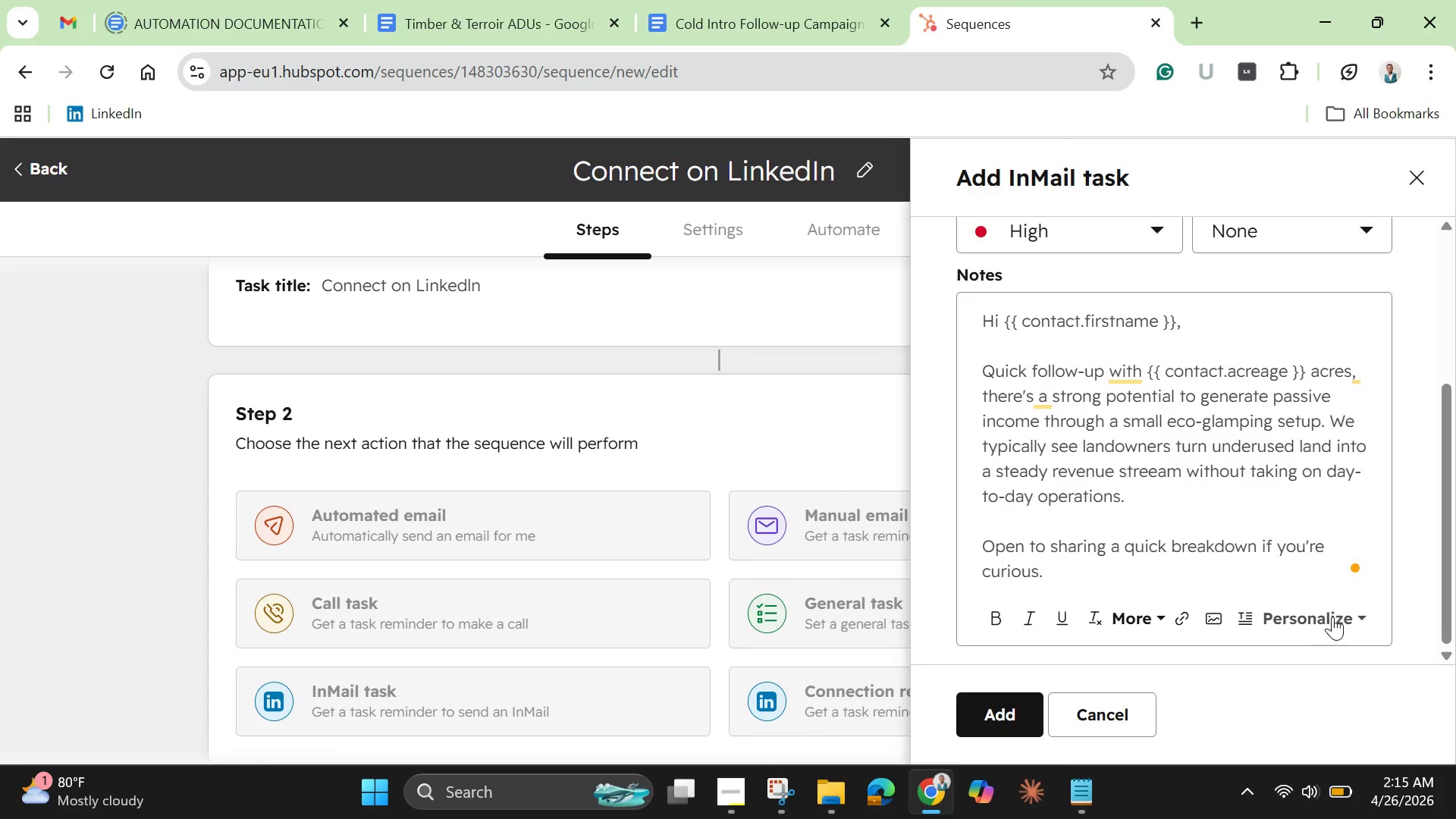 
left_click([1332, 617])
 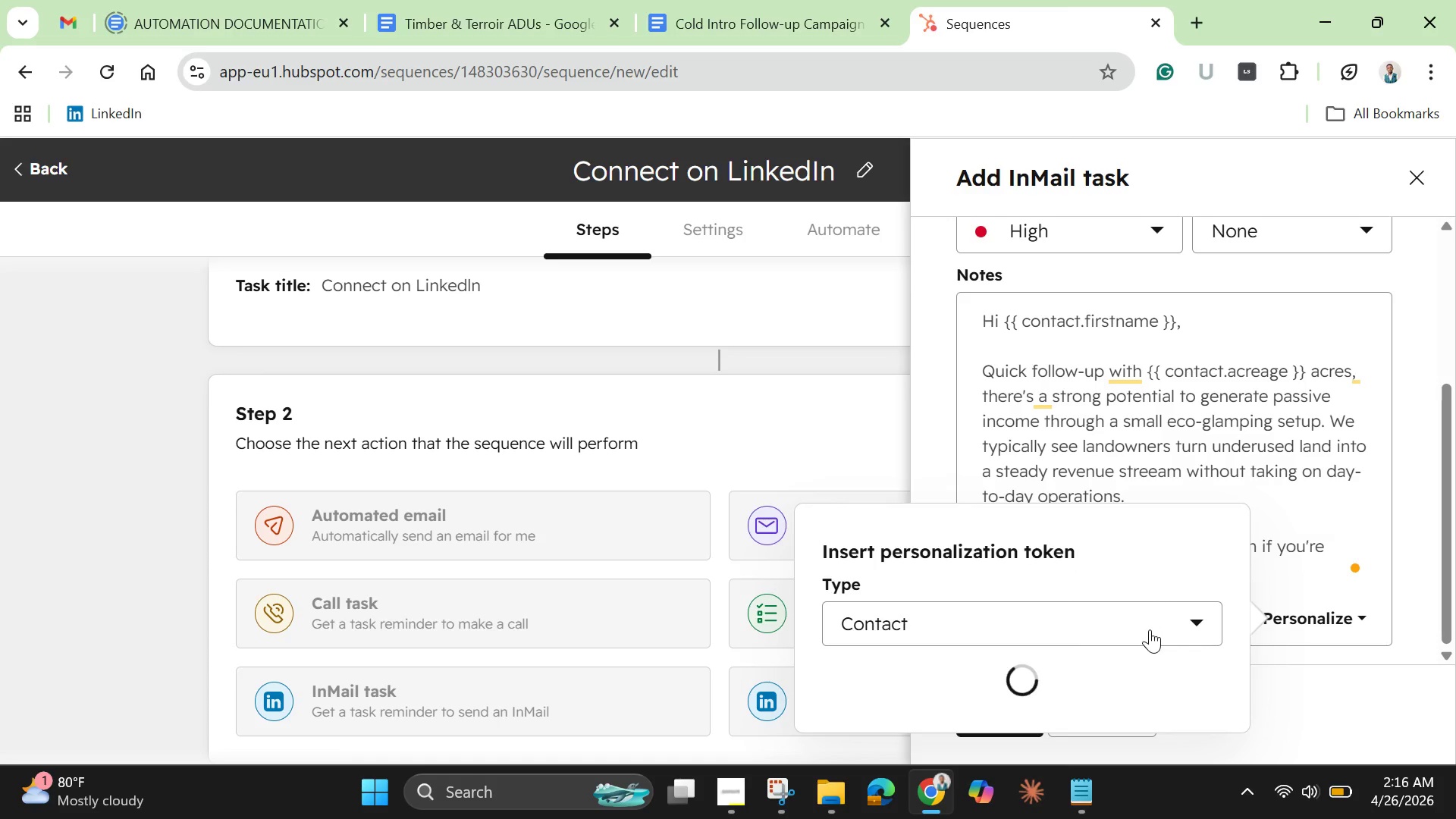 
scroll: coordinate [1150, 629], scroll_direction: down, amount: 2.0
 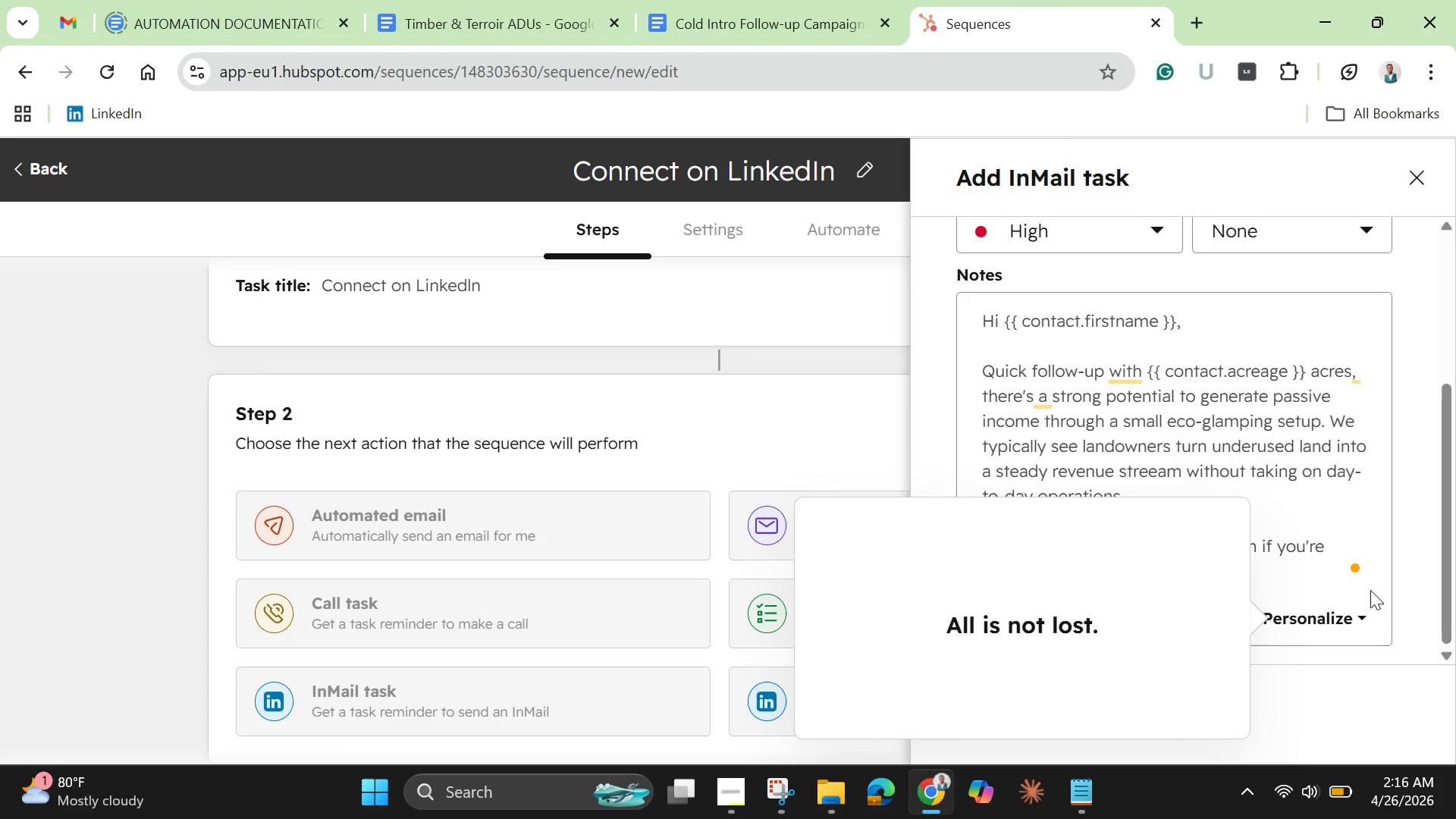 
left_click([1370, 590])
 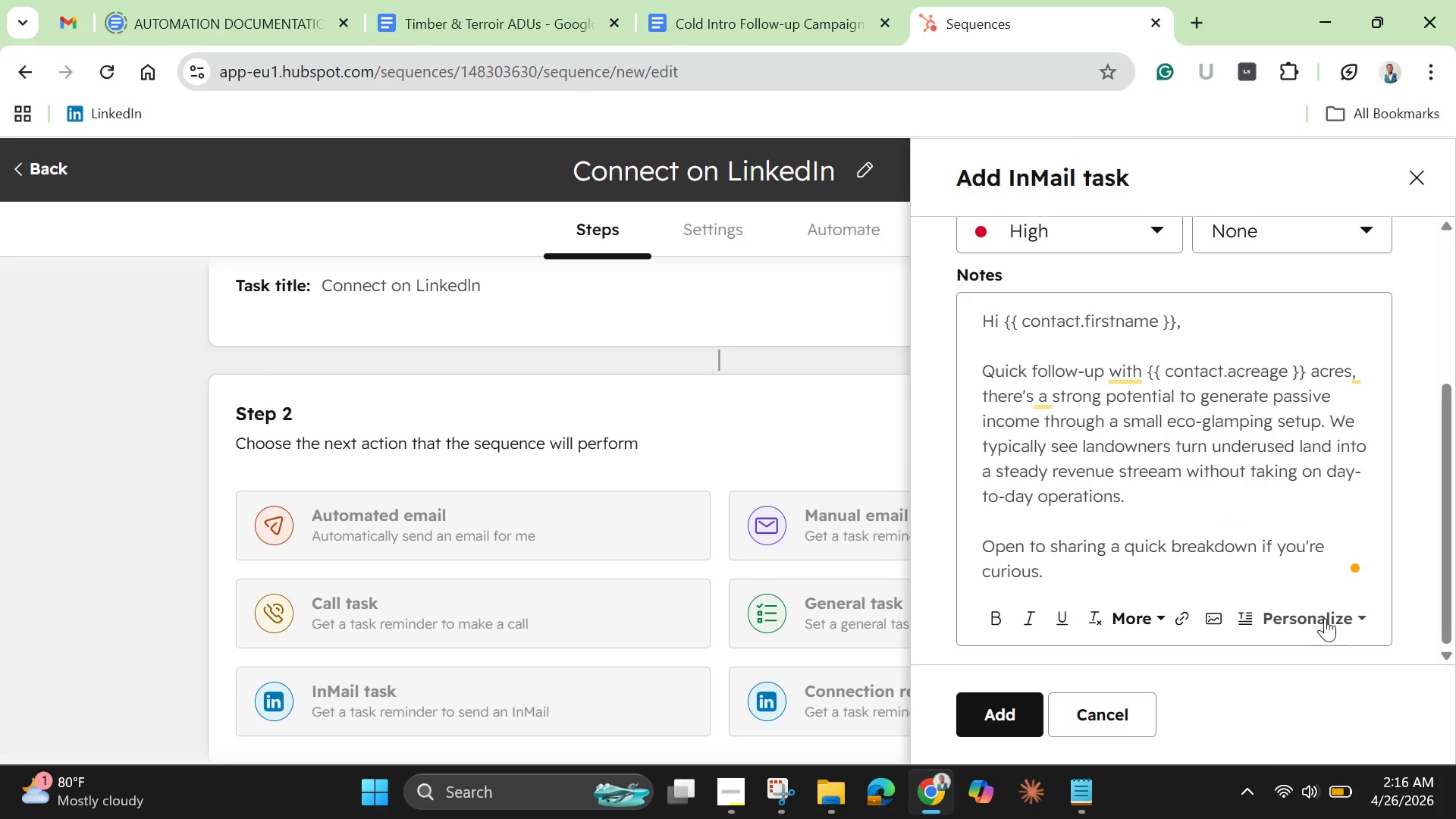 
scroll: coordinate [1160, 617], scroll_direction: down, amount: 1.0
 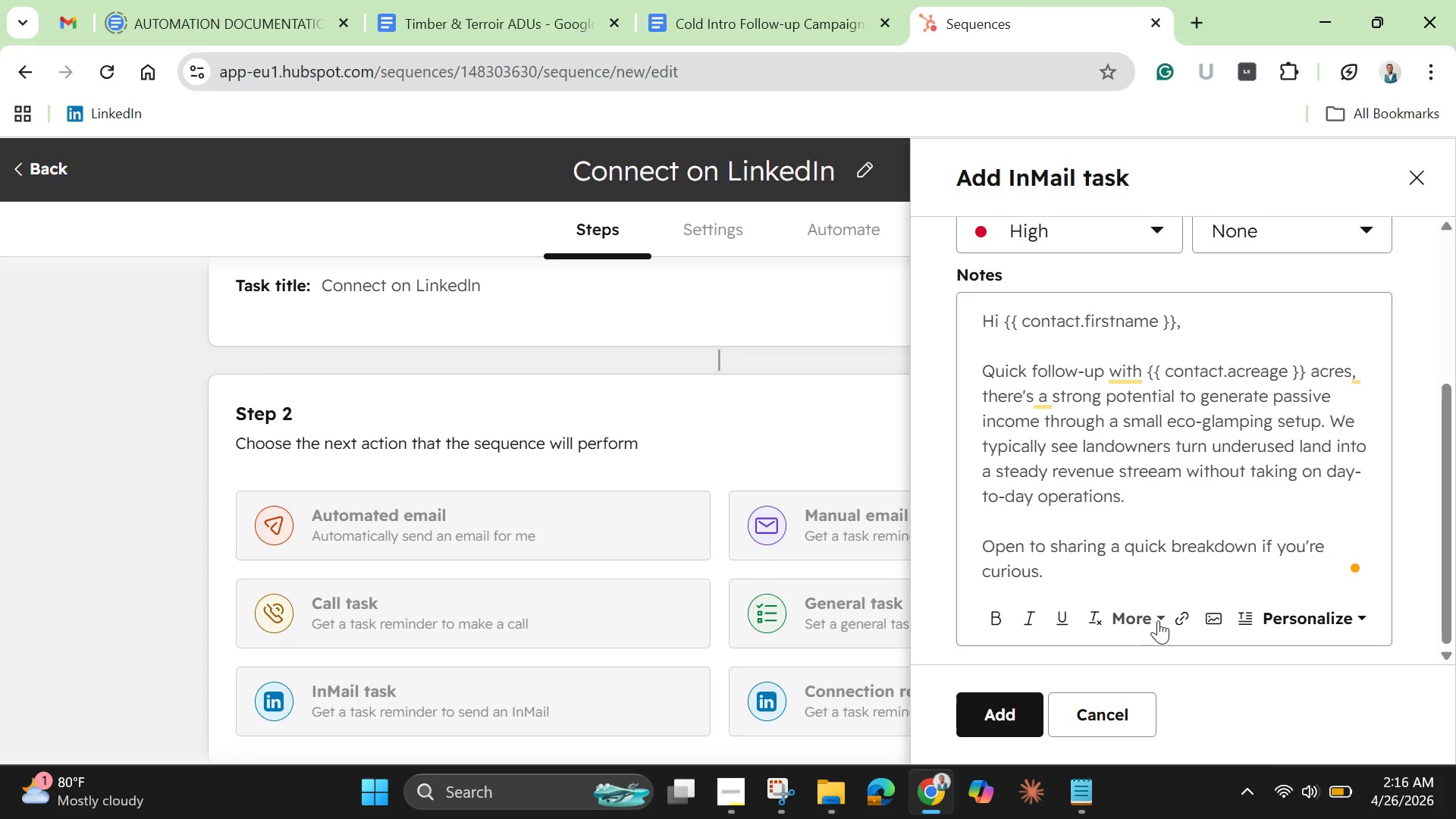 
left_click([1159, 622])
 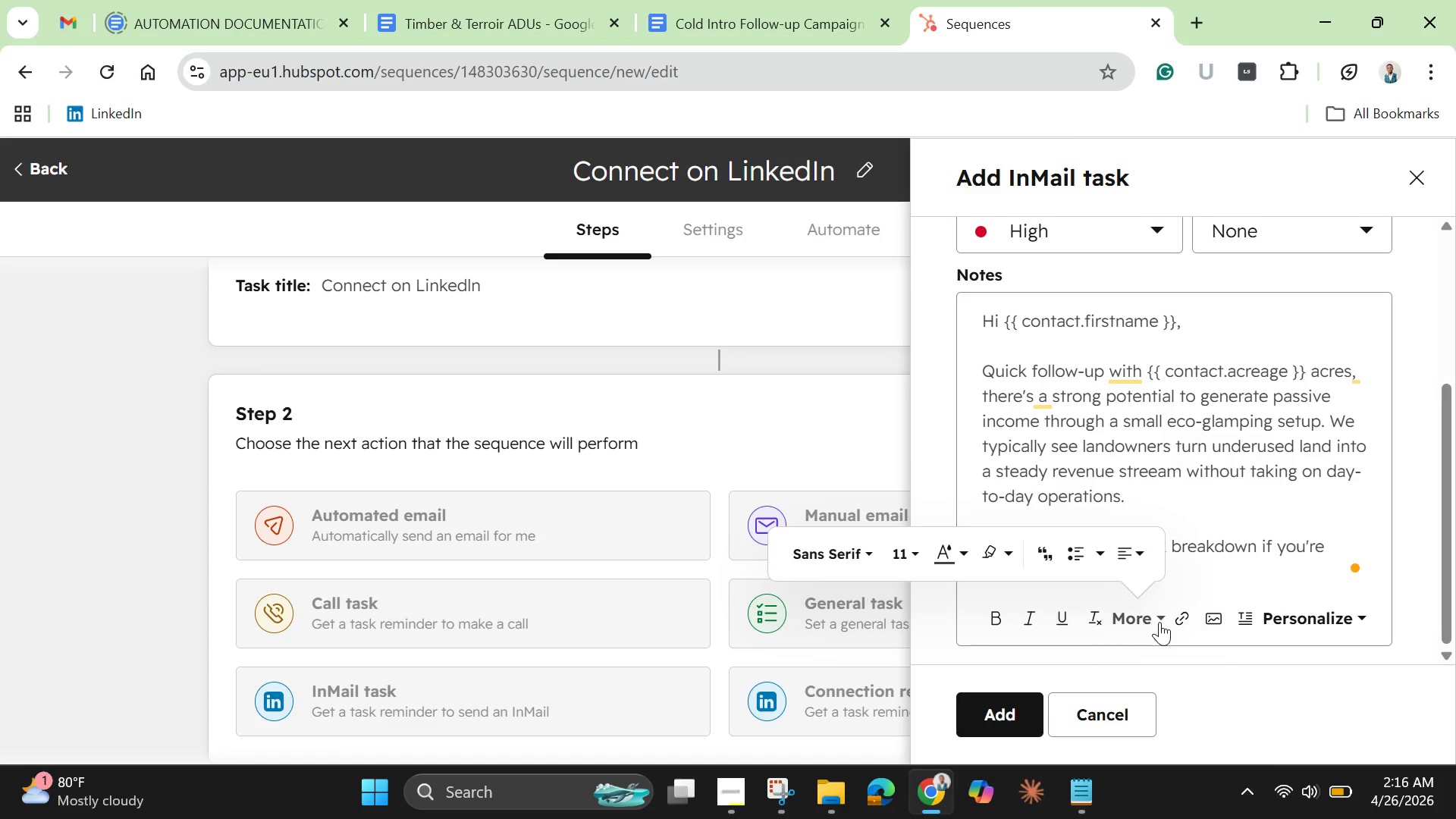 
left_click([1159, 622])
 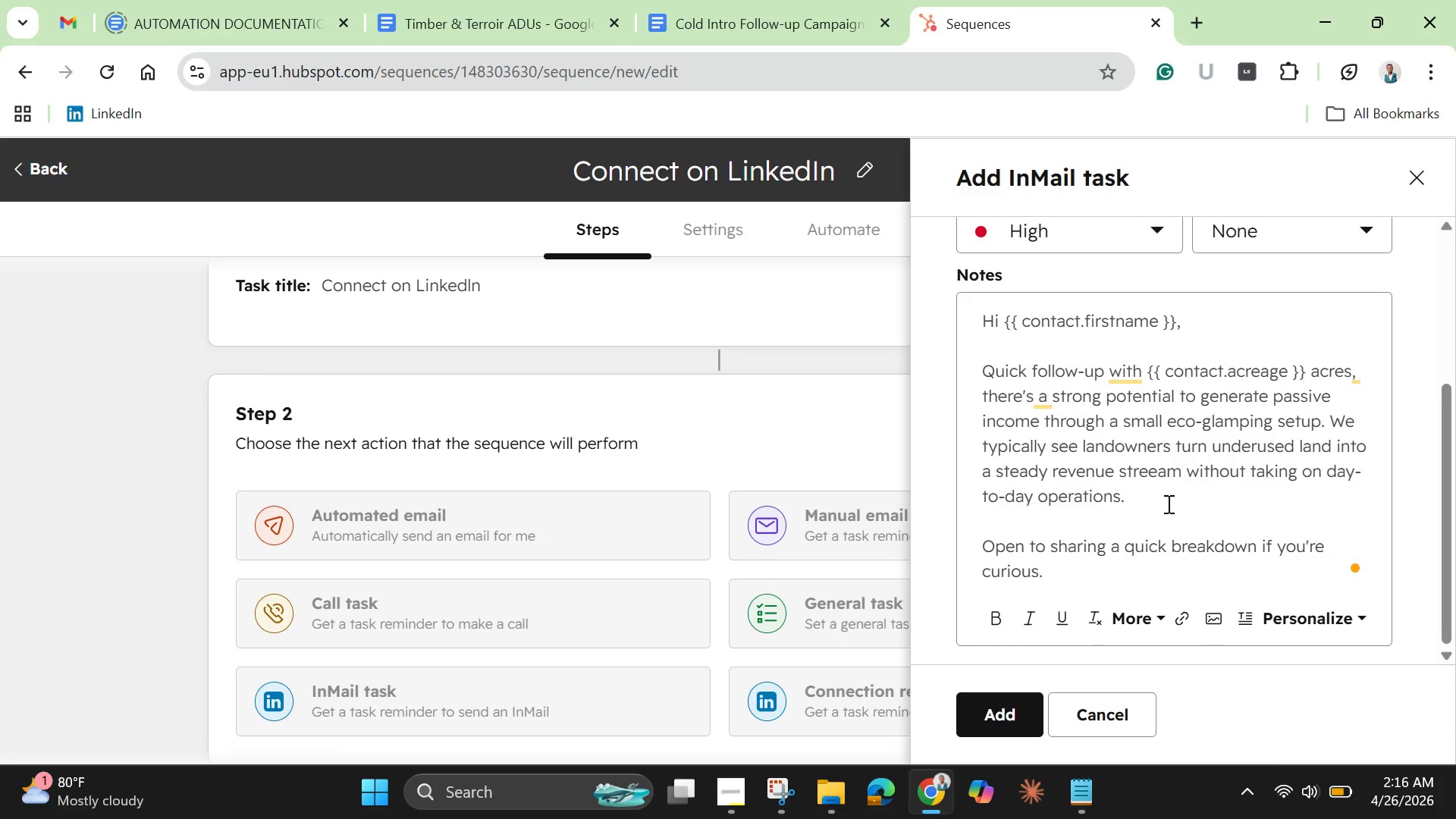 
scroll: coordinate [1167, 504], scroll_direction: up, amount: 2.0
 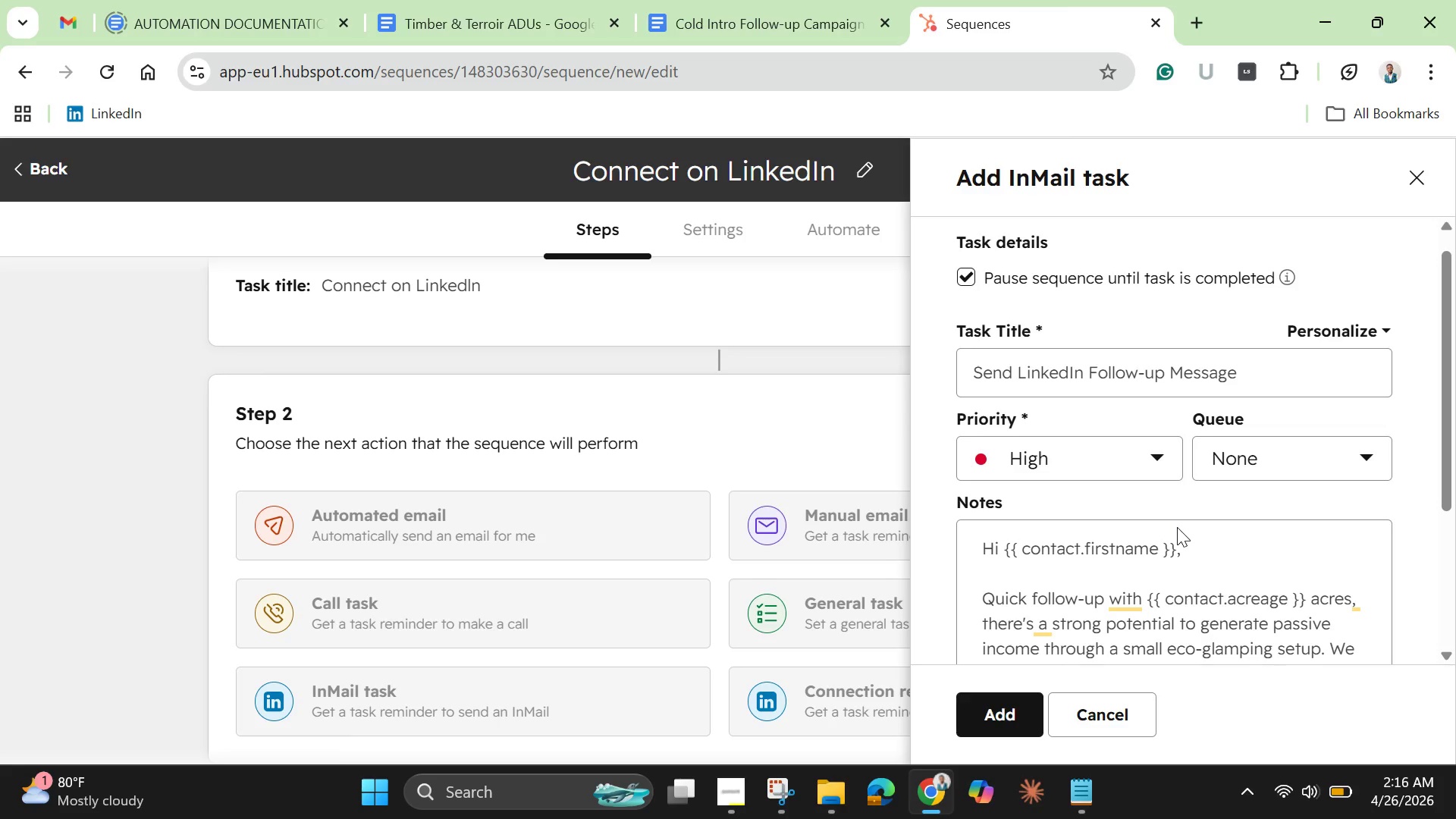 
scroll: coordinate [1178, 535], scroll_direction: down, amount: 3.0
 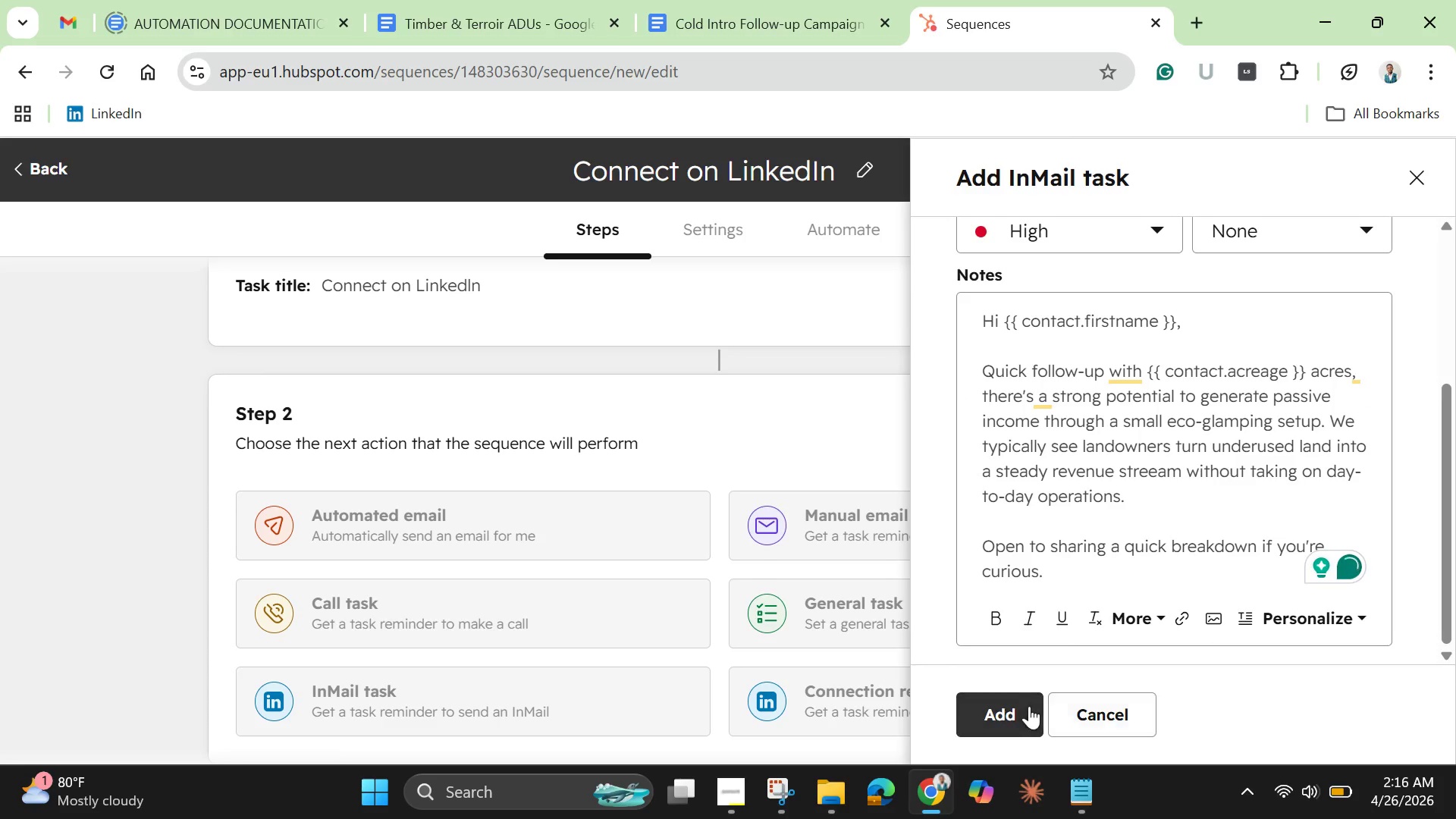 
left_click([1018, 709])
 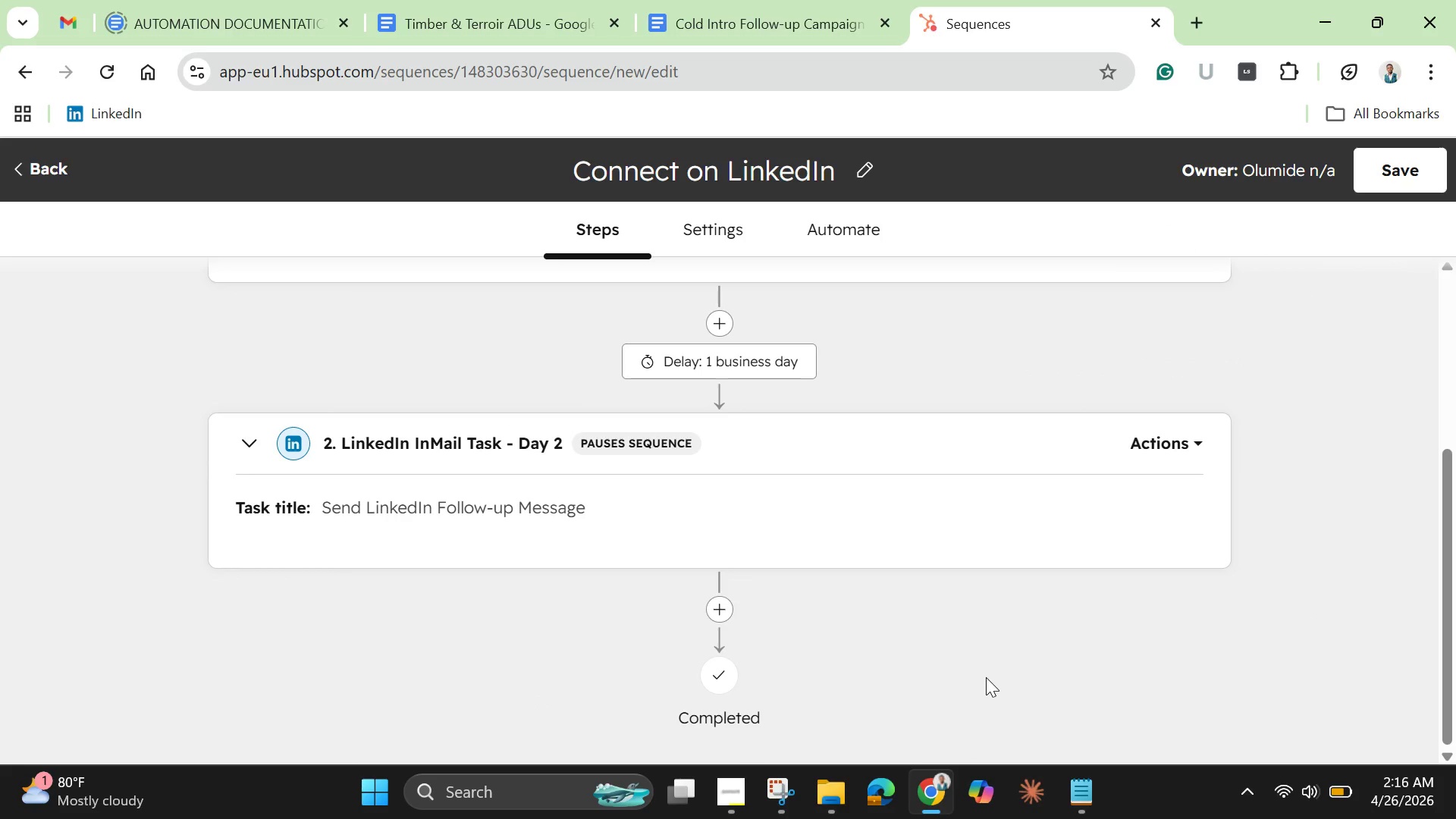 
scroll: coordinate [986, 677], scroll_direction: up, amount: 1.0
 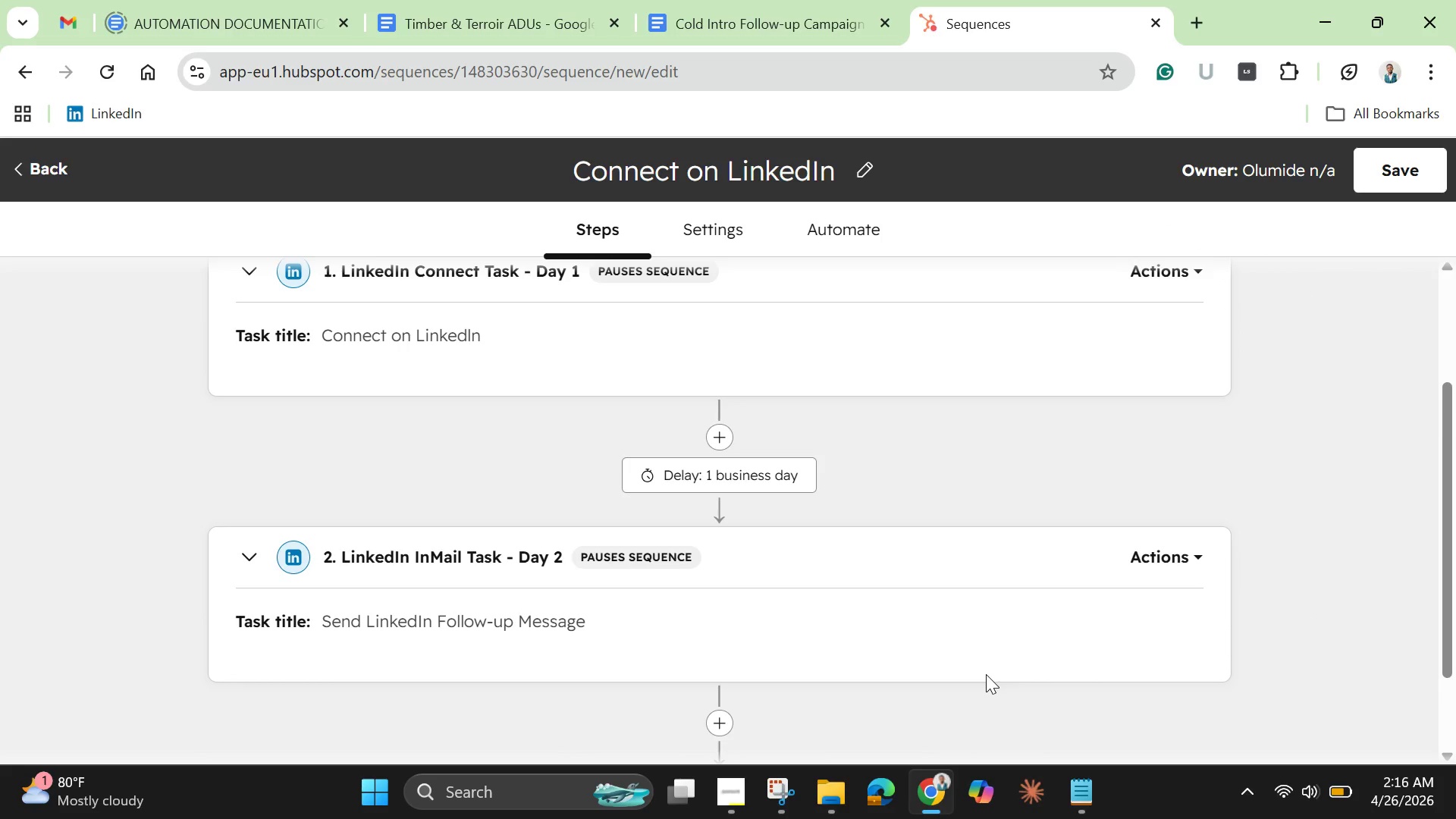 
scroll: coordinate [986, 673], scroll_direction: down, amount: 2.0
 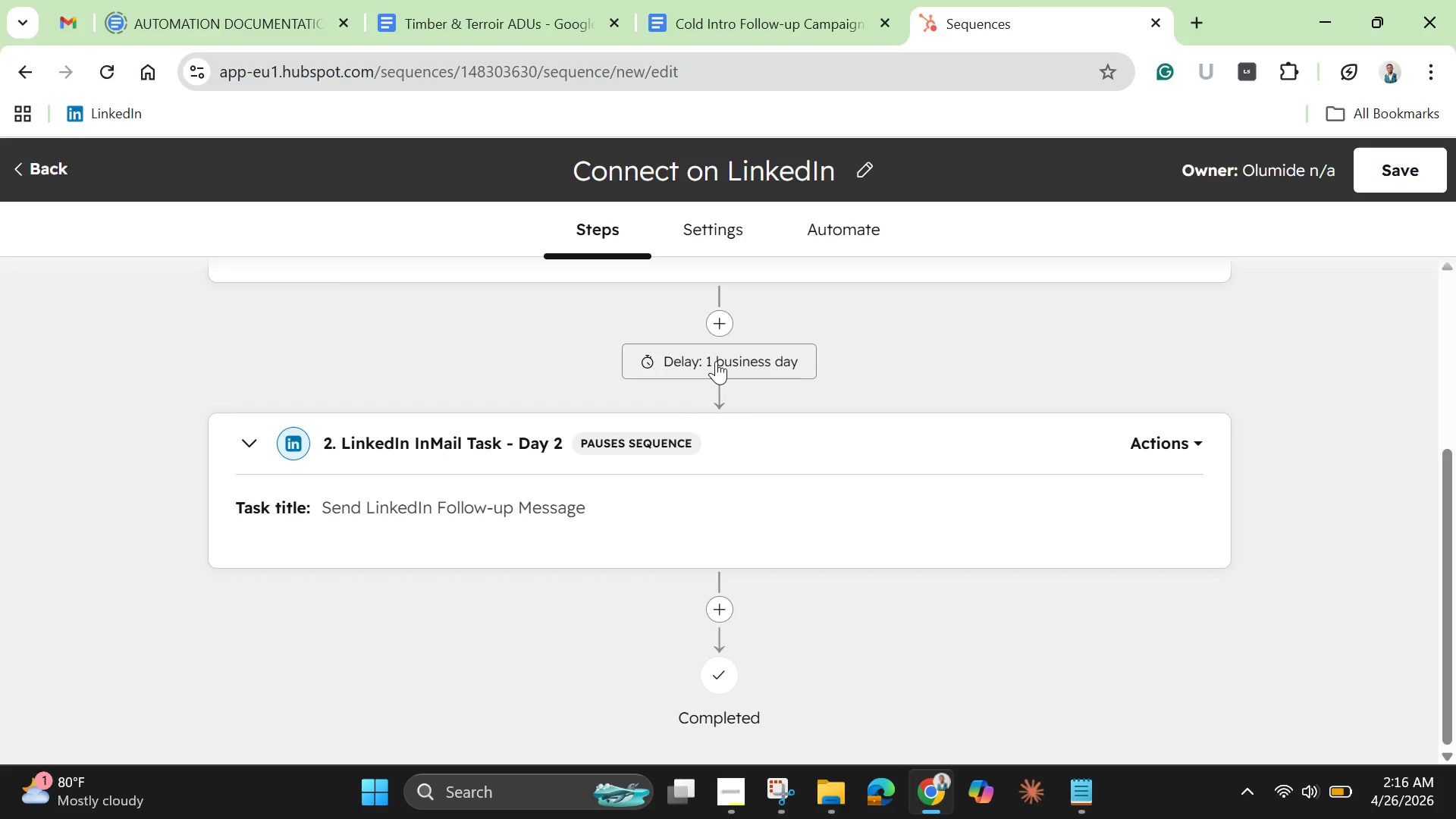 
wait(20.52)
 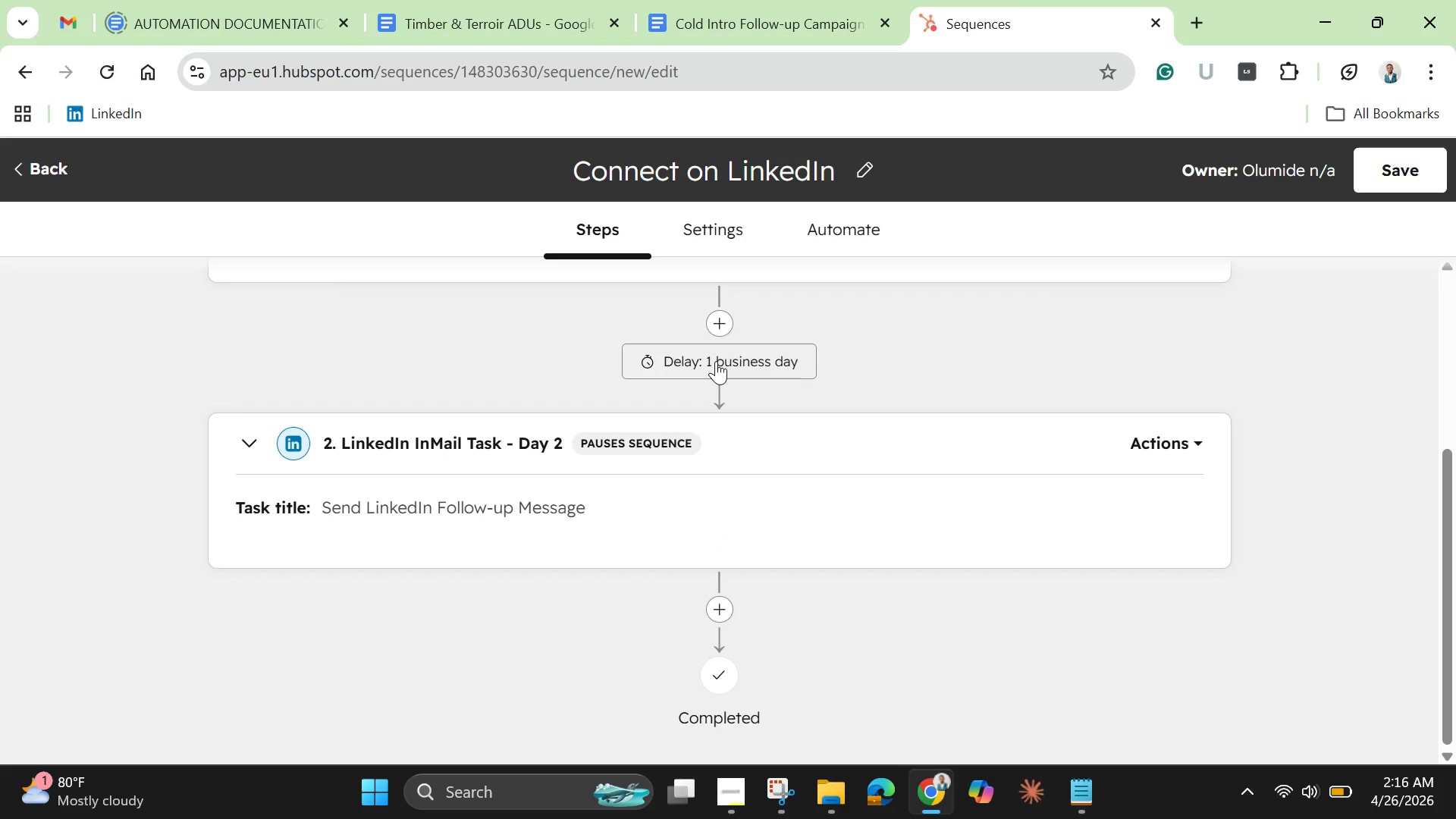 
left_click([721, 607])
 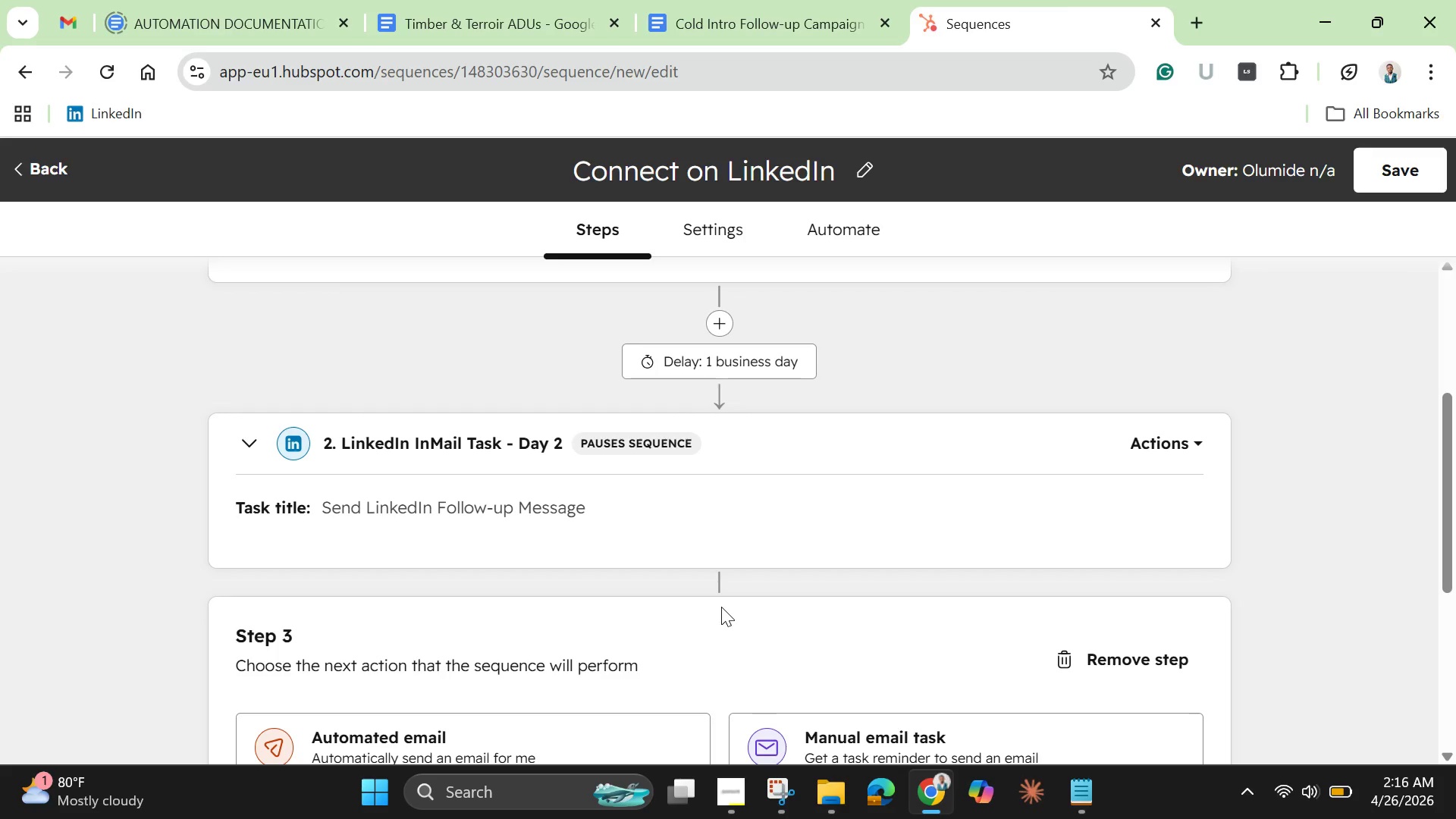 
left_click([1135, 659])
 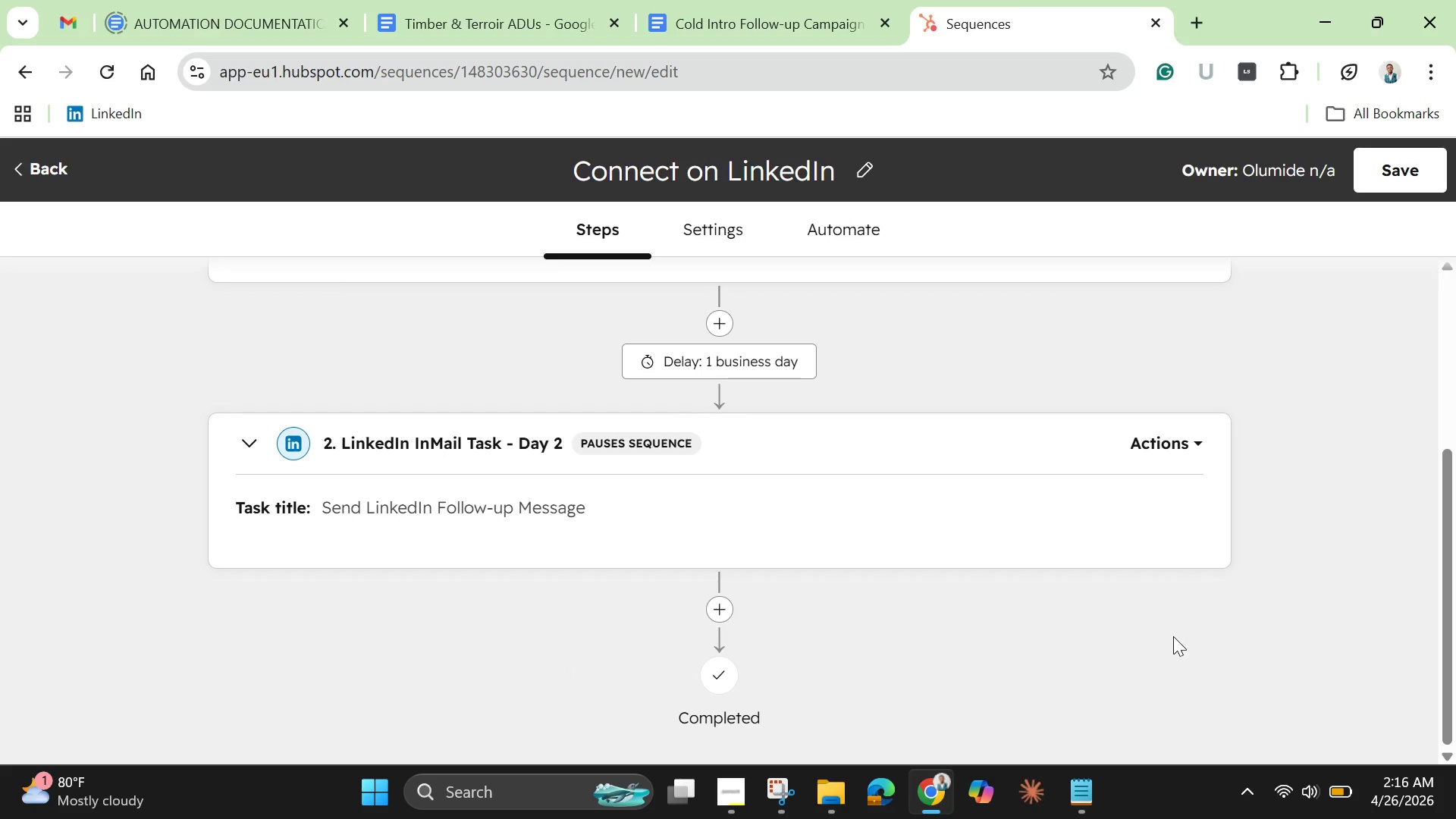 
scroll: coordinate [1174, 636], scroll_direction: up, amount: 2.0
 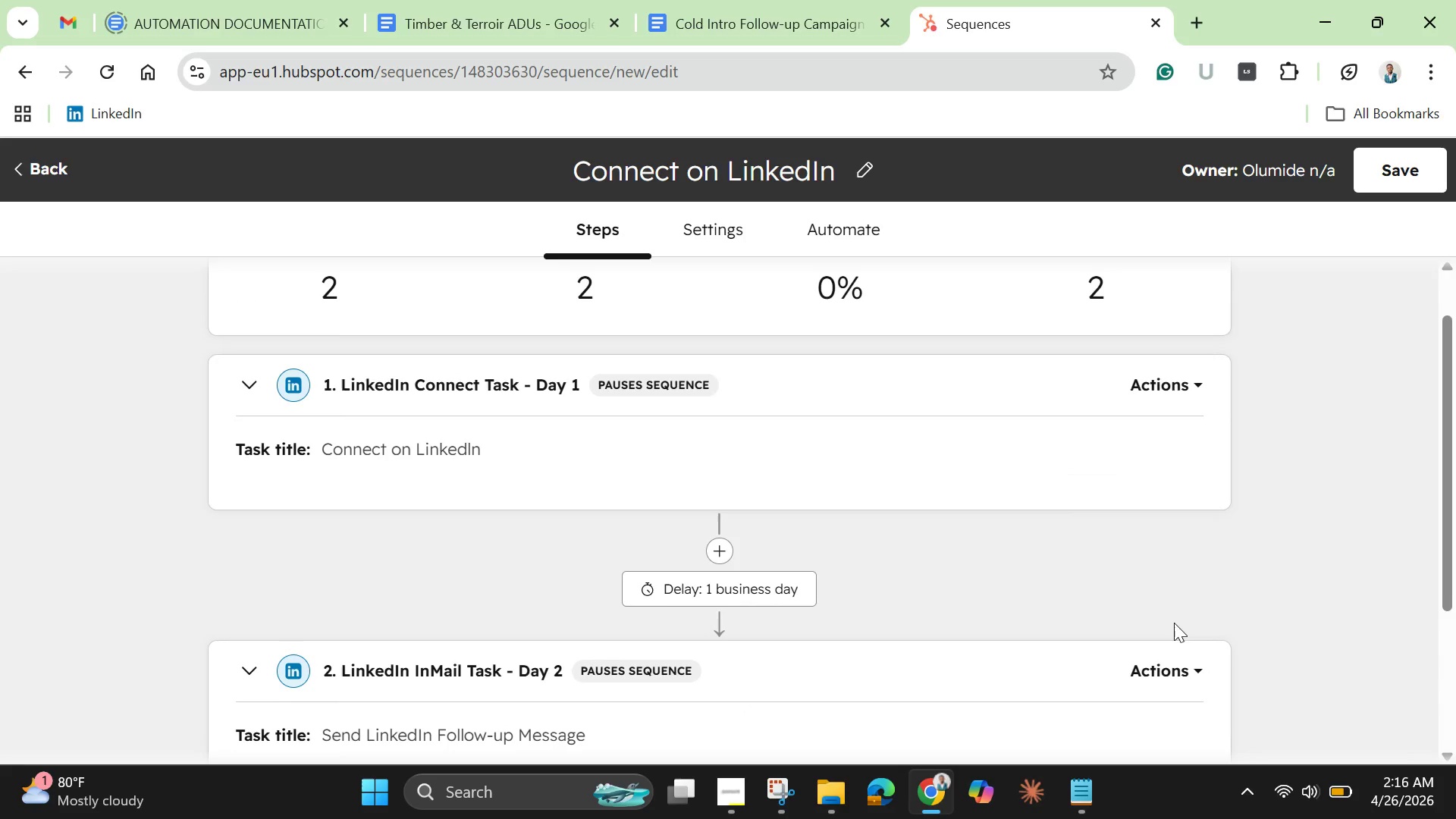 
scroll: coordinate [1174, 623], scroll_direction: none, amount: 0.0
 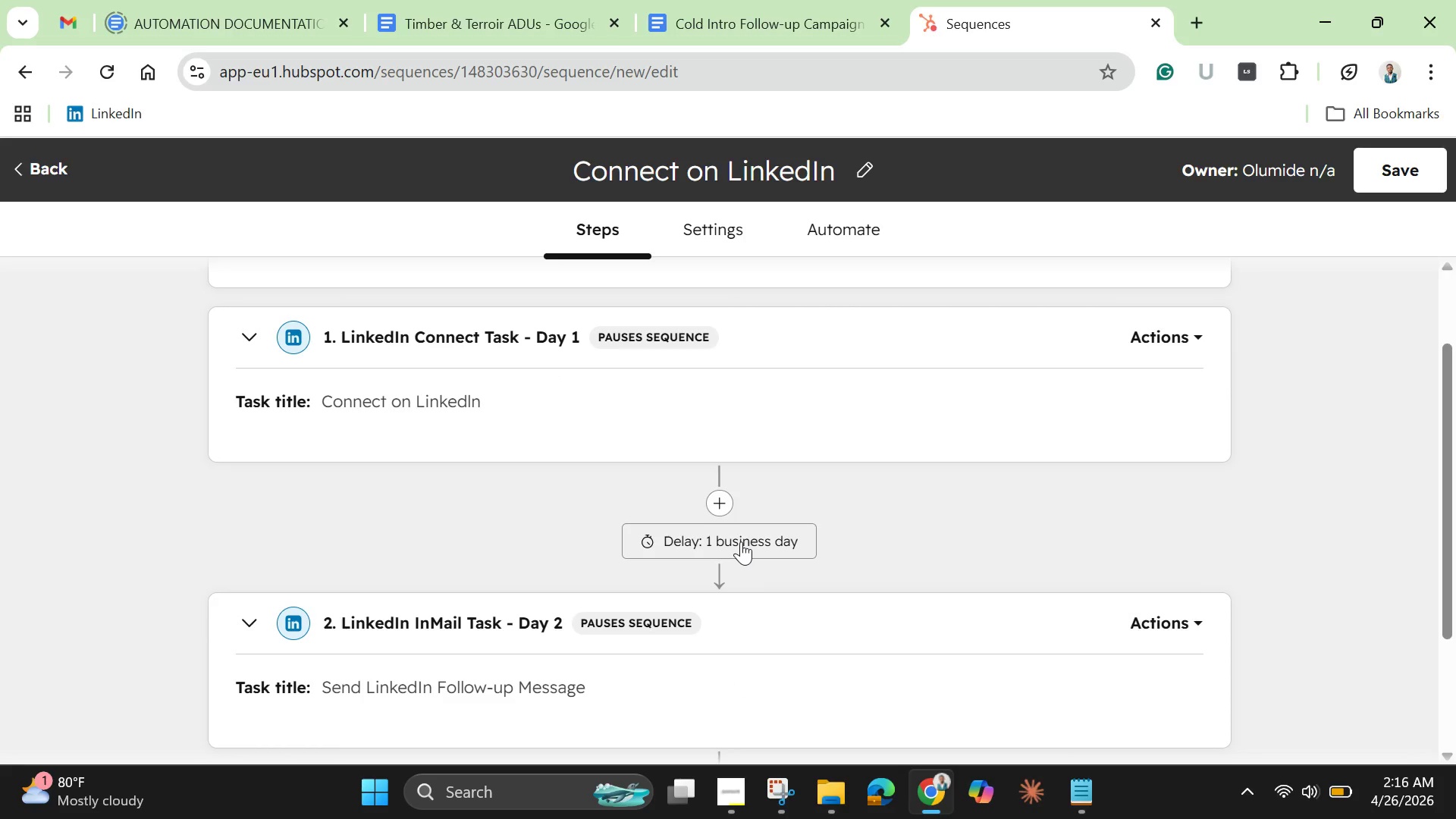 
left_click([741, 541])
 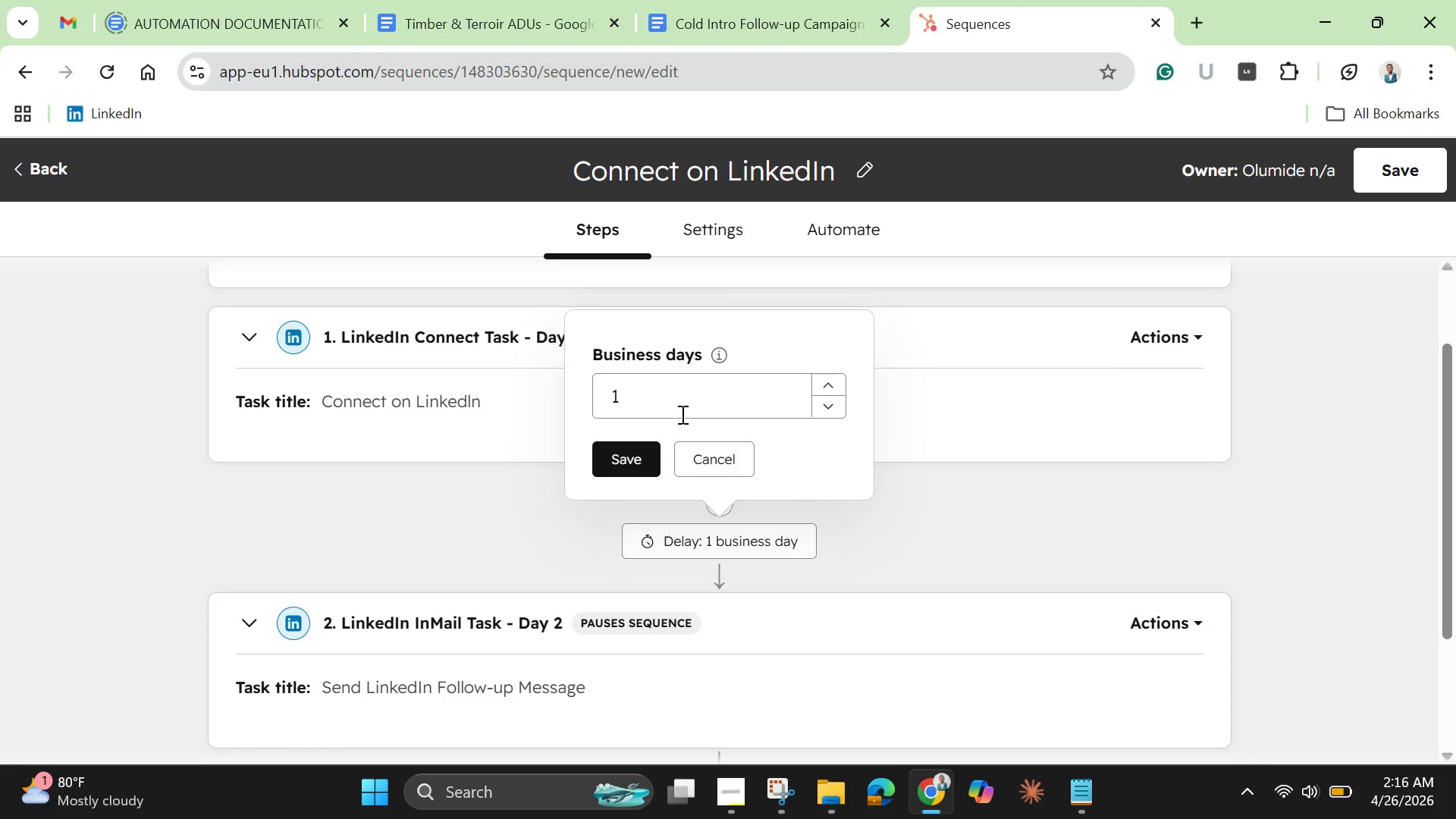 
left_click([677, 396])
 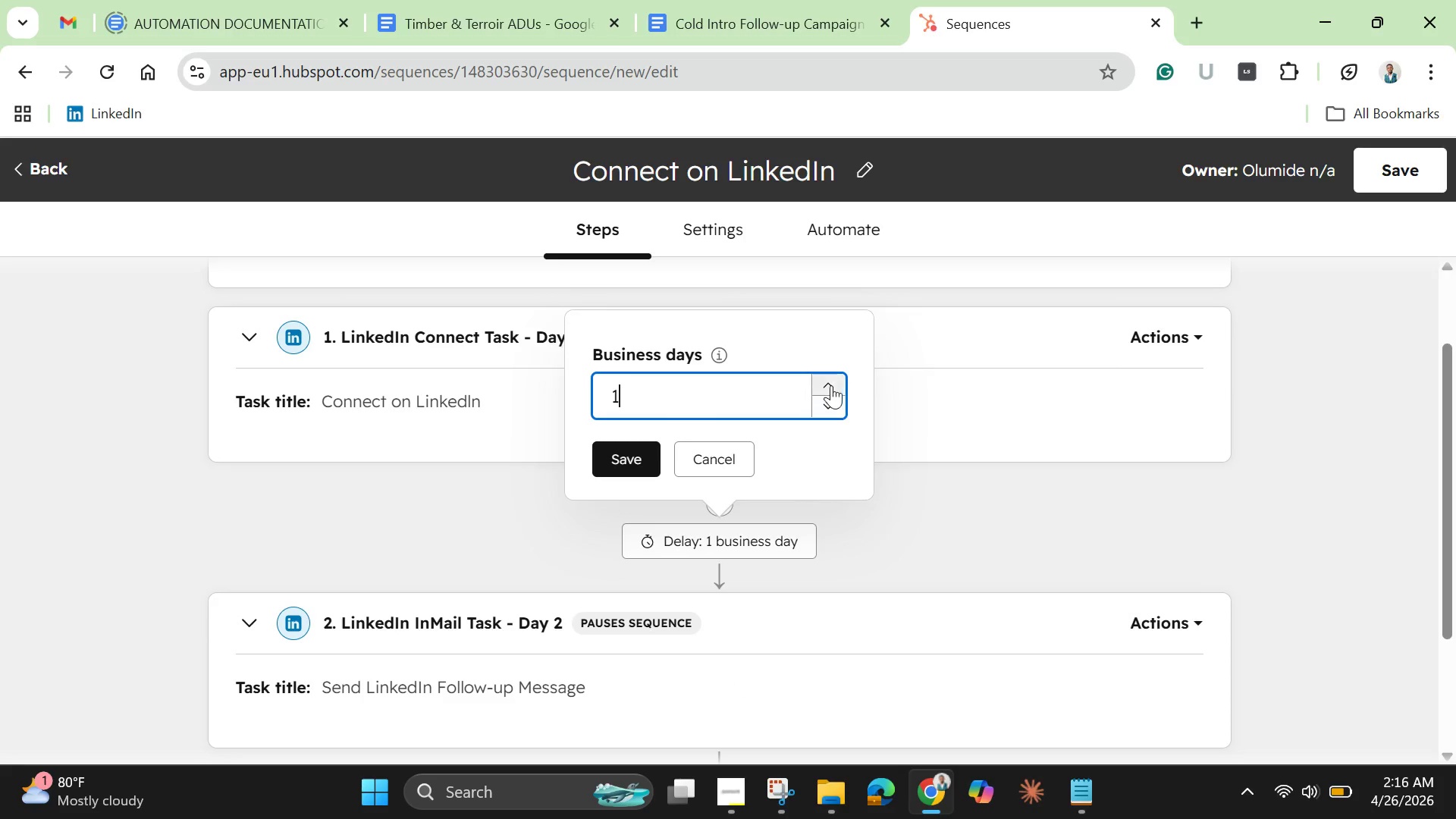 
left_click([833, 385])
 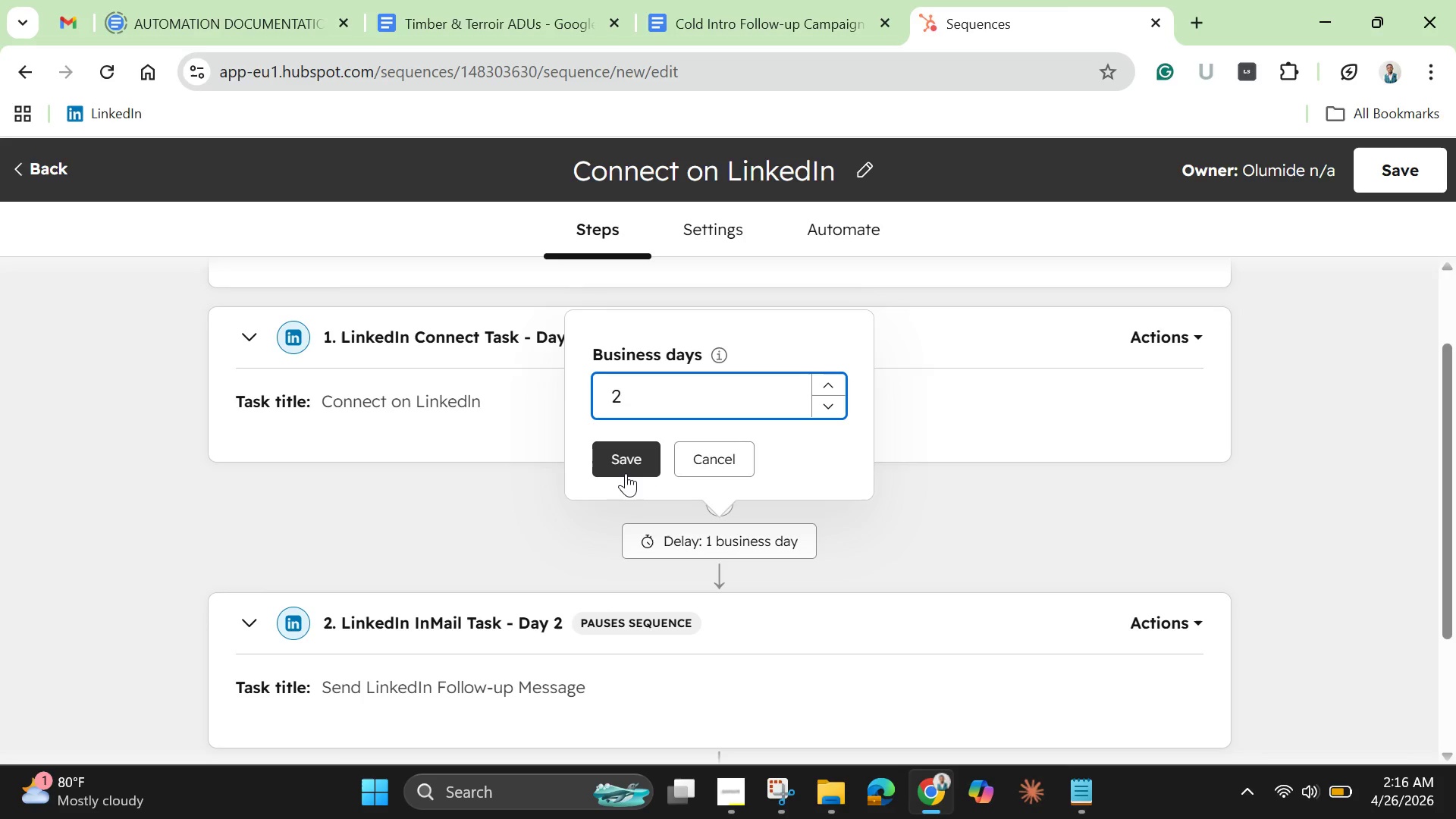 
left_click([626, 473])
 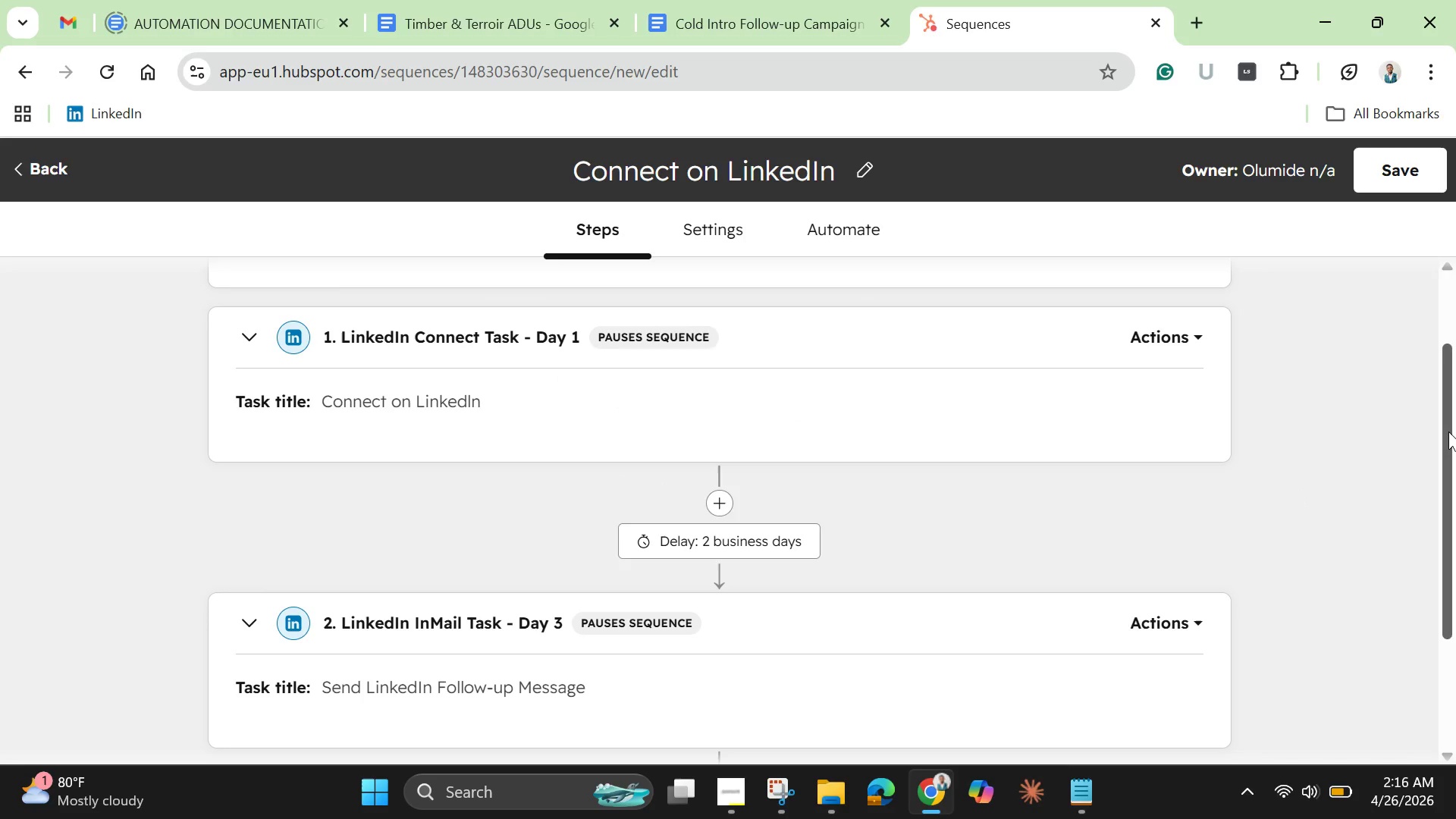 
left_click_drag(start_coordinate=[1453, 433], to_coordinate=[1454, 465])
 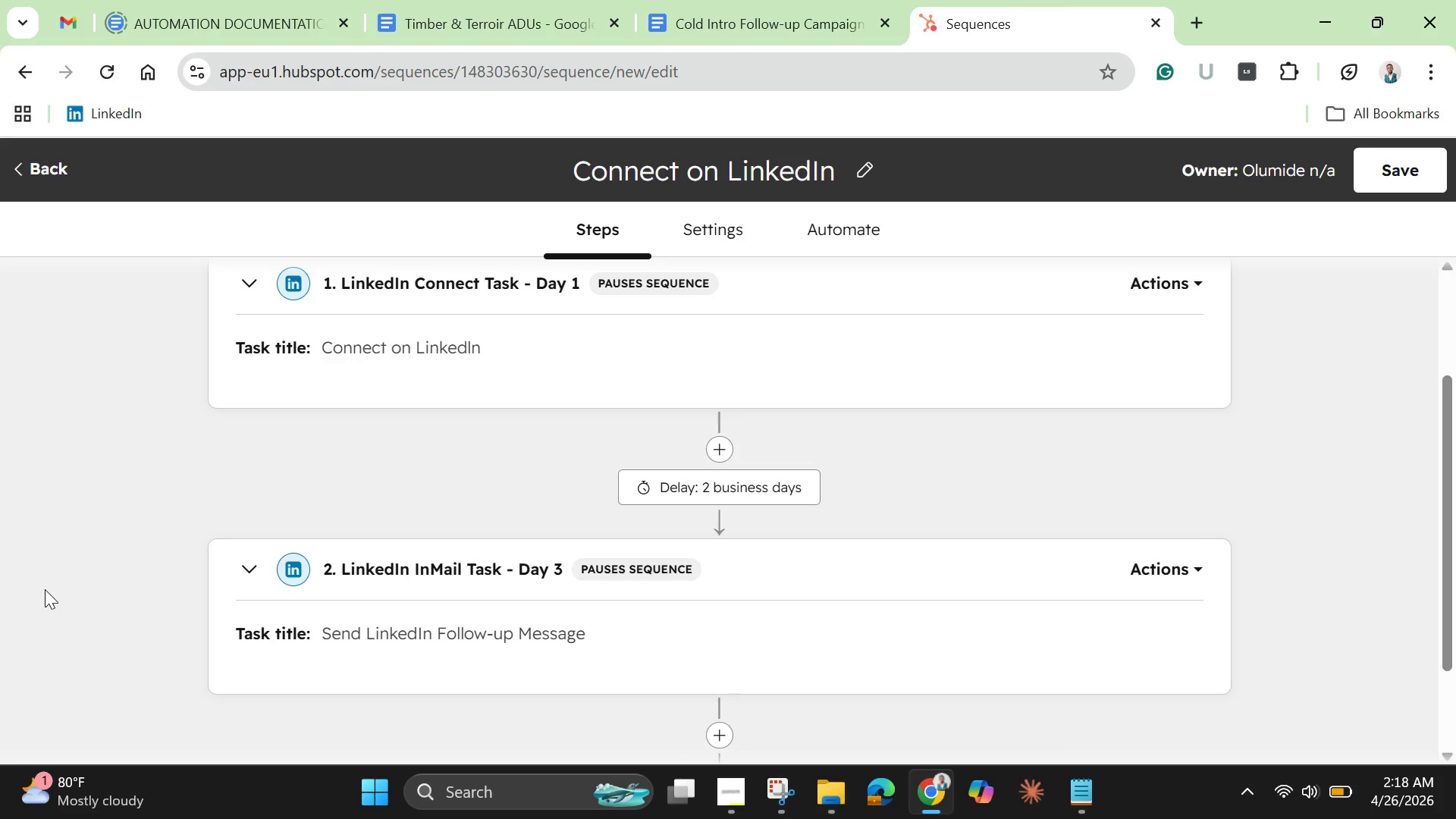 
wait(81.67)
 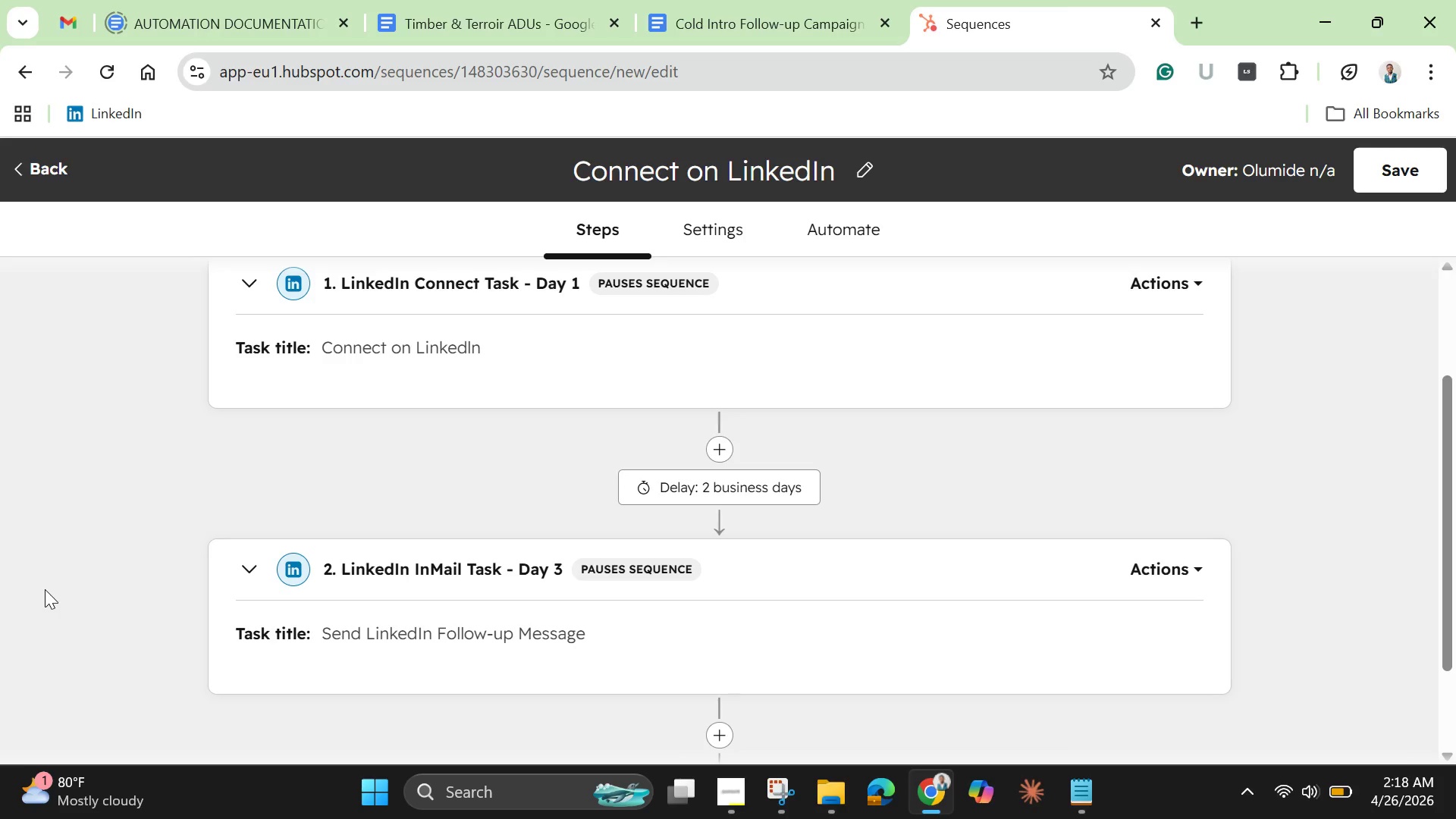 
scroll: coordinate [45, 589], scroll_direction: down, amount: 2.0
 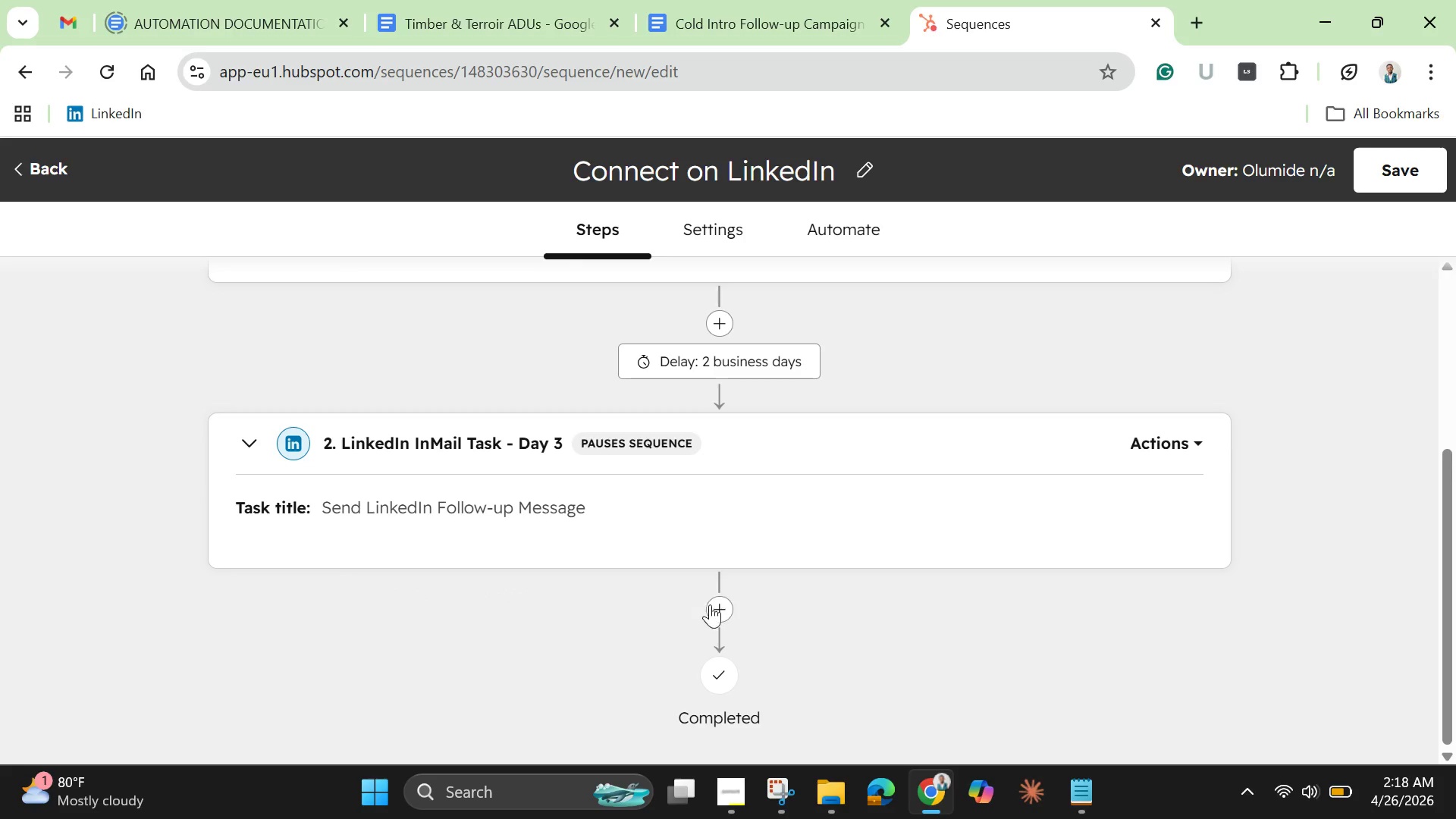 
left_click([724, 613])
 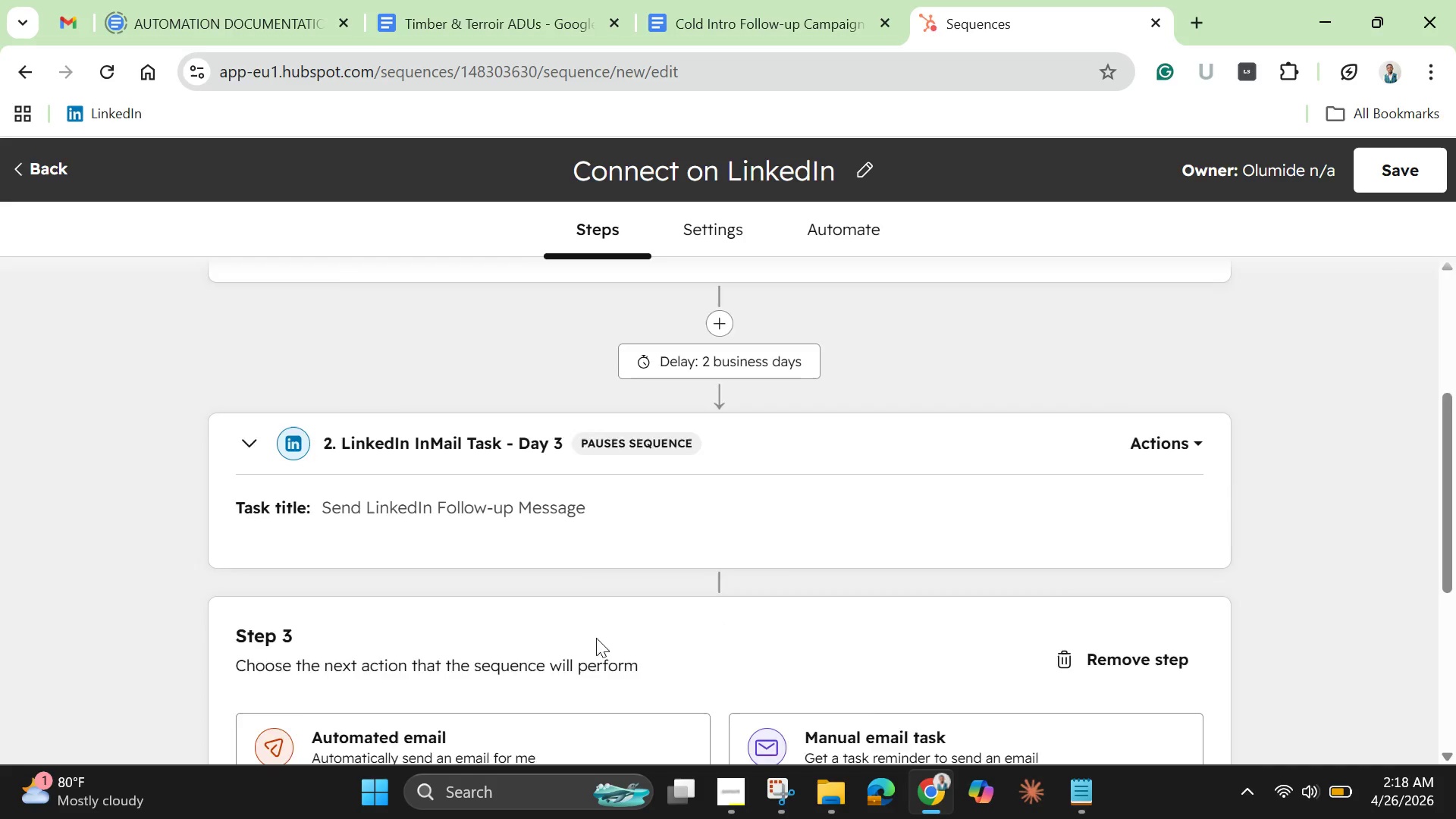 
scroll: coordinate [596, 639], scroll_direction: none, amount: 0.0
 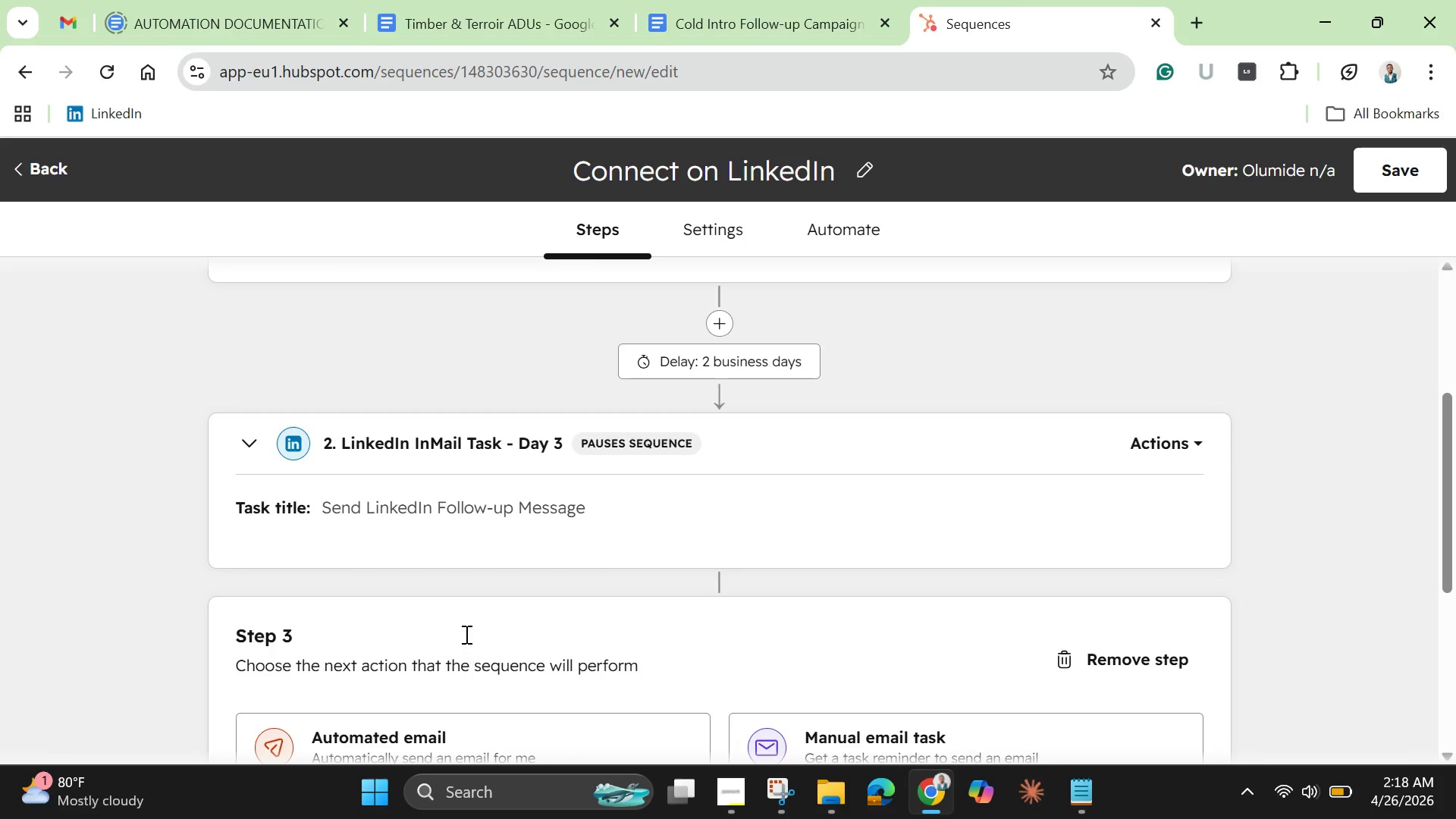 
scroll: coordinate [465, 632], scroll_direction: down, amount: 2.0
 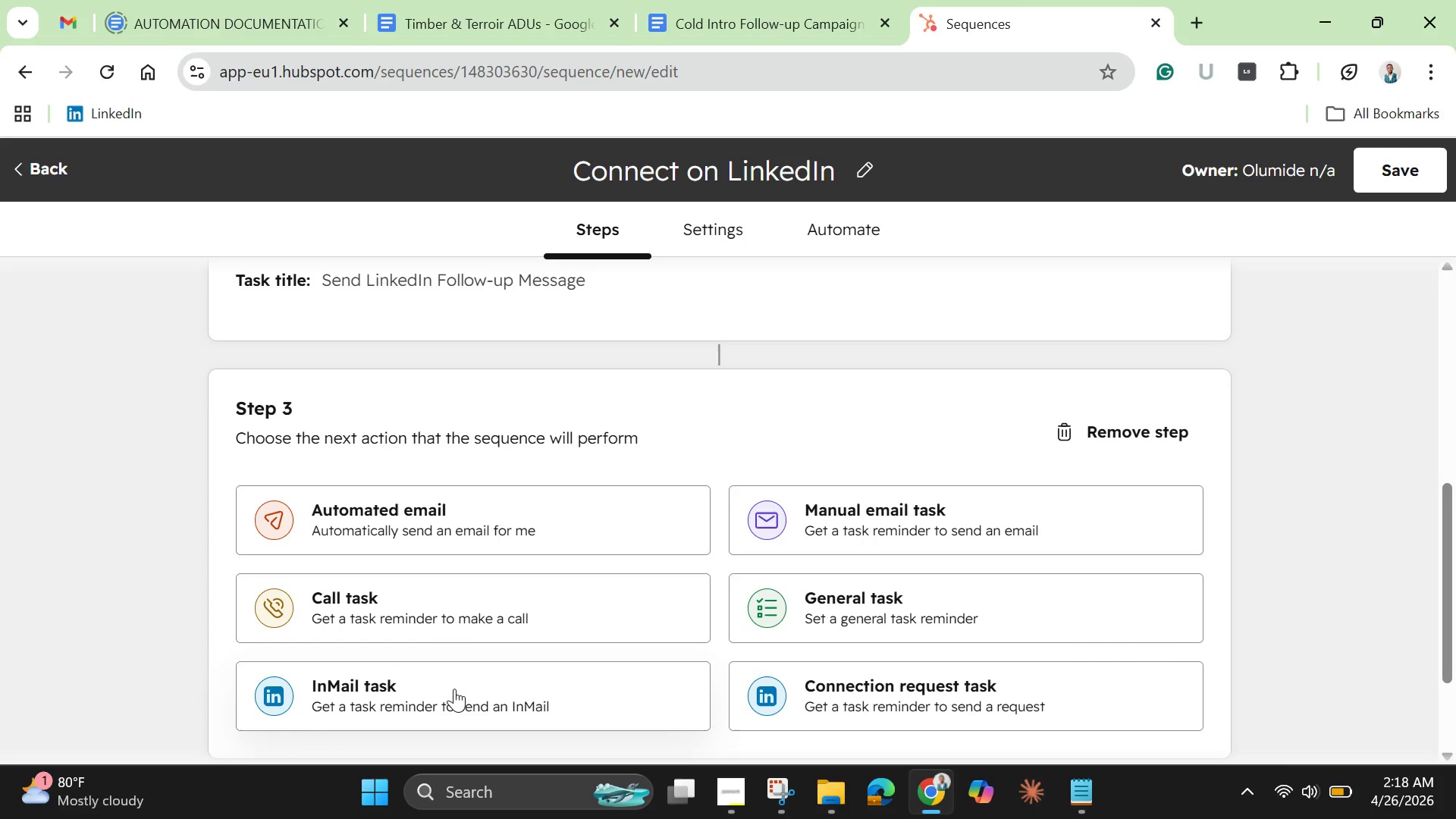 
left_click([454, 689])
 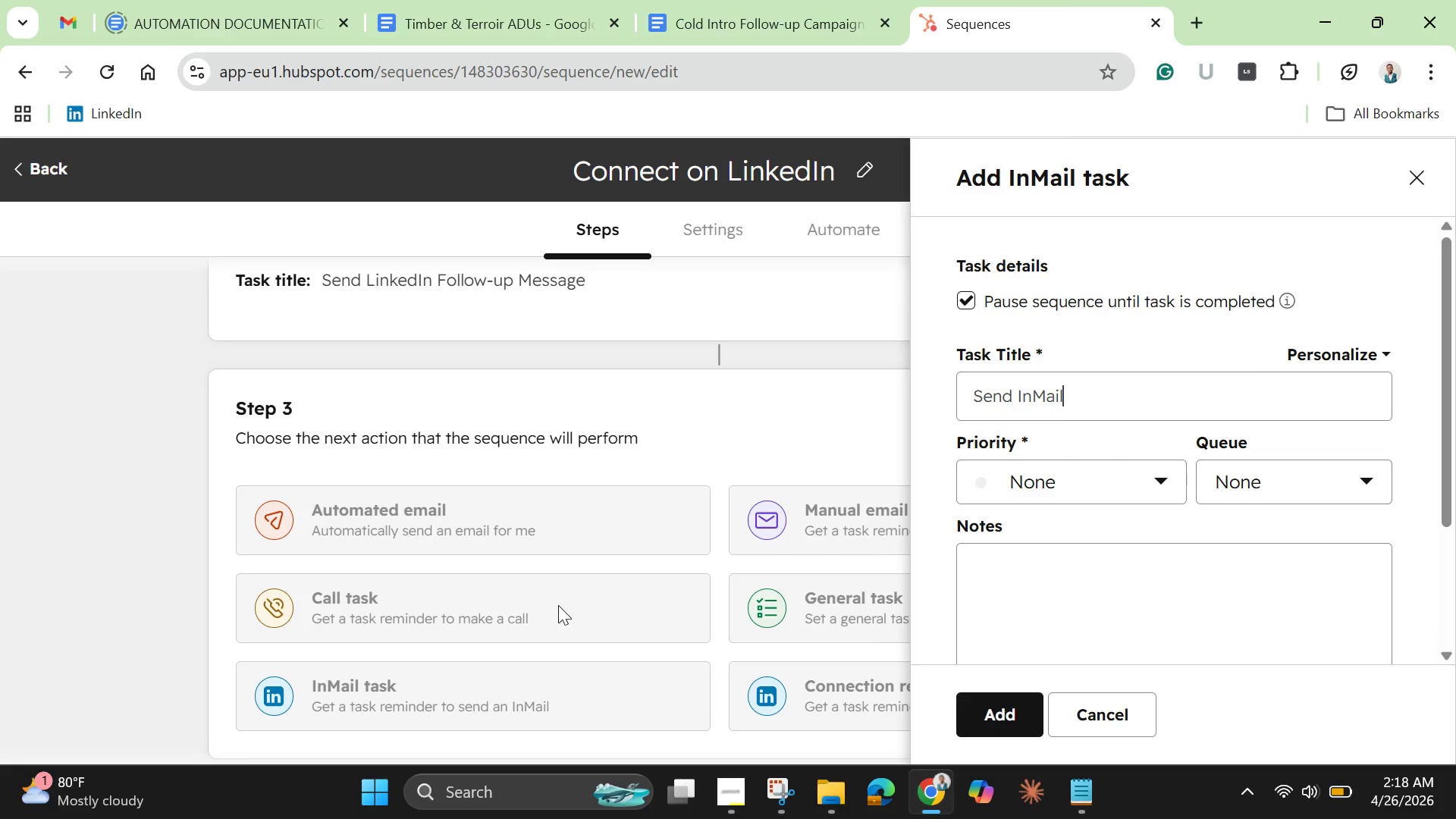 
wait(10.16)
 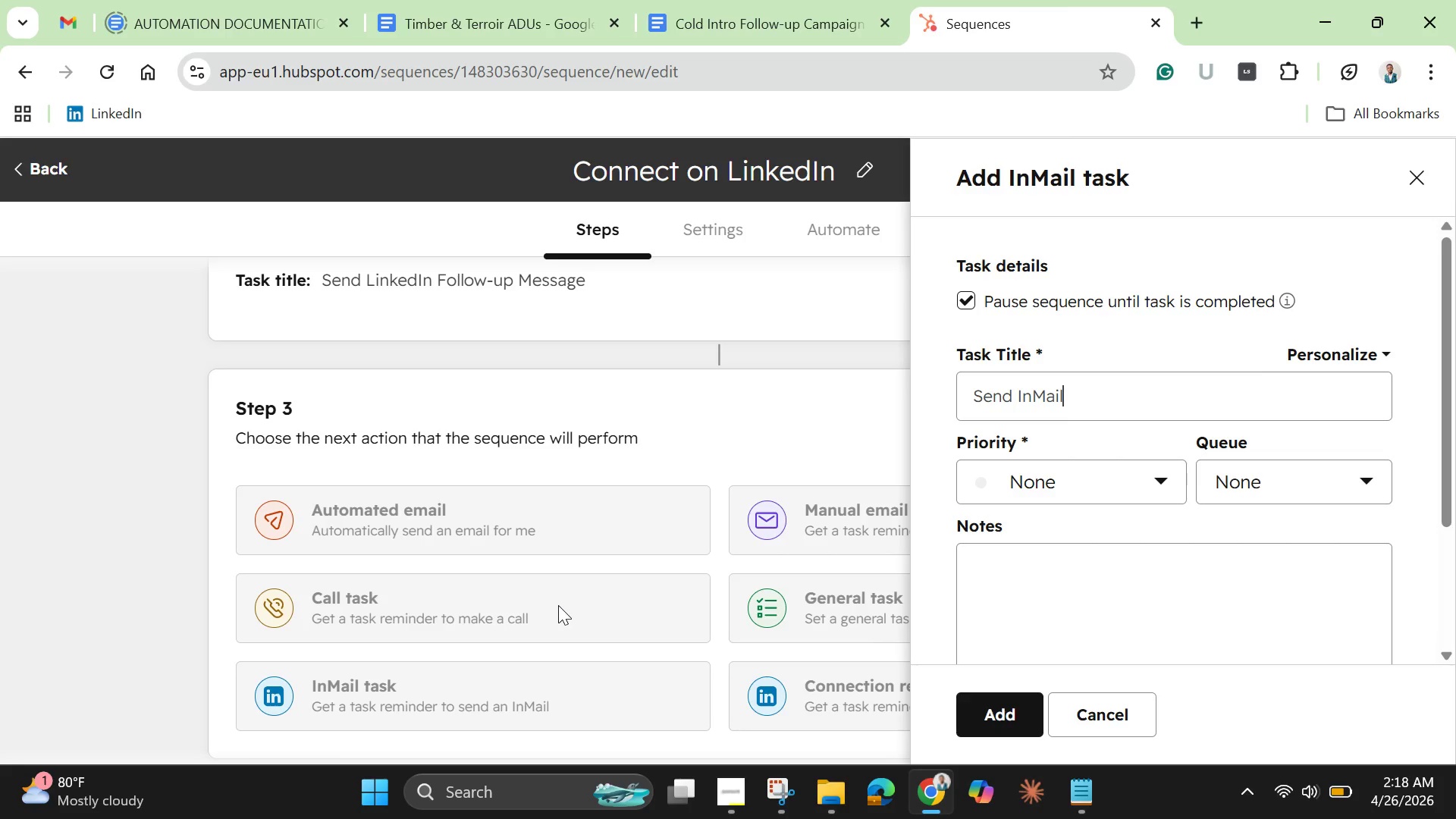 
key(Backspace)
key(Backspace)
key(Backspace)
key(Backspace)
key(Backspace)
key(Backspace)
type( )
key(Backspace)
type(Value Message (Case Study))
 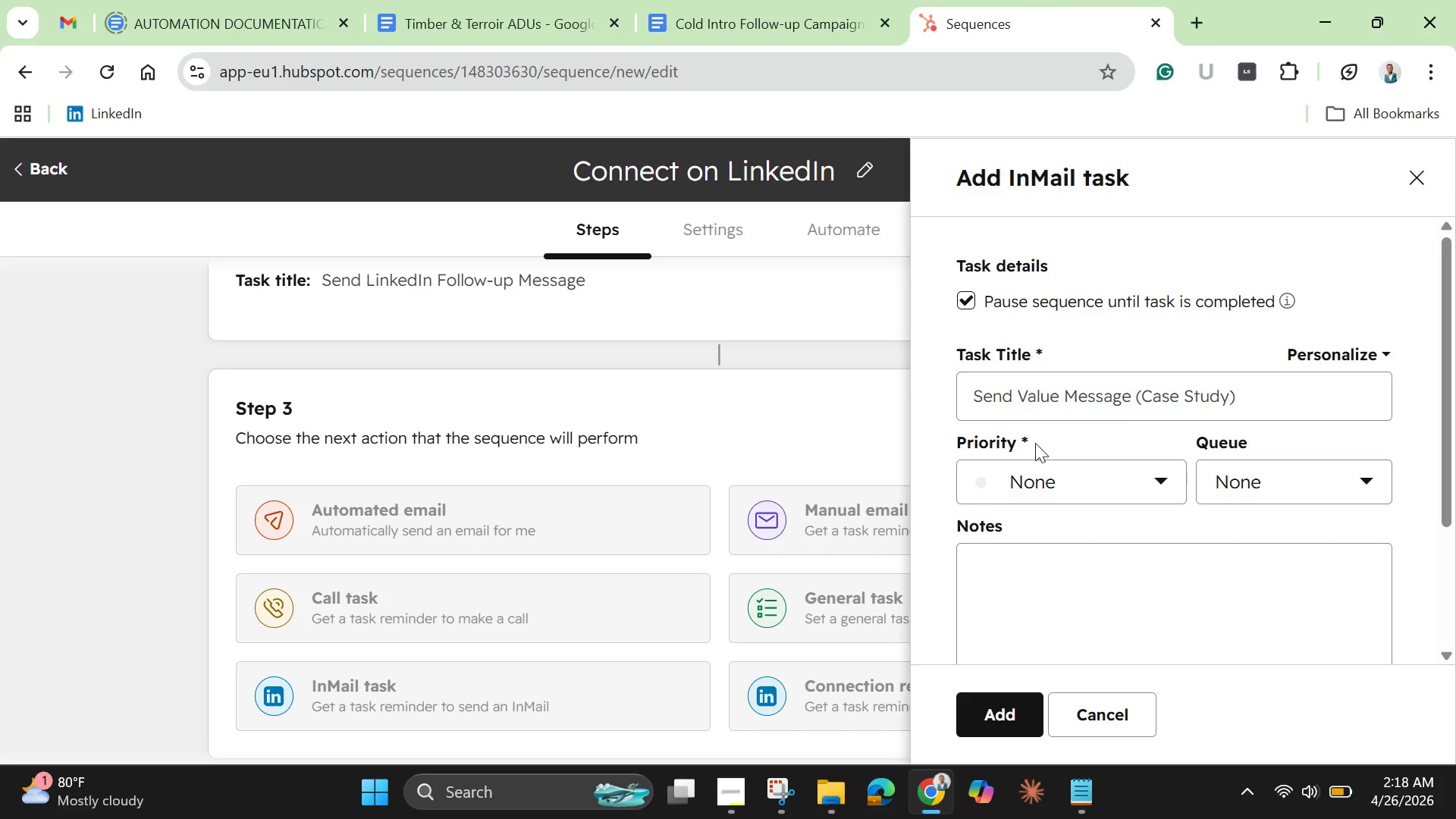 
left_click([1061, 494])
 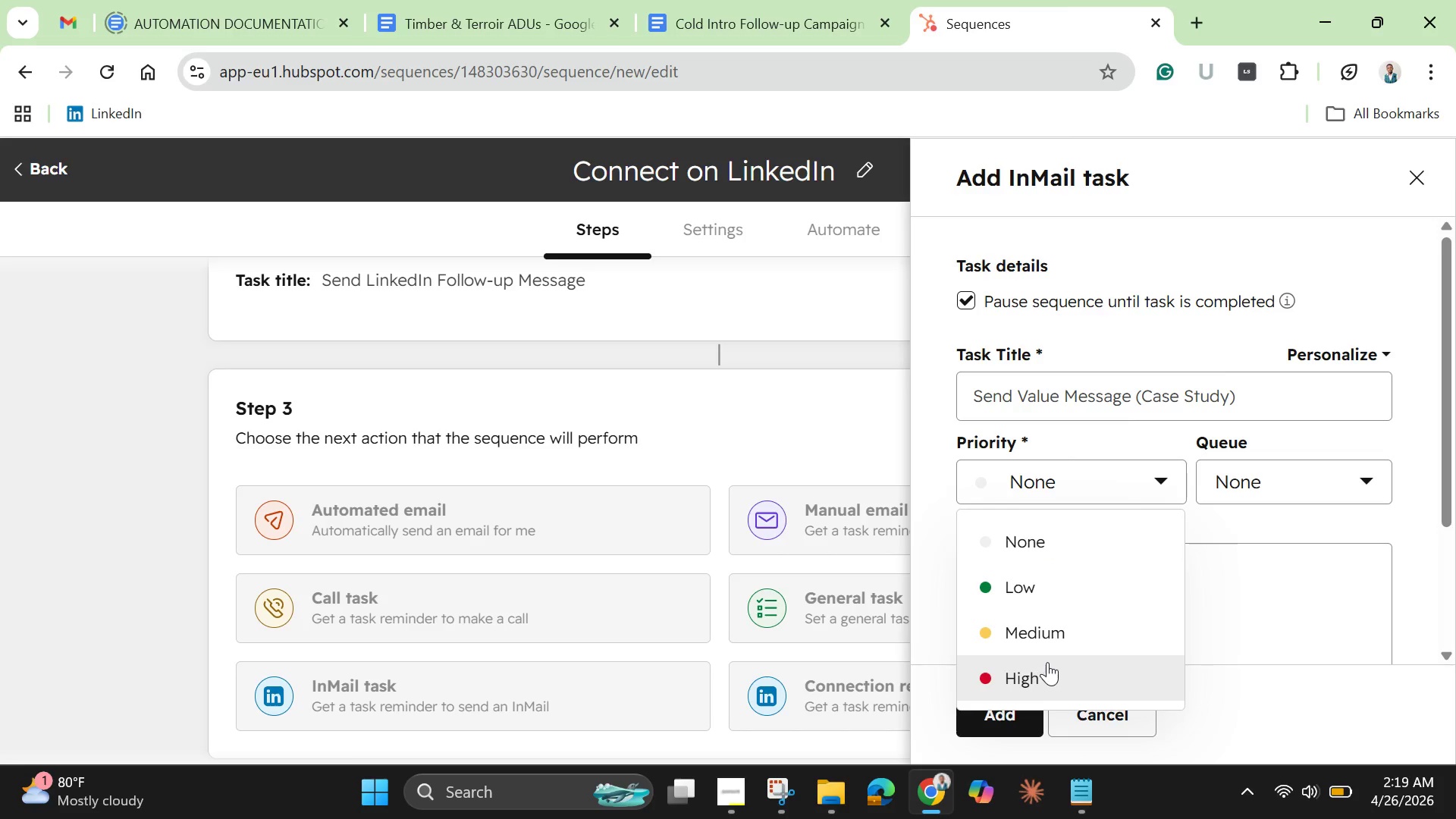 
left_click([1047, 662])
 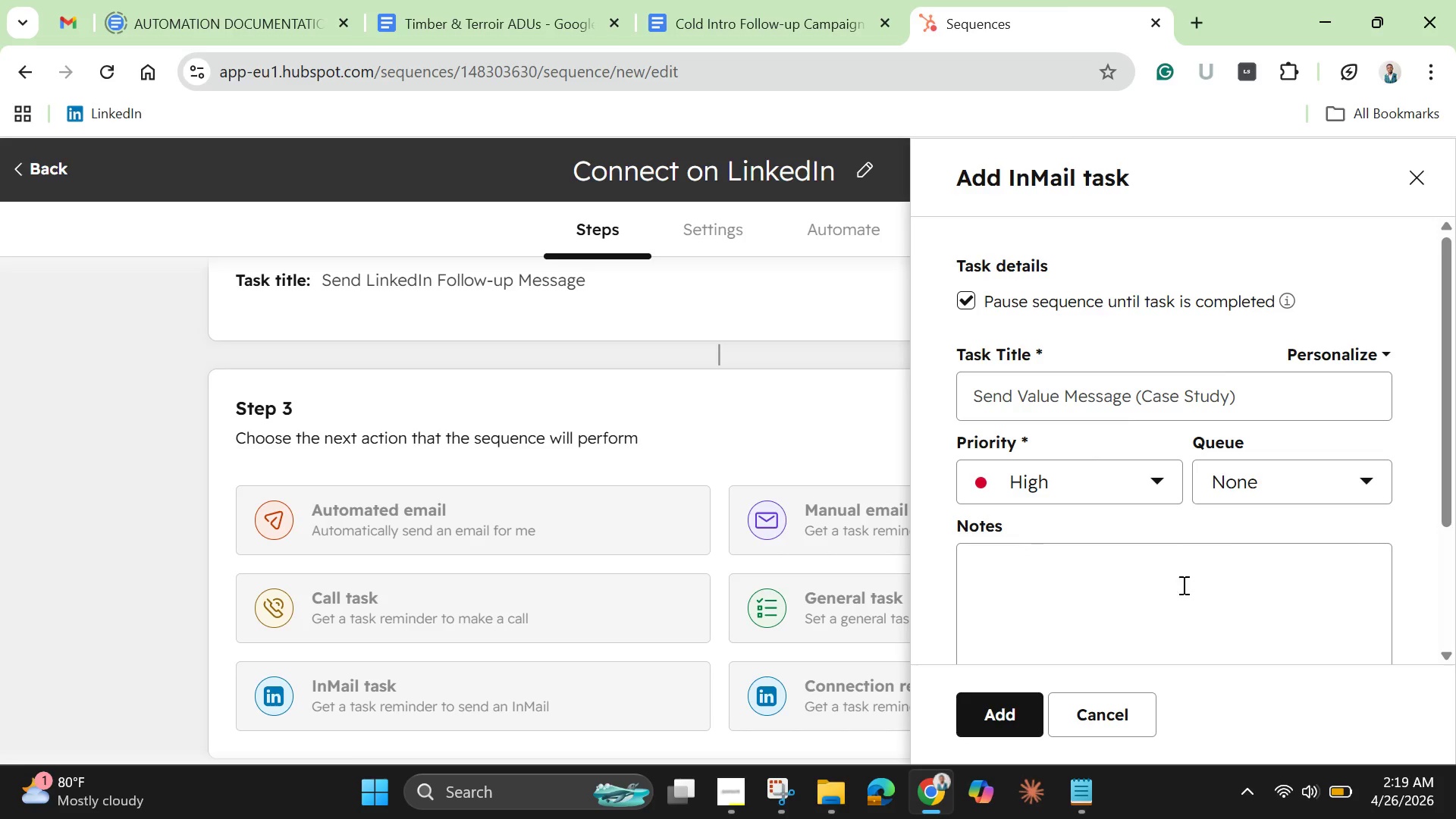 
left_click([1150, 594])
 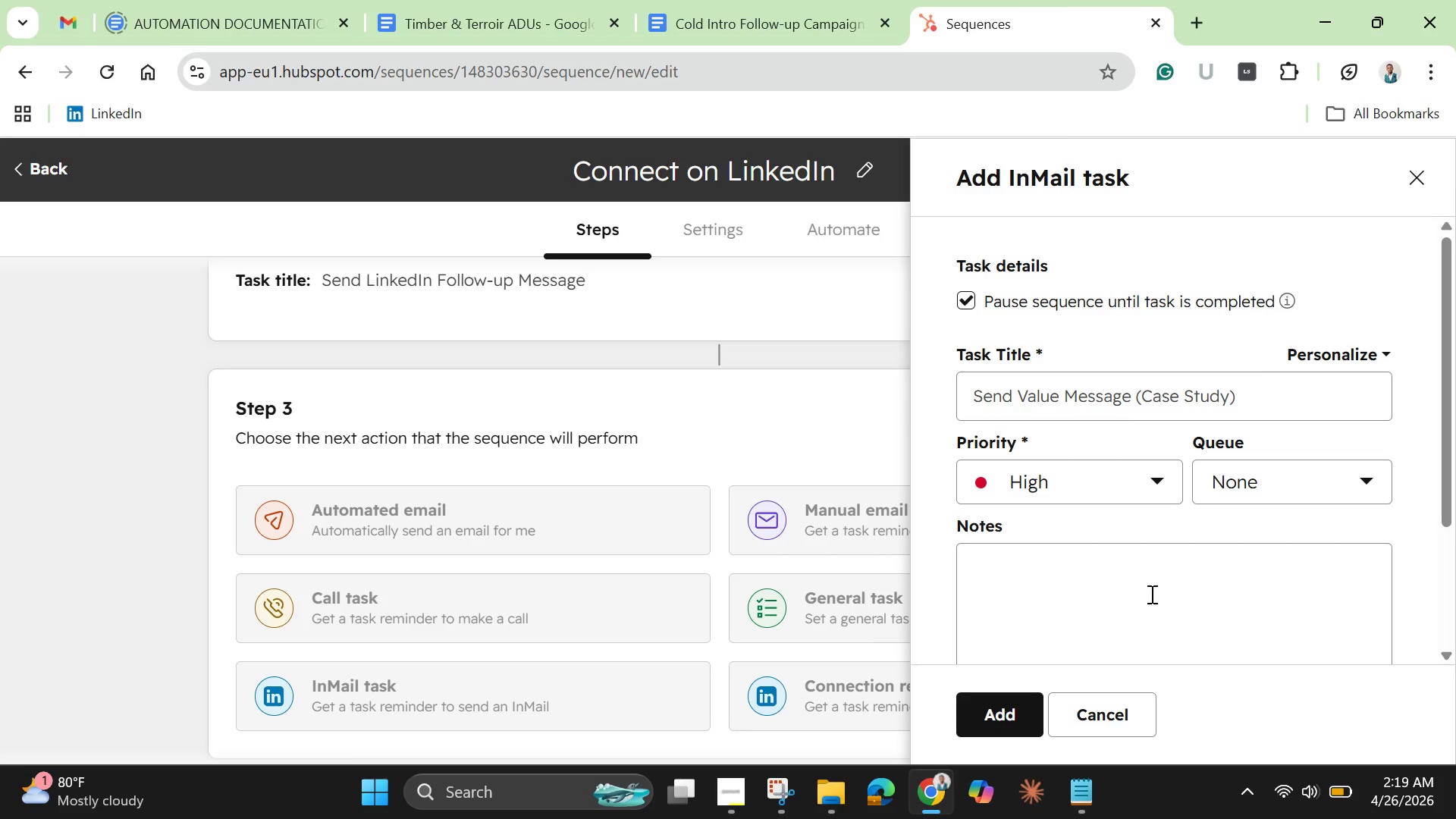 
wait(17.95)
 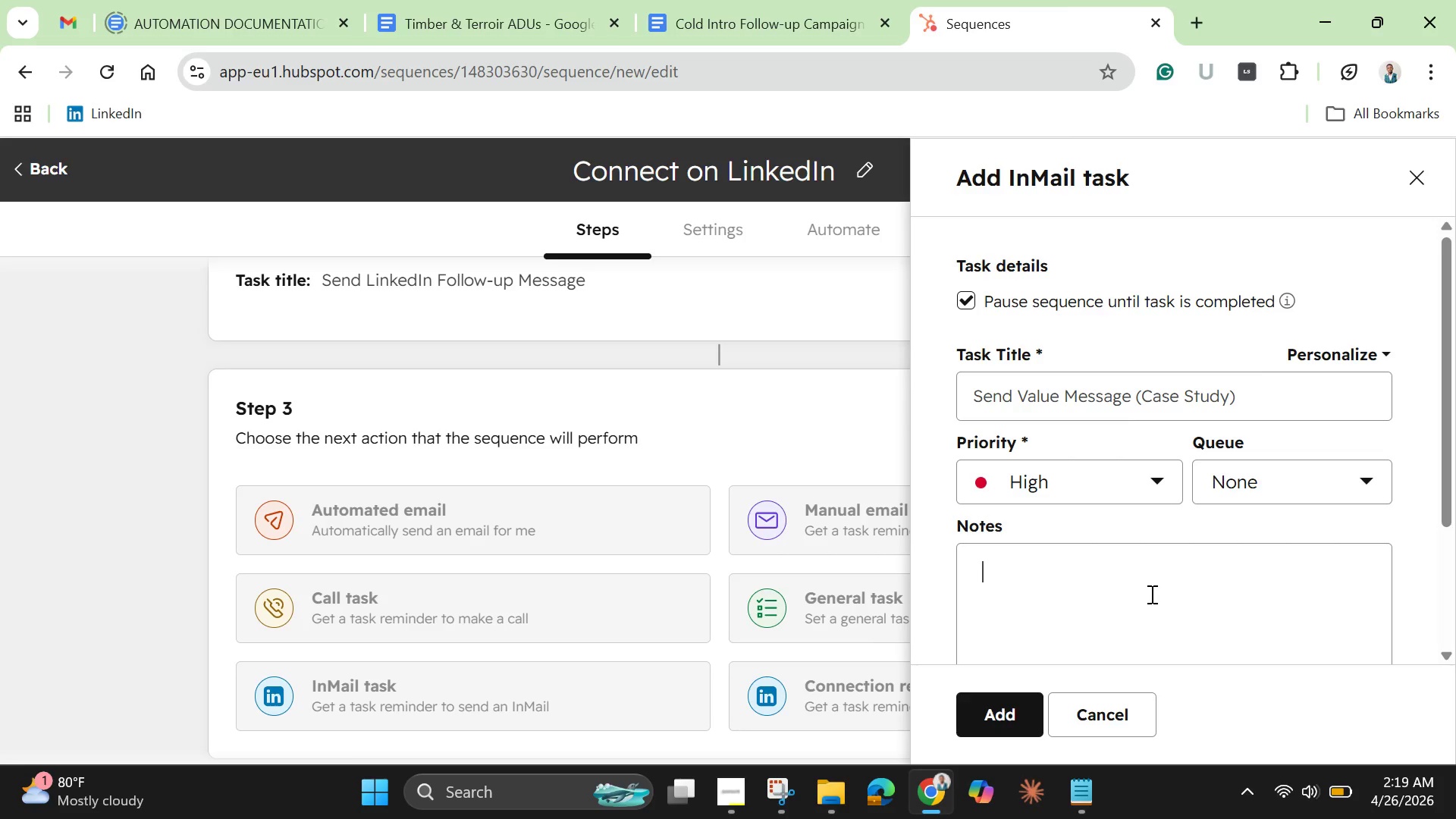 
type(Hi )
 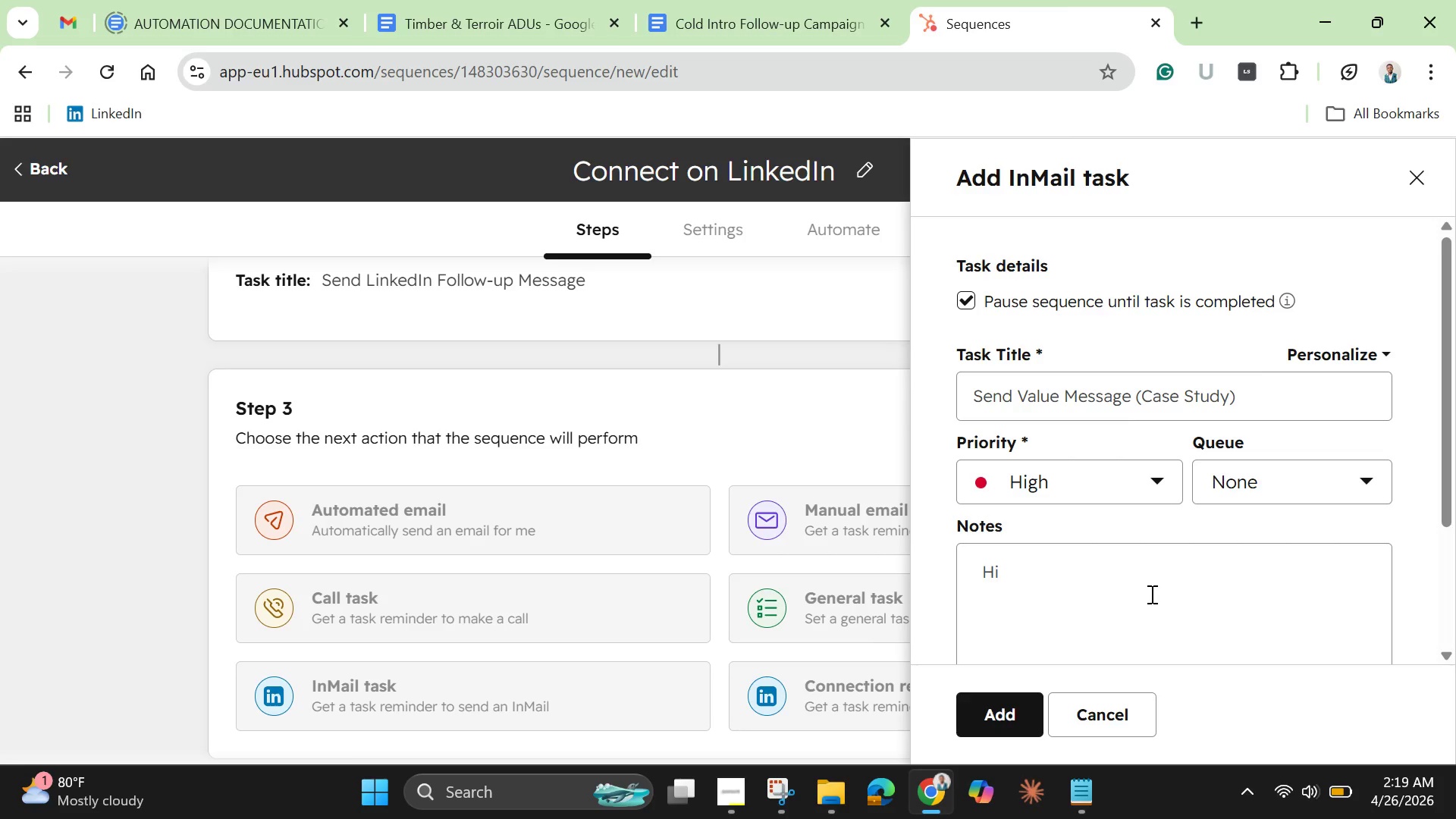 
hold_key(key=ShiftLeft, duration=1.5)
 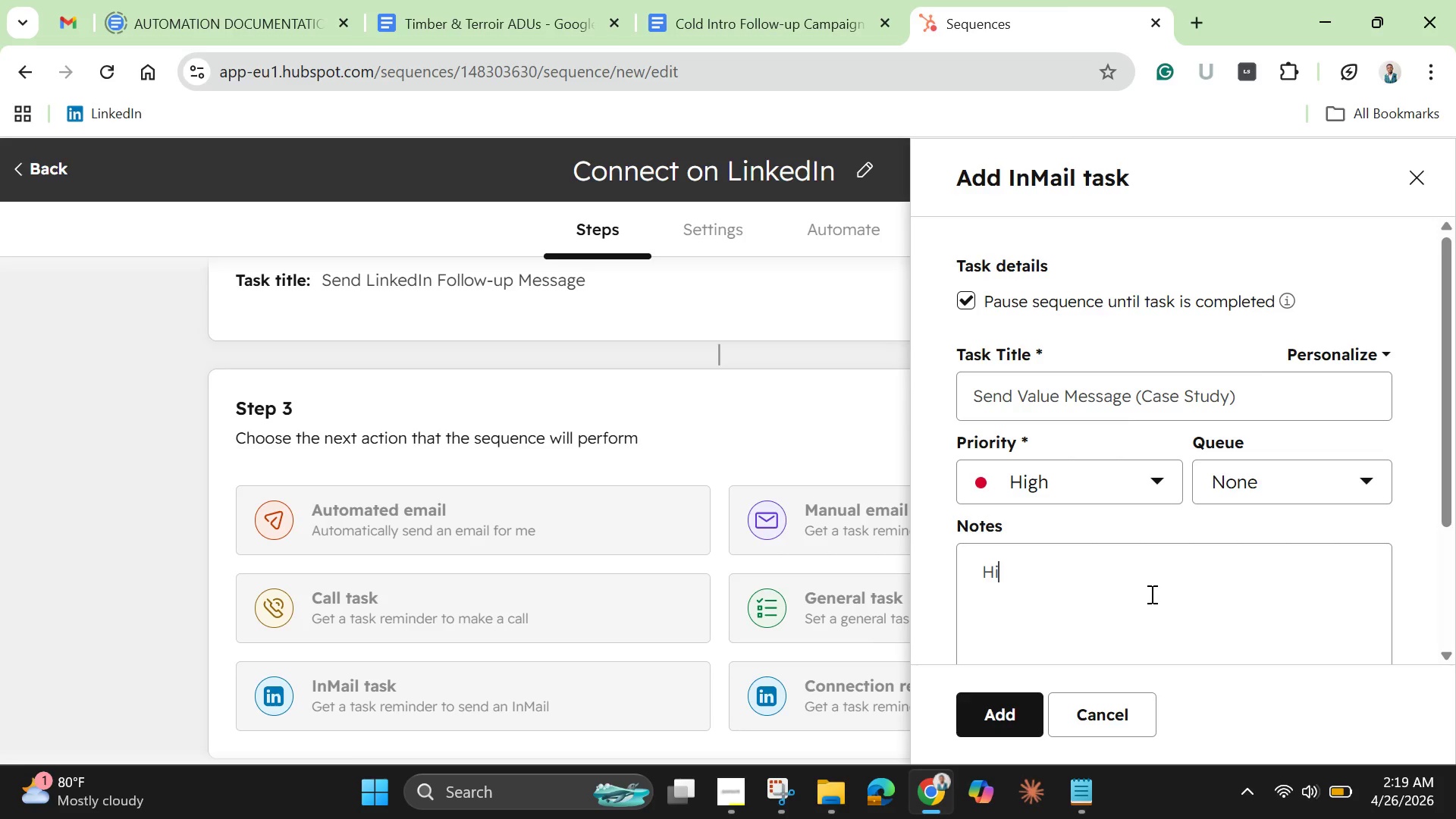 
key(Backspace)
type( {{contact.firstname ]])
key(Backspace)
key(Backspace)
type(}} )
key(Backspace)
type(, )
 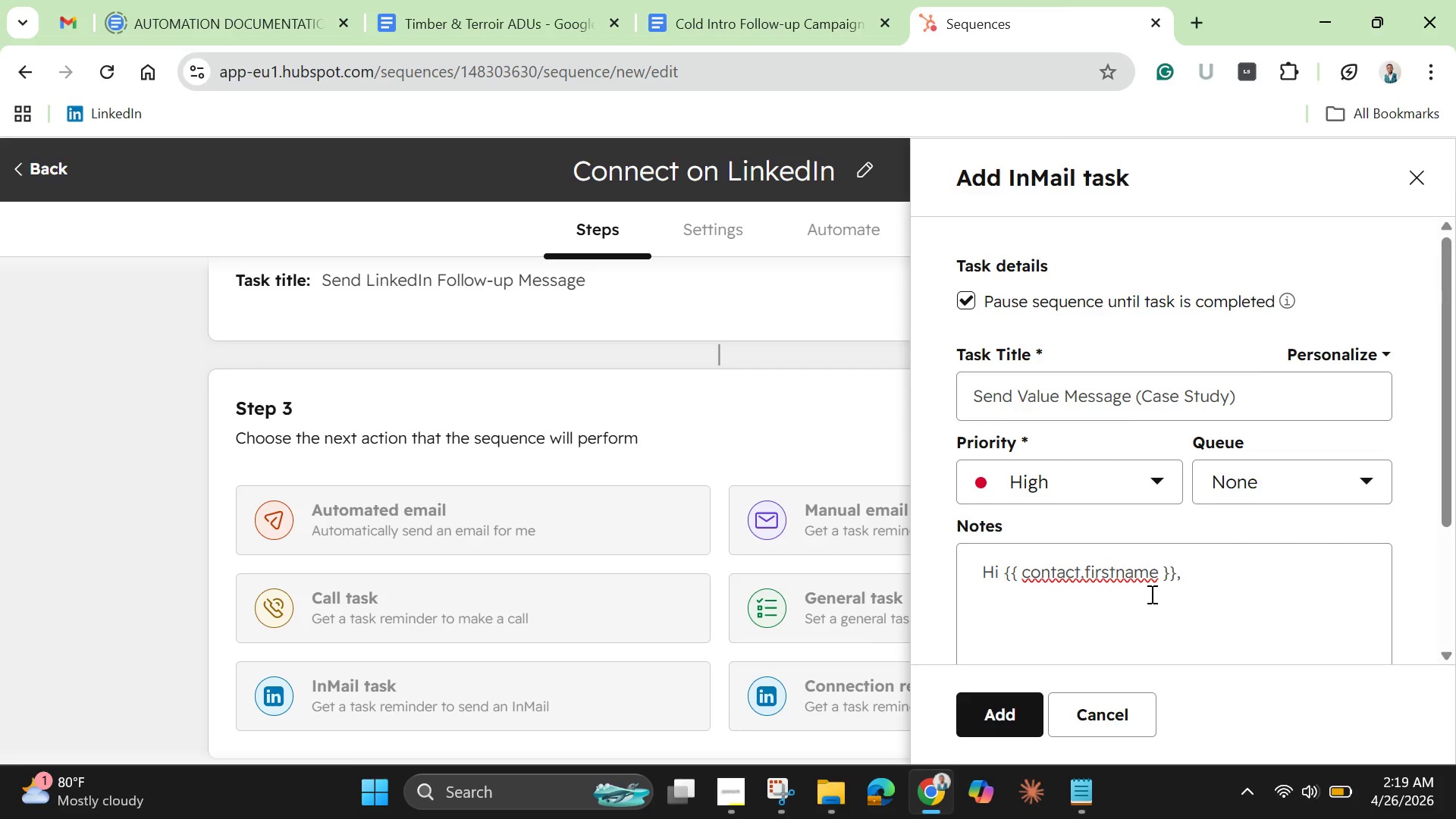 
key(Enter)
 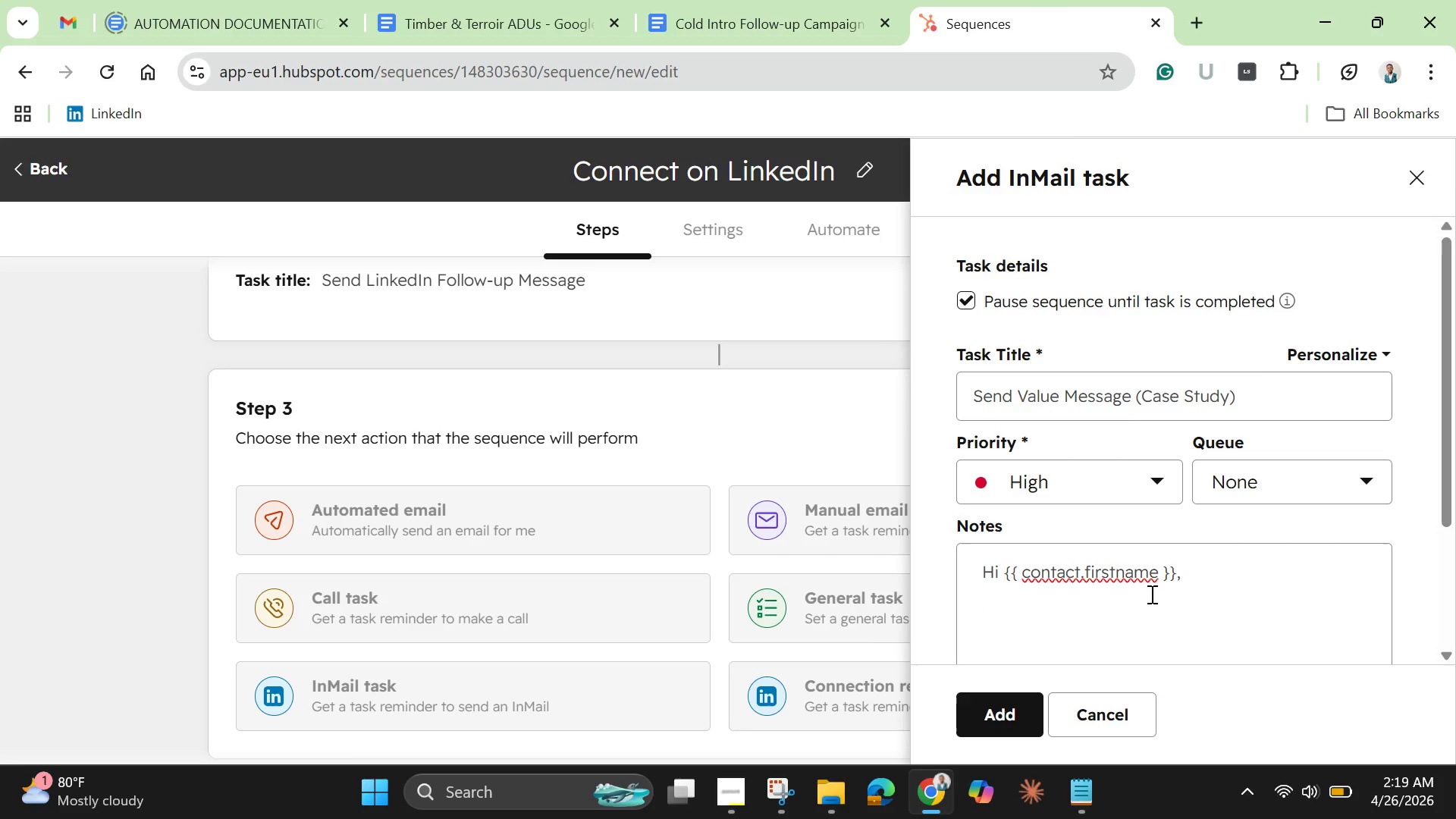 
type(Th)
key(Backspace)
key(Backspace)
 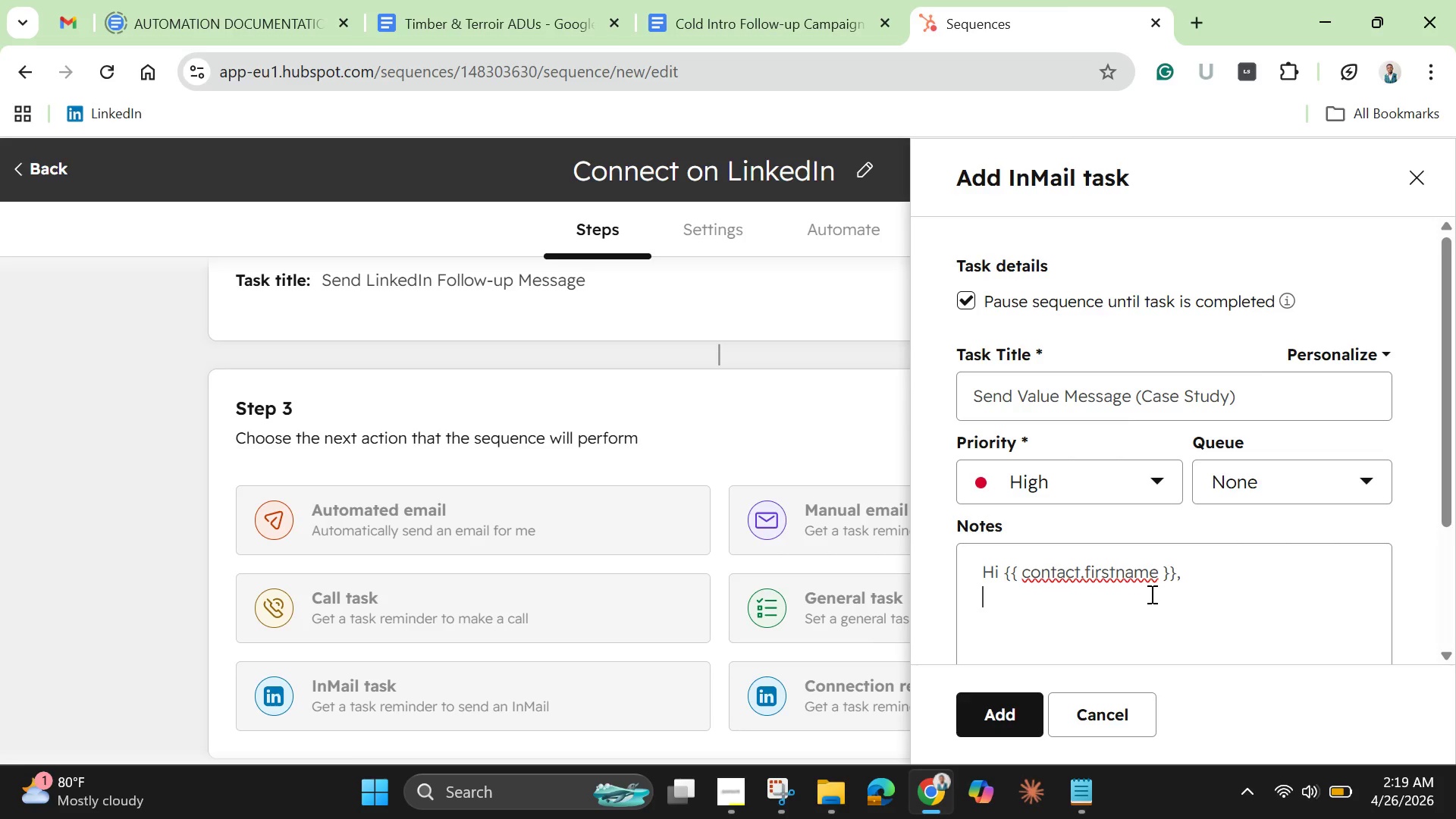 
key(Enter)
 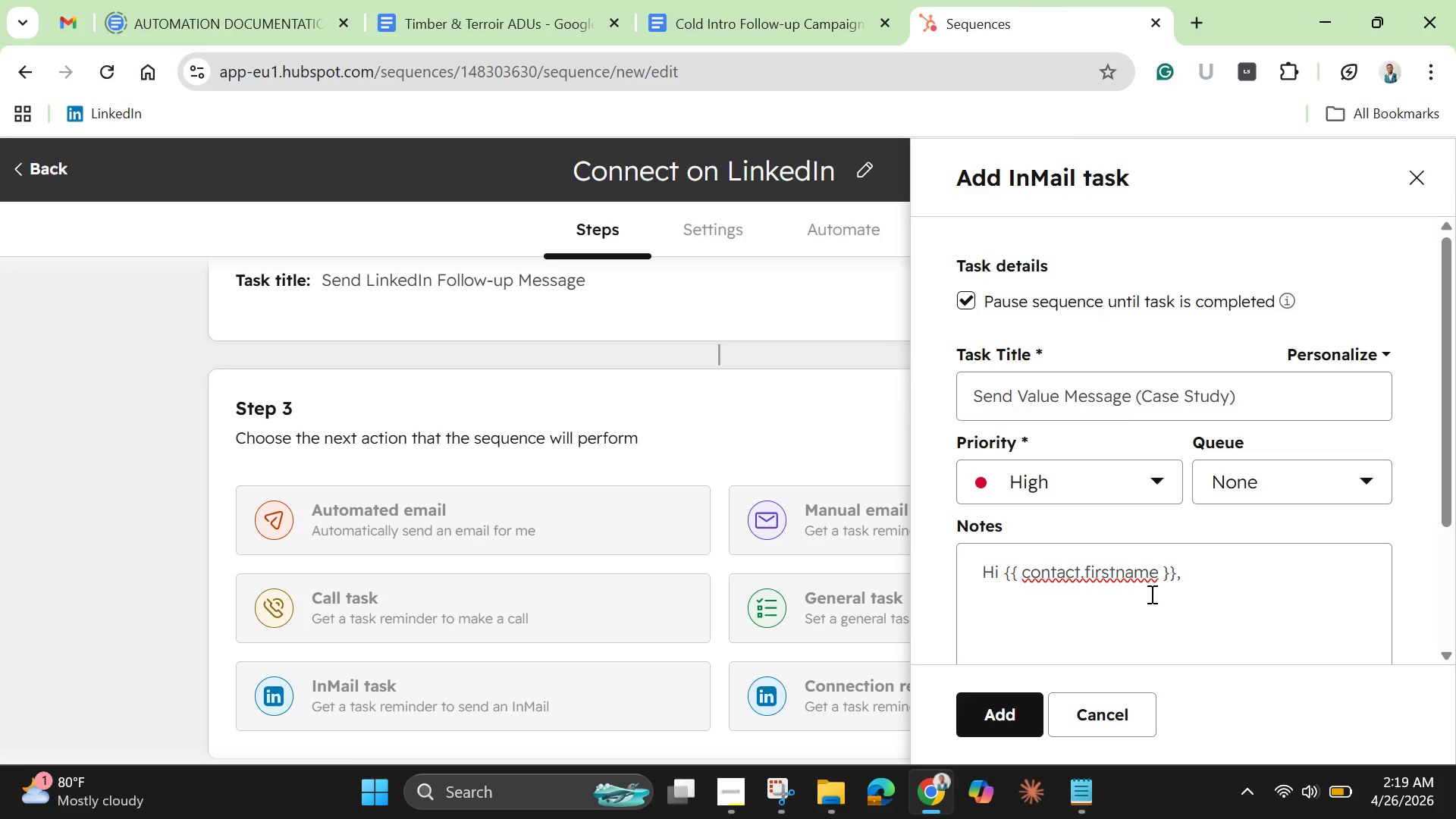 
type(Thought I'd share something )
 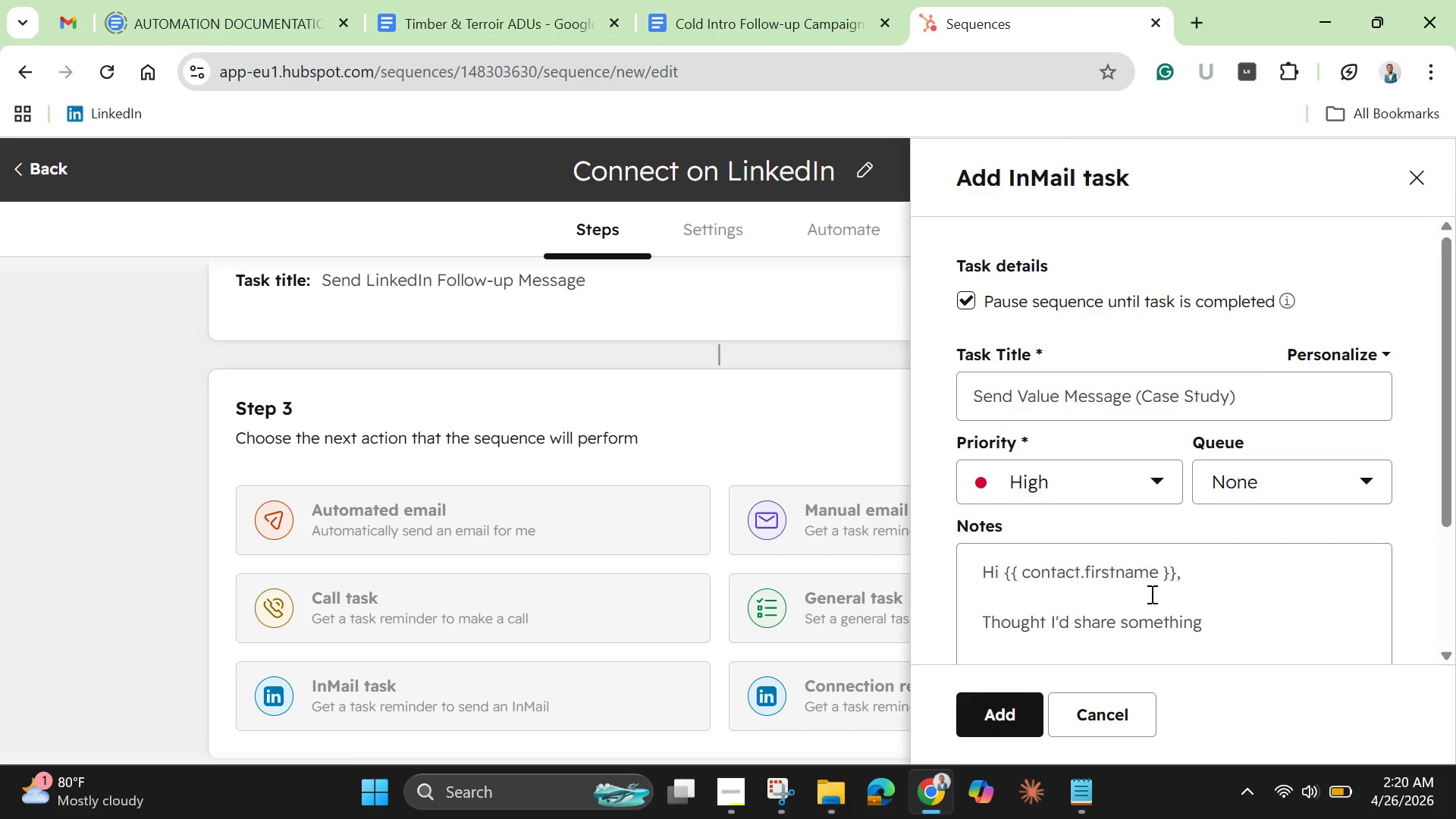 
wait(56.27)
 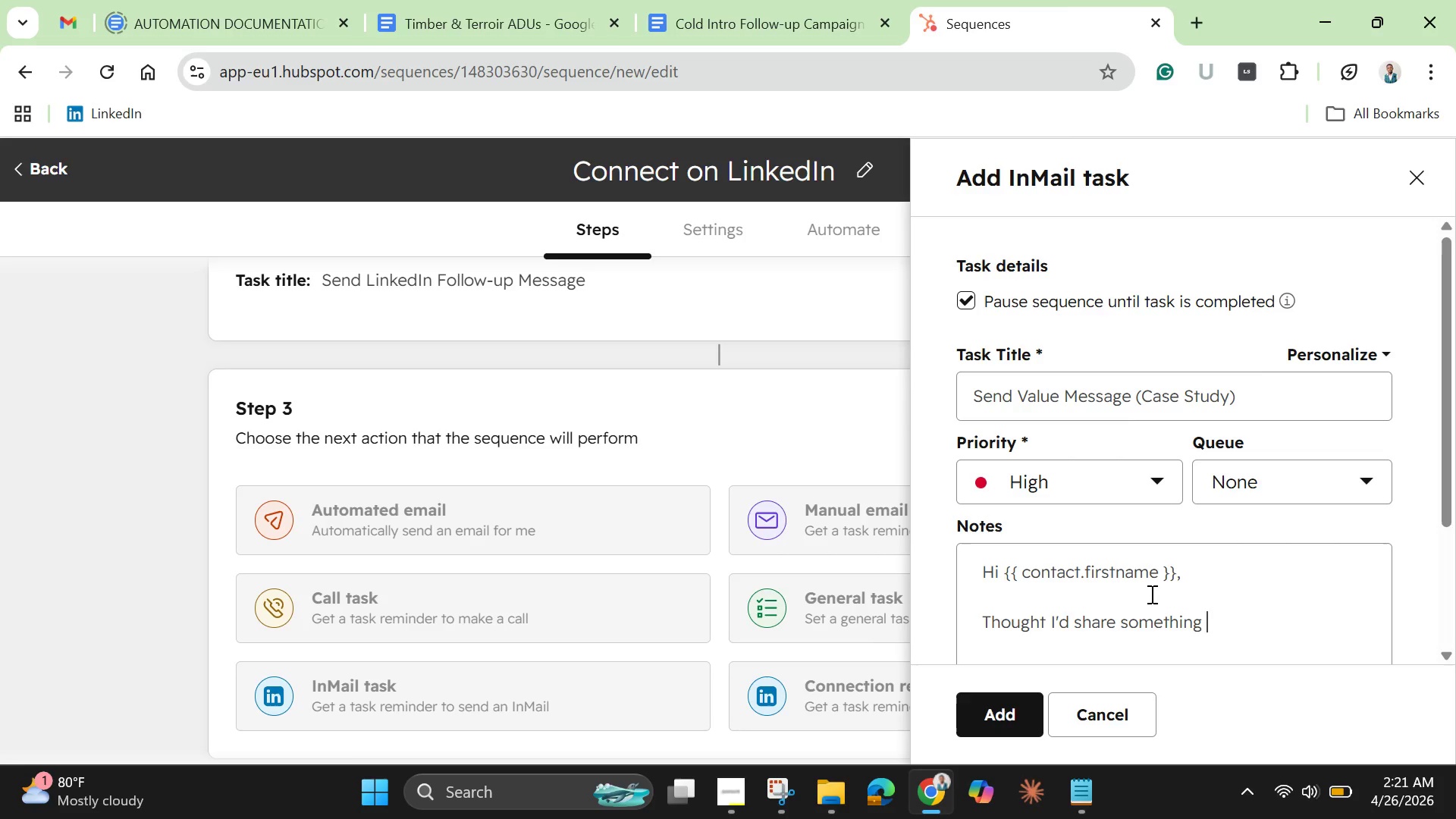 
type(useeful )
key(Backspace)
key(Backspace)
key(Backspace)
key(Backspace)
key(Backspace)
key(Backspace)
type(eful )
 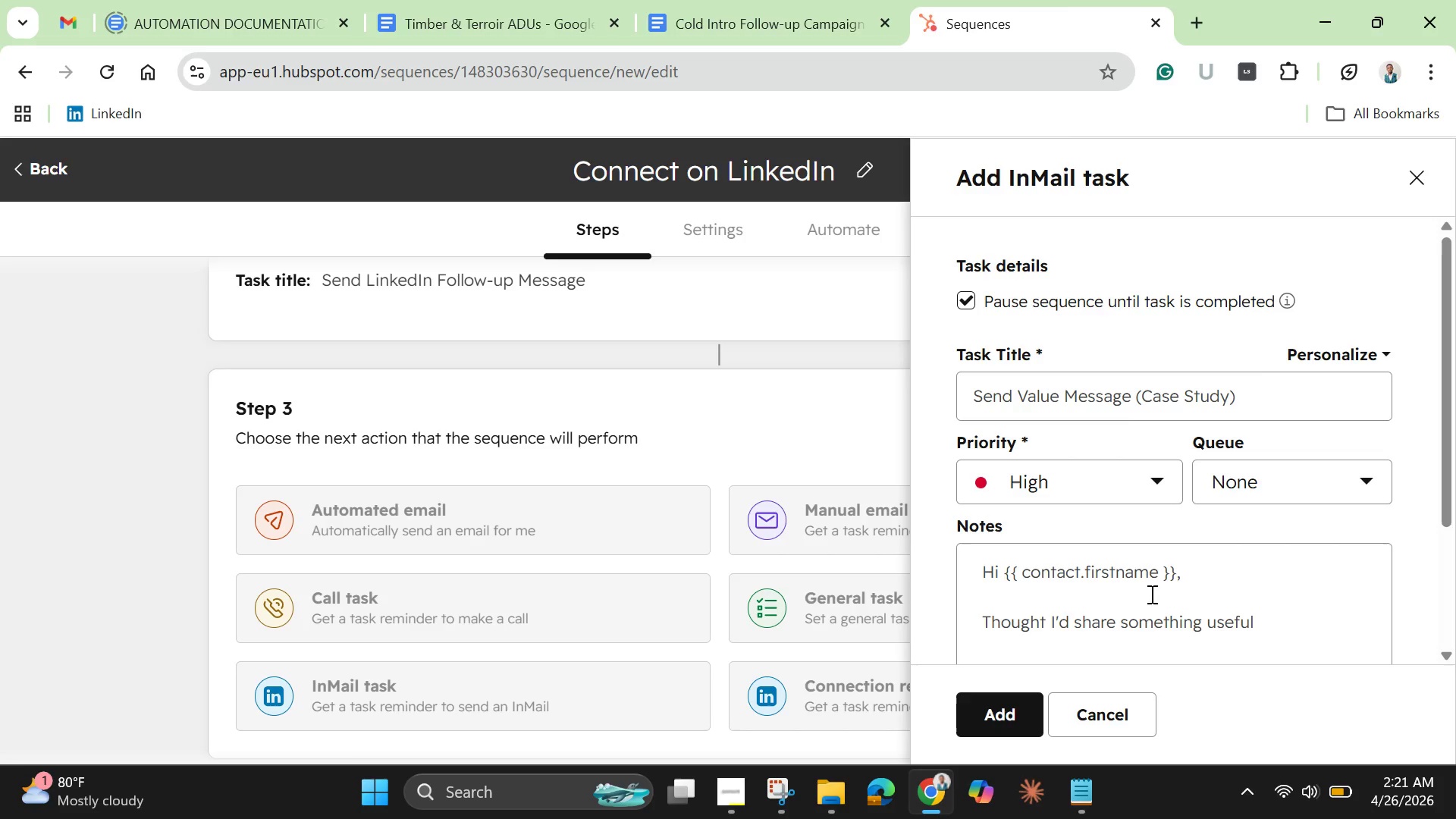 
wait(30.09)
 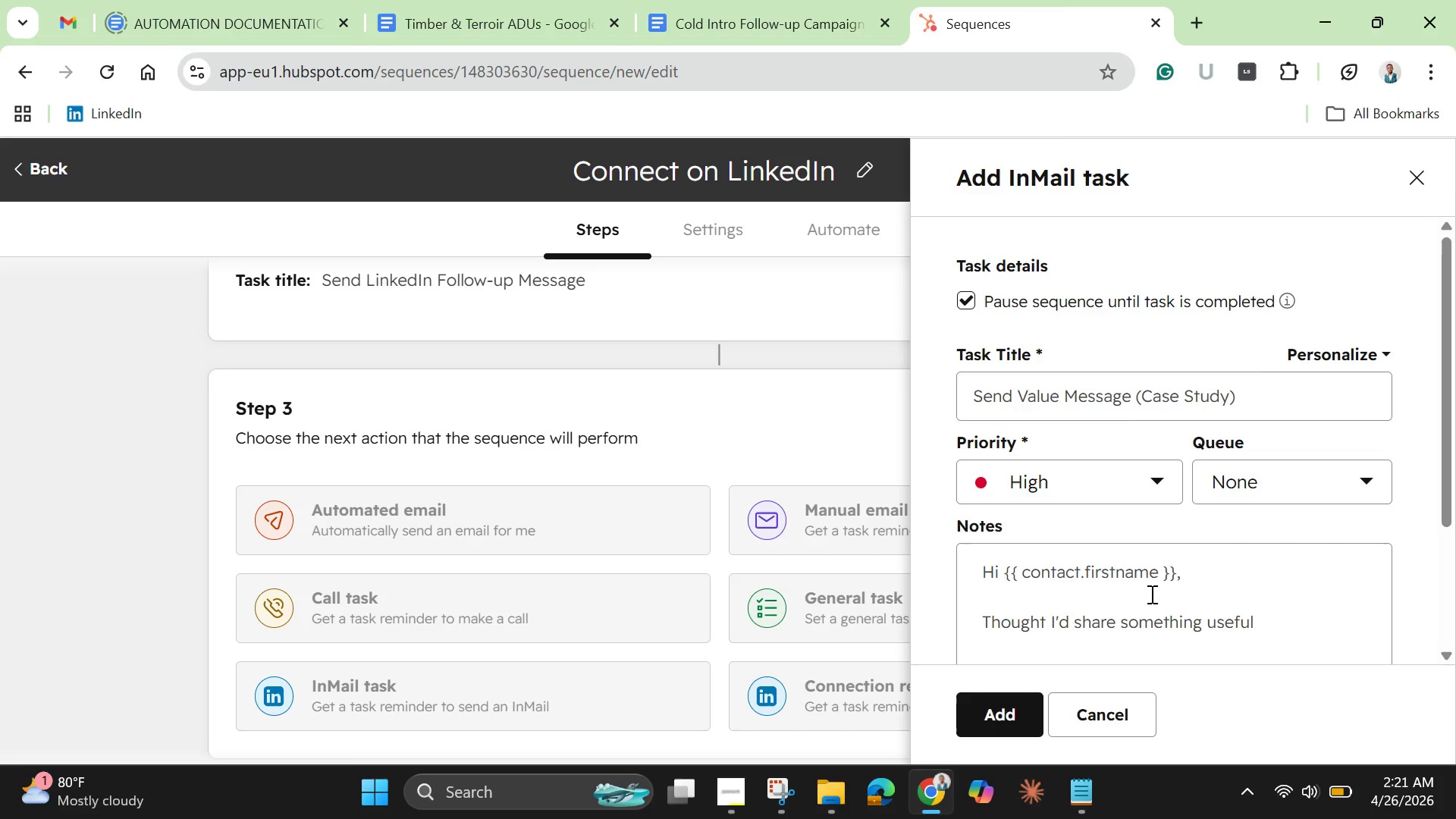 
type(- we rec ently )
 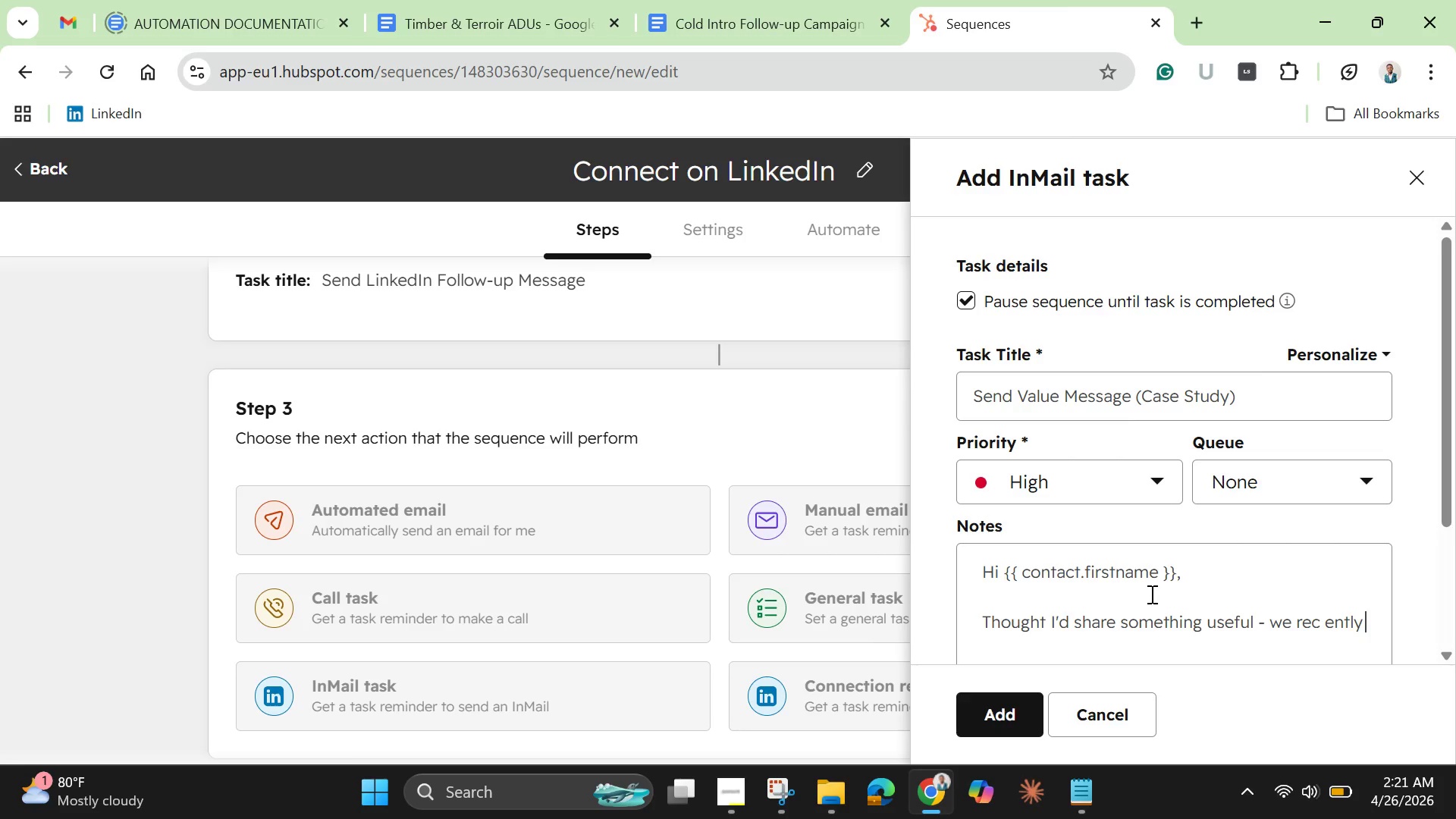 
key(ArrowLeft)
 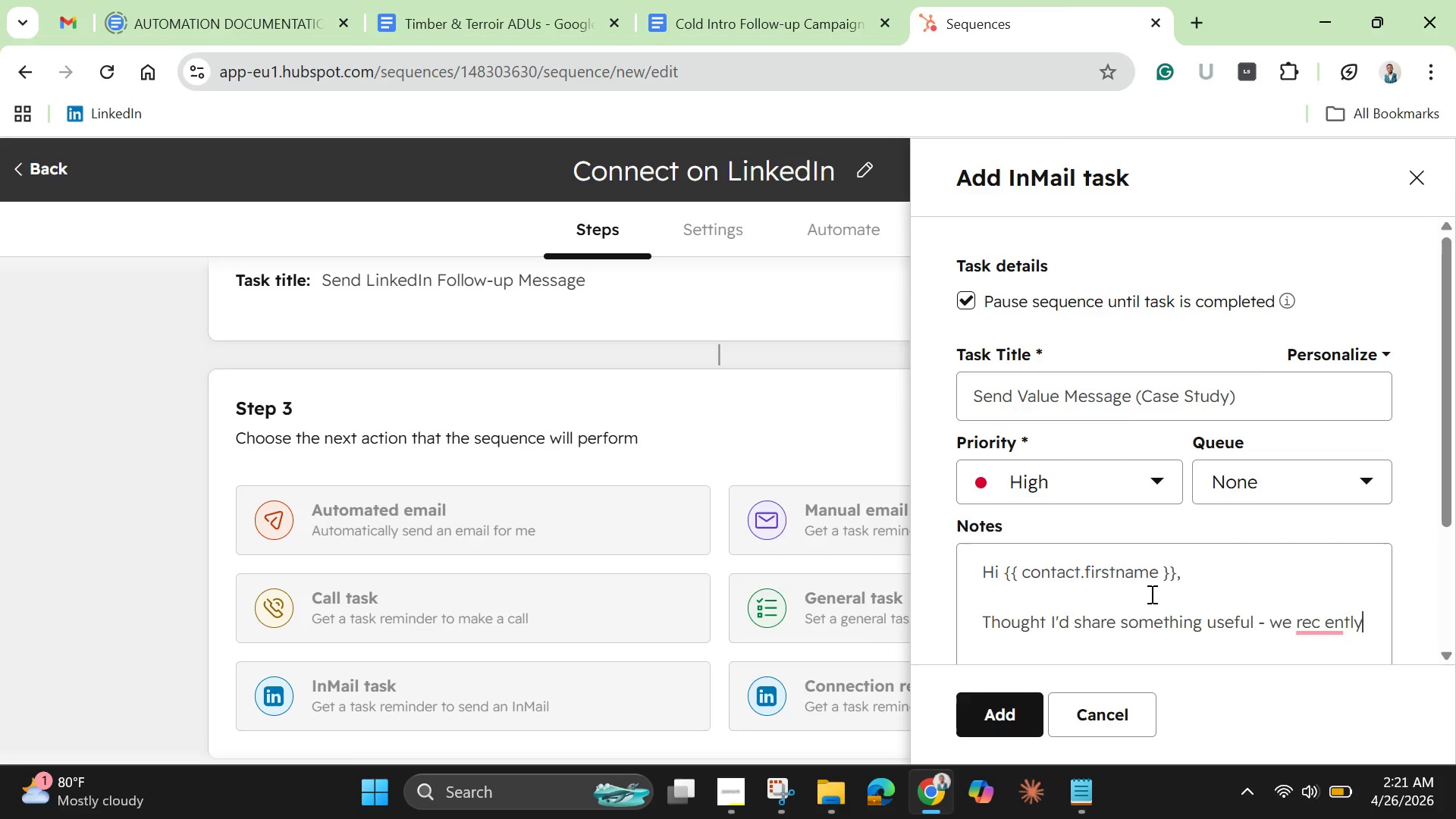 
key(ArrowLeft)
 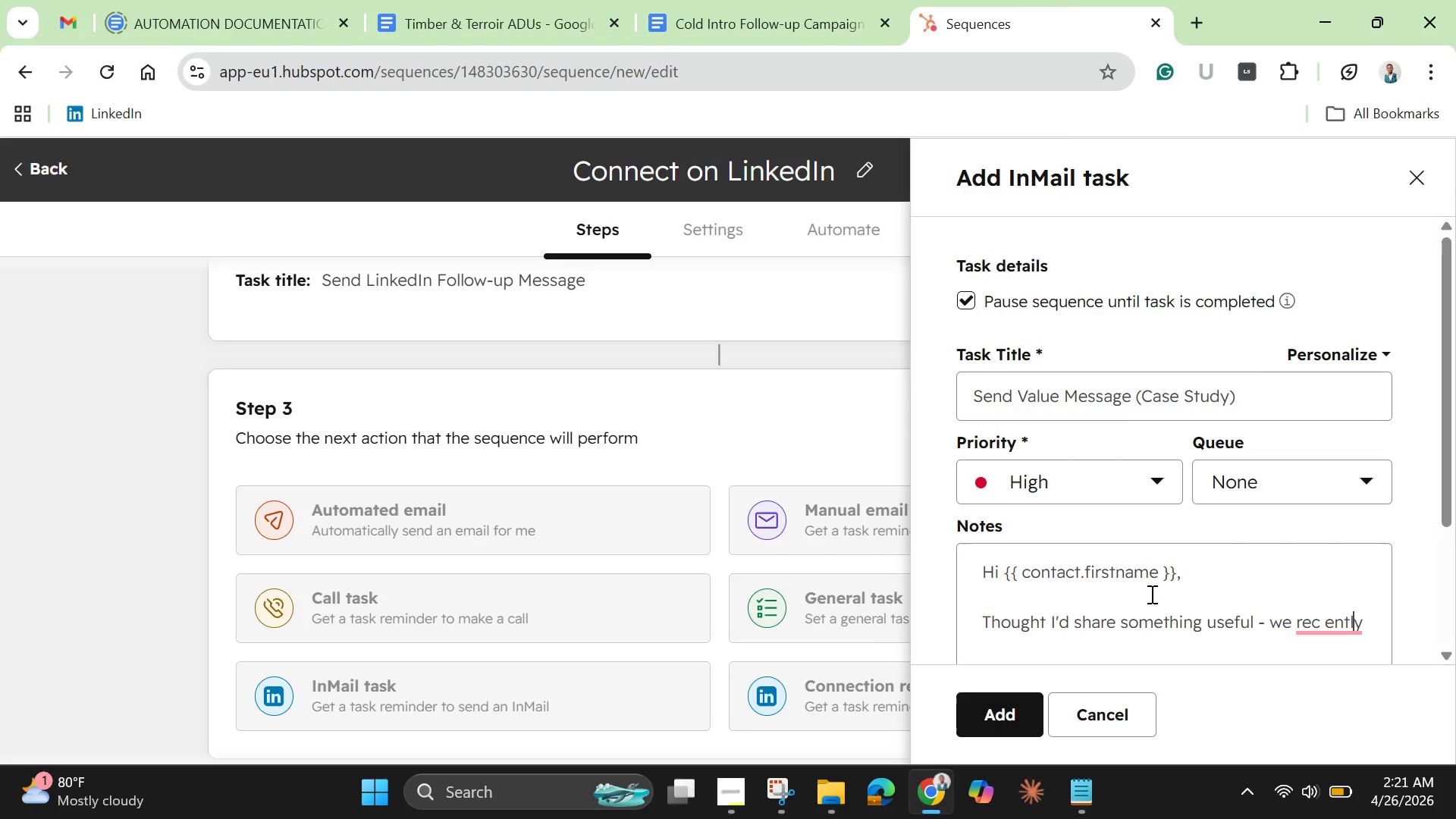 
key(ArrowLeft)
 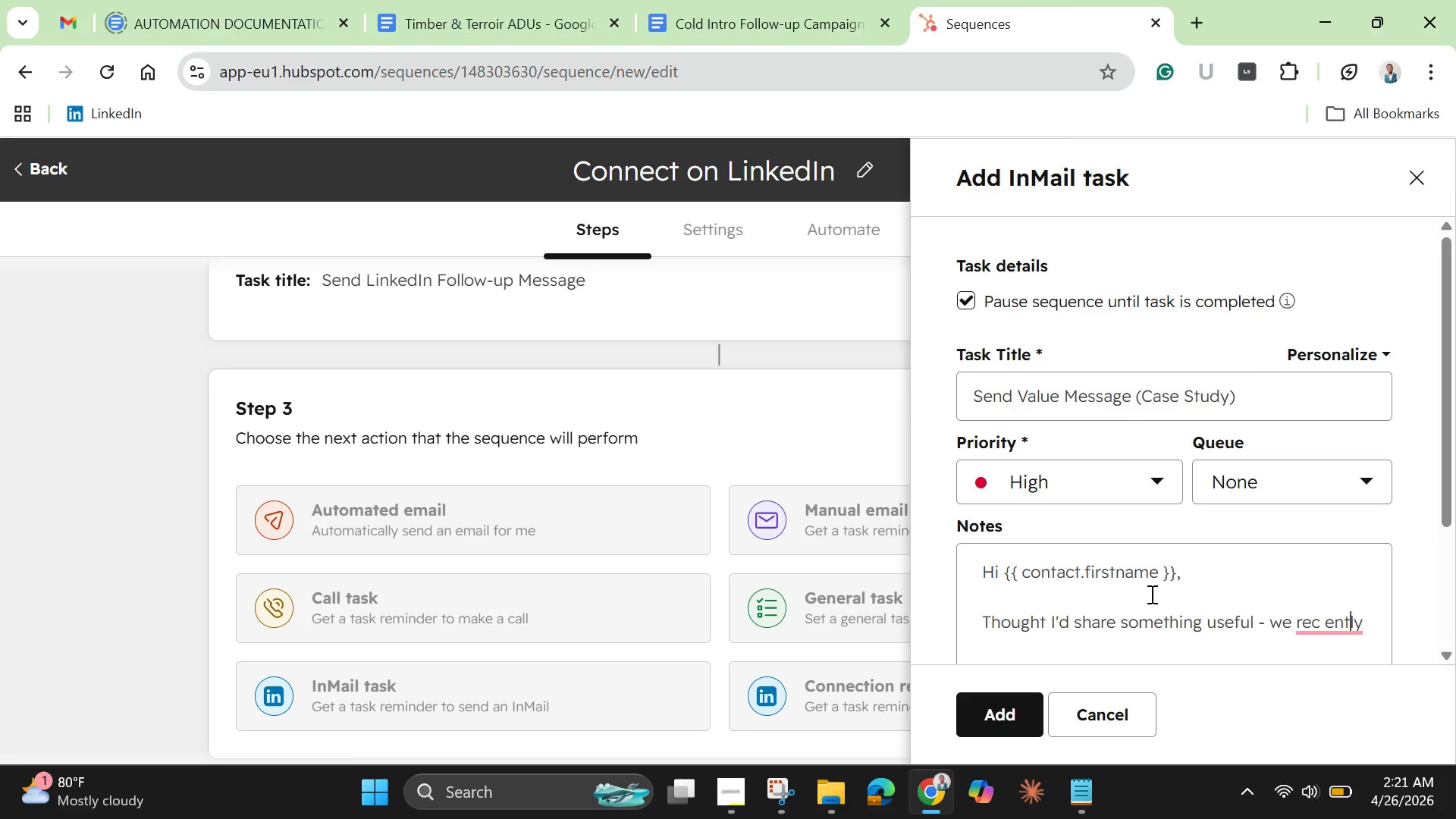 
key(ArrowLeft)
 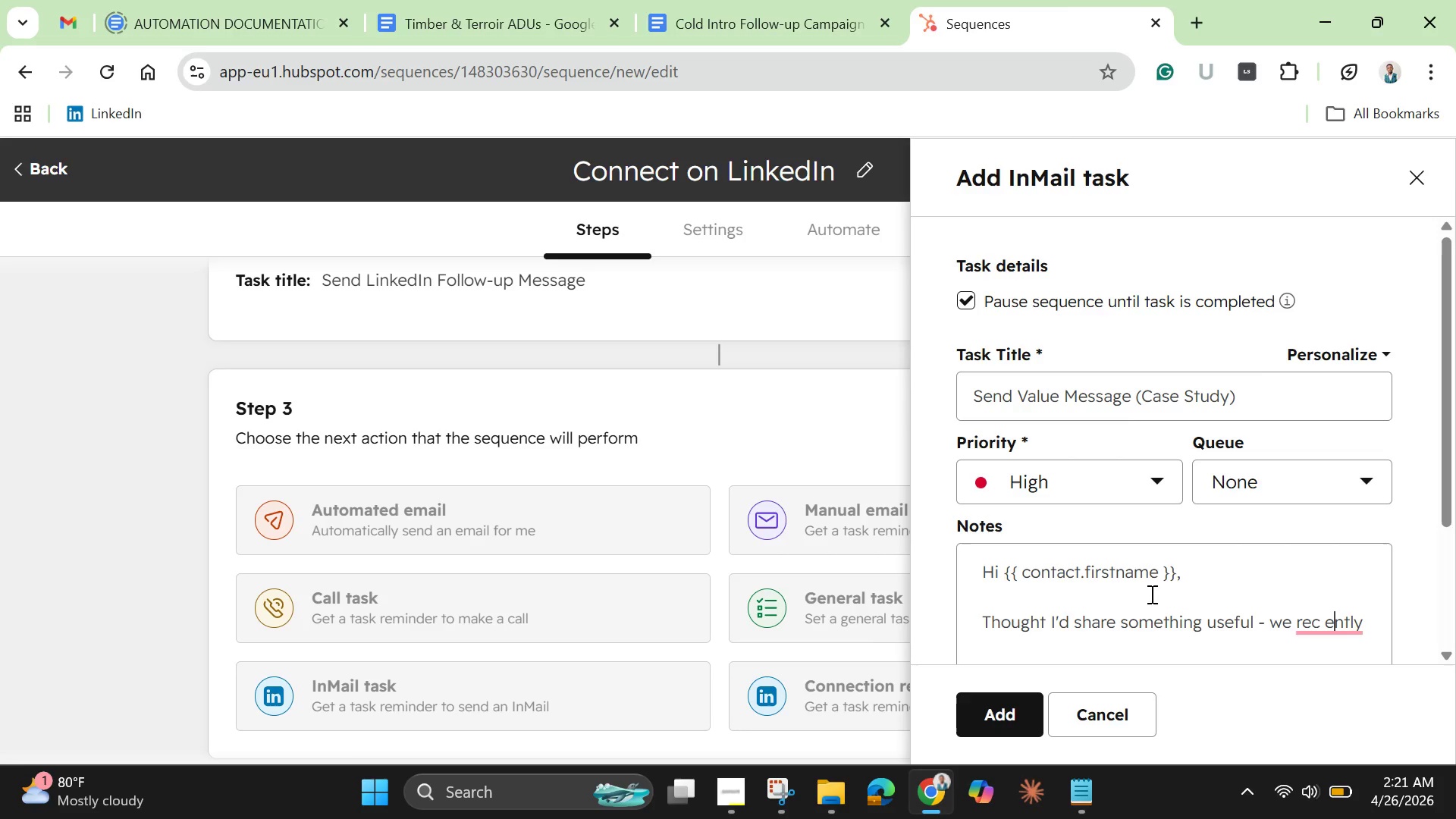 
key(ArrowLeft)
 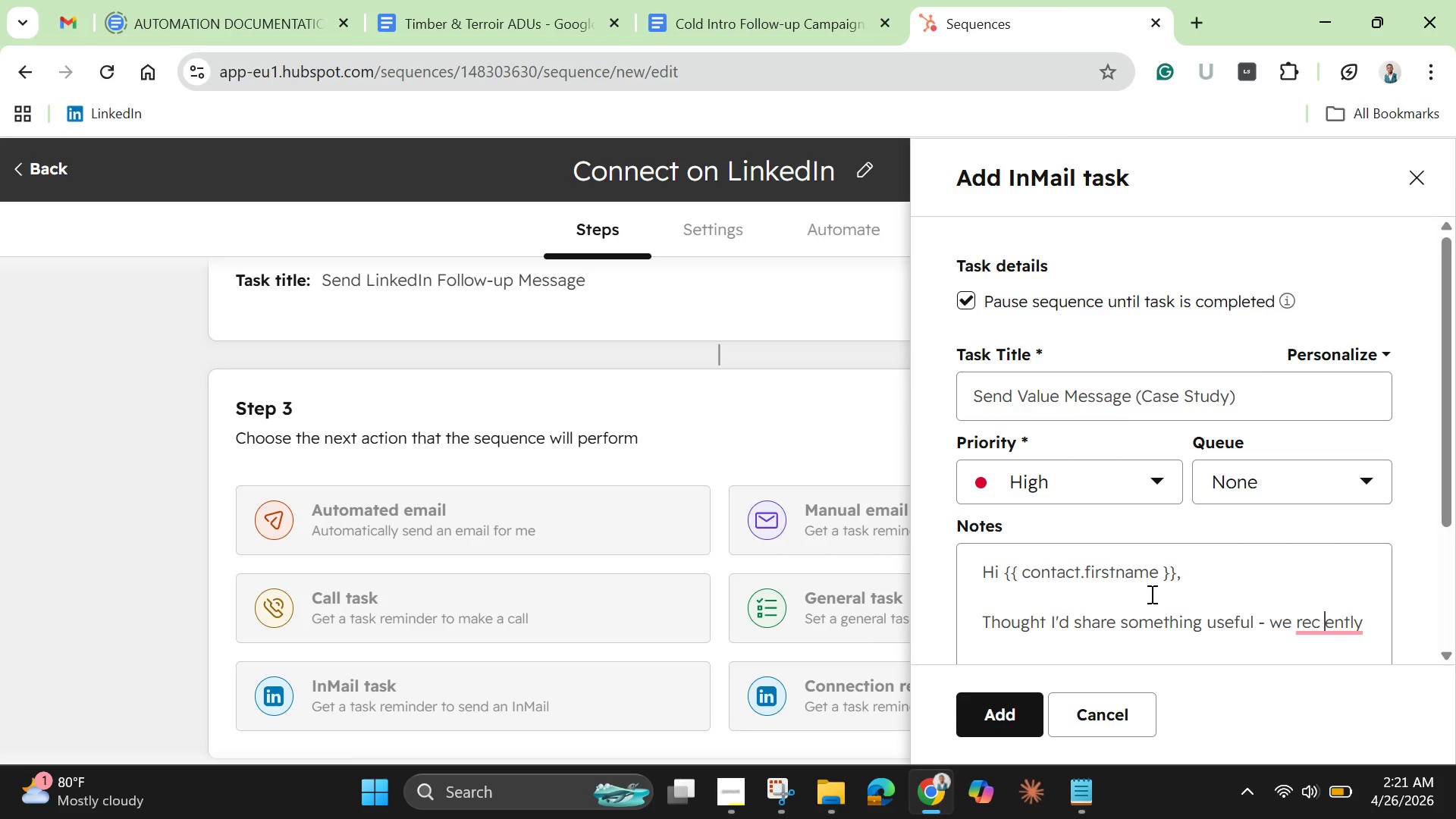 
key(ArrowLeft)
 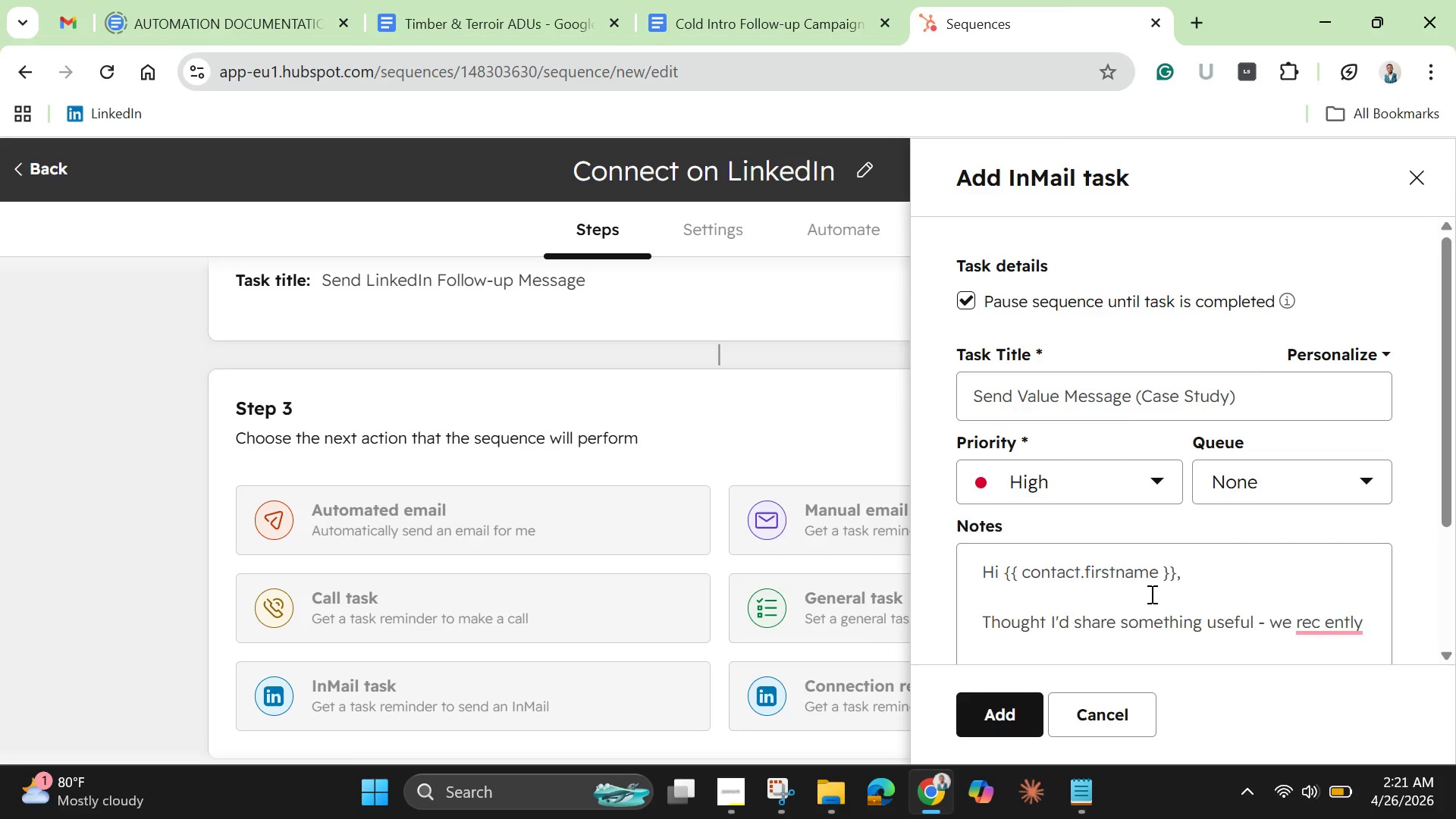 
key(Backspace)
 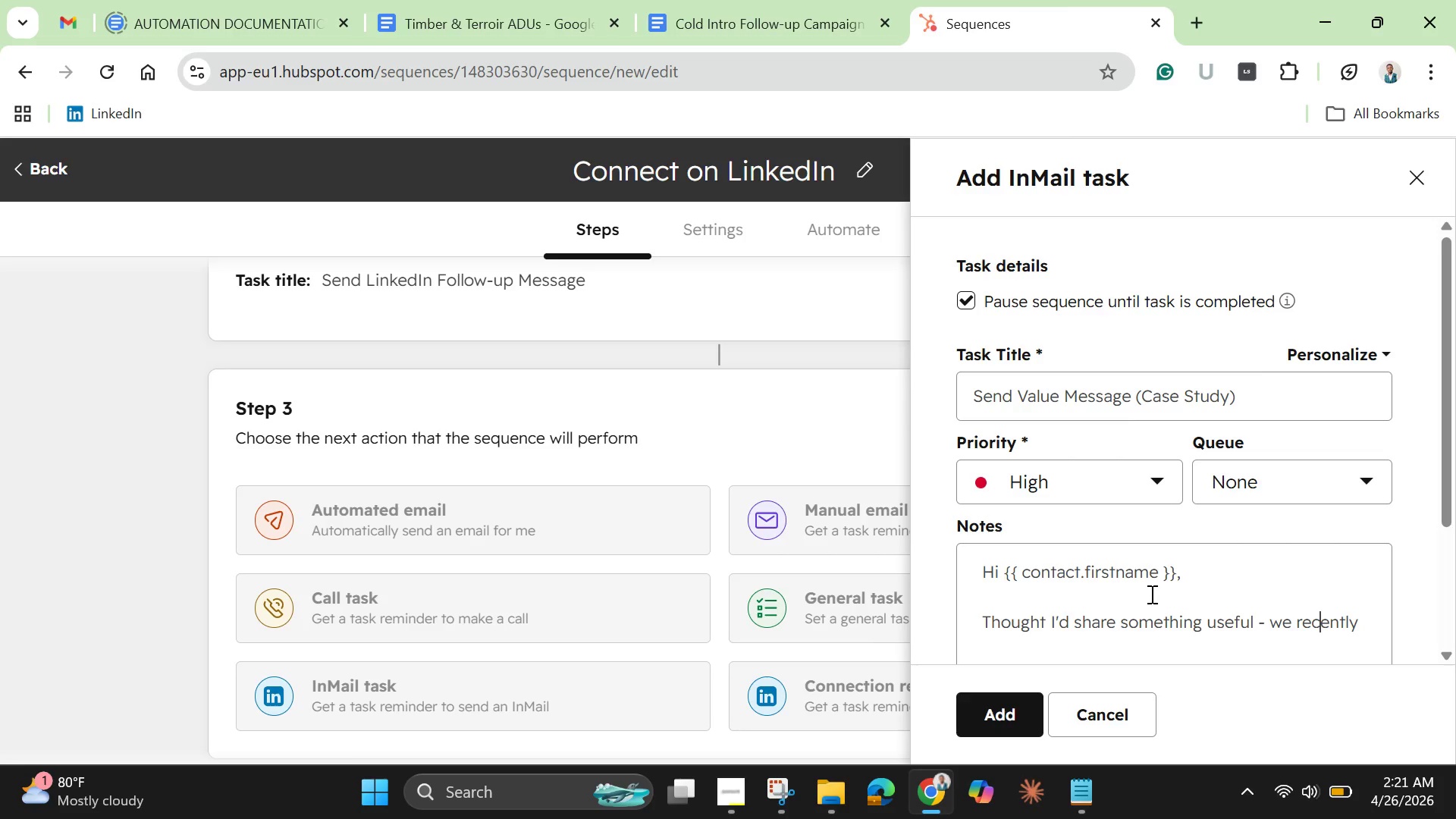 
key(ArrowRight)
 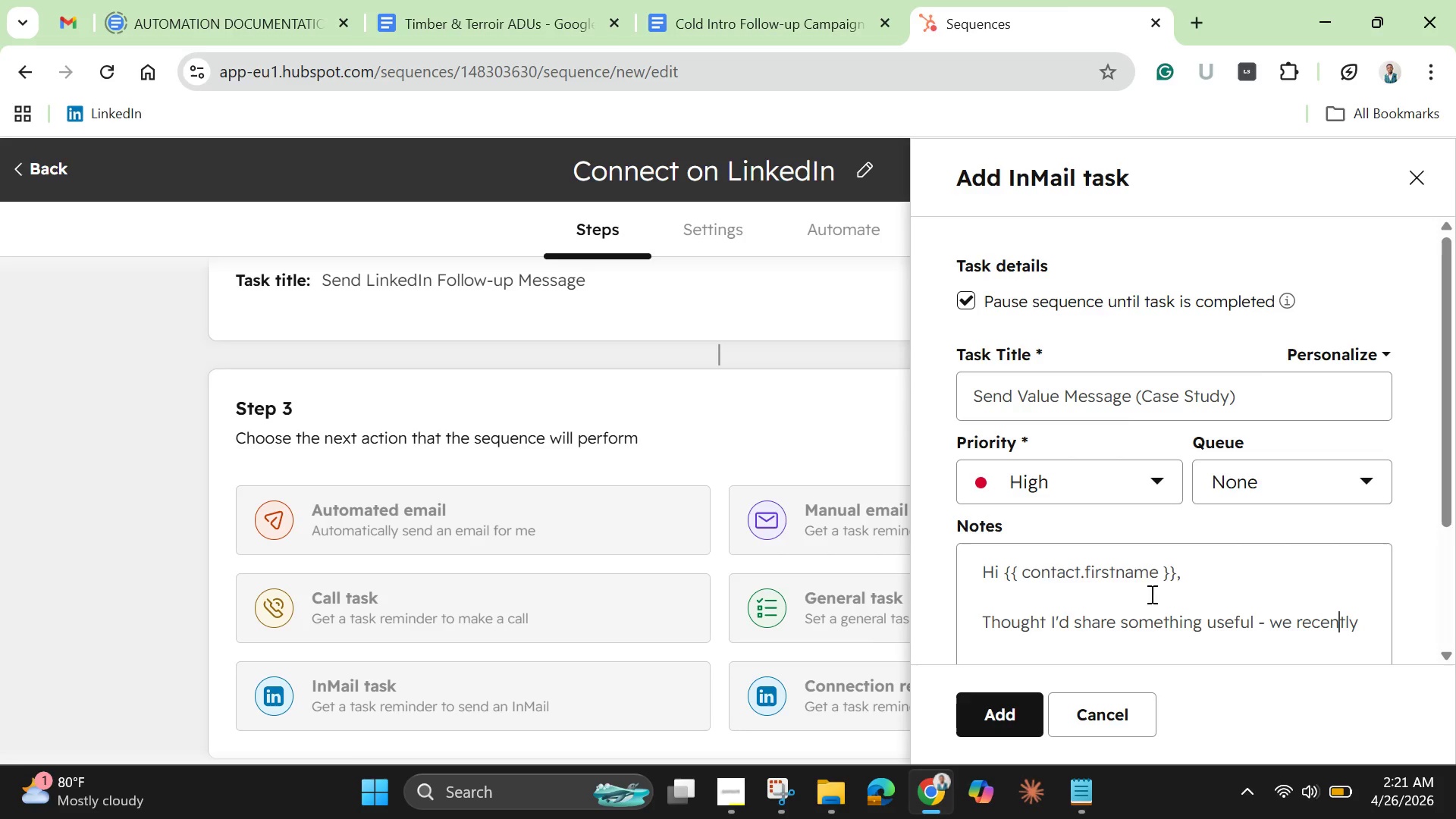 
key(ArrowRight)
 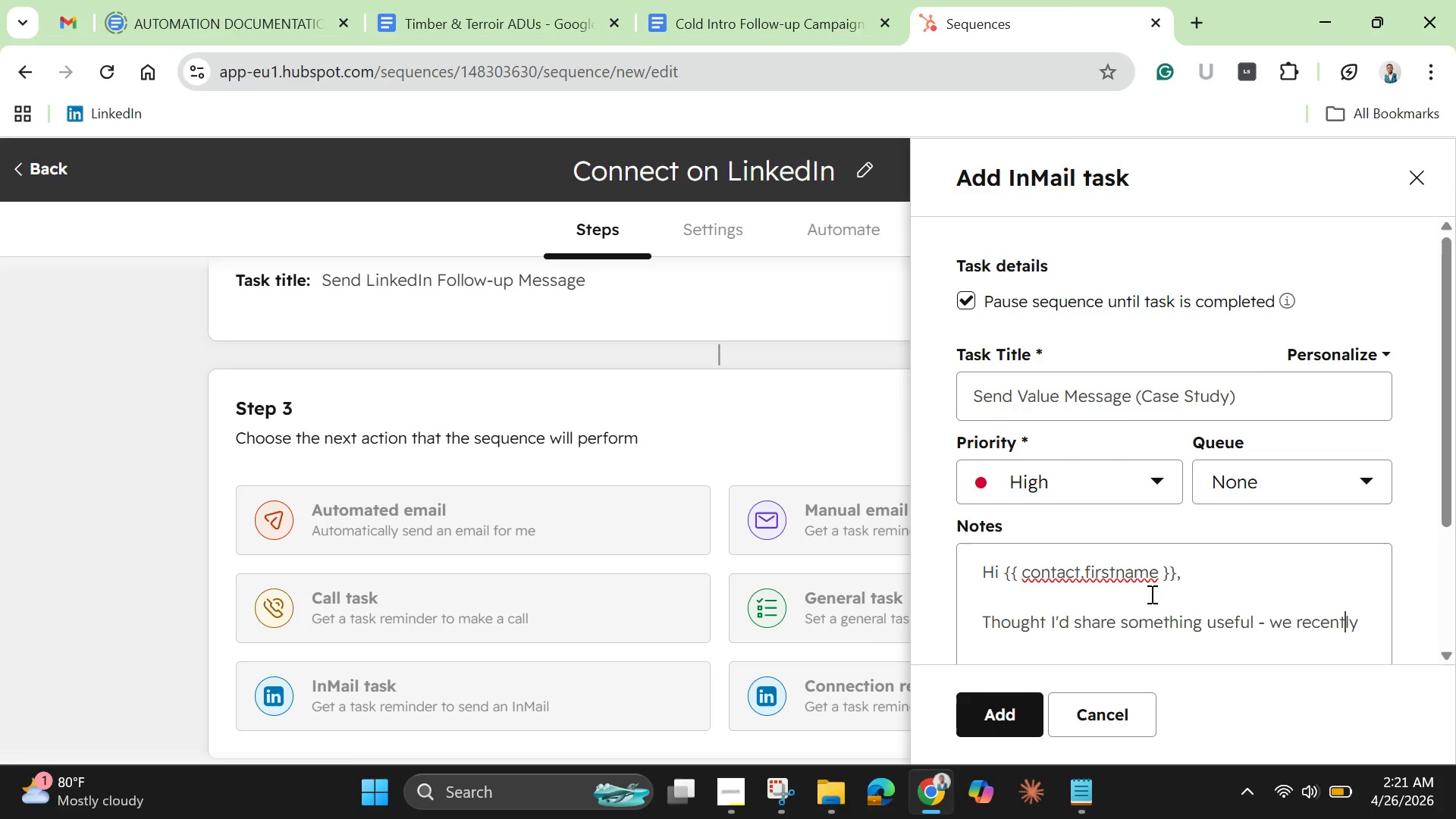 
key(ArrowRight)
 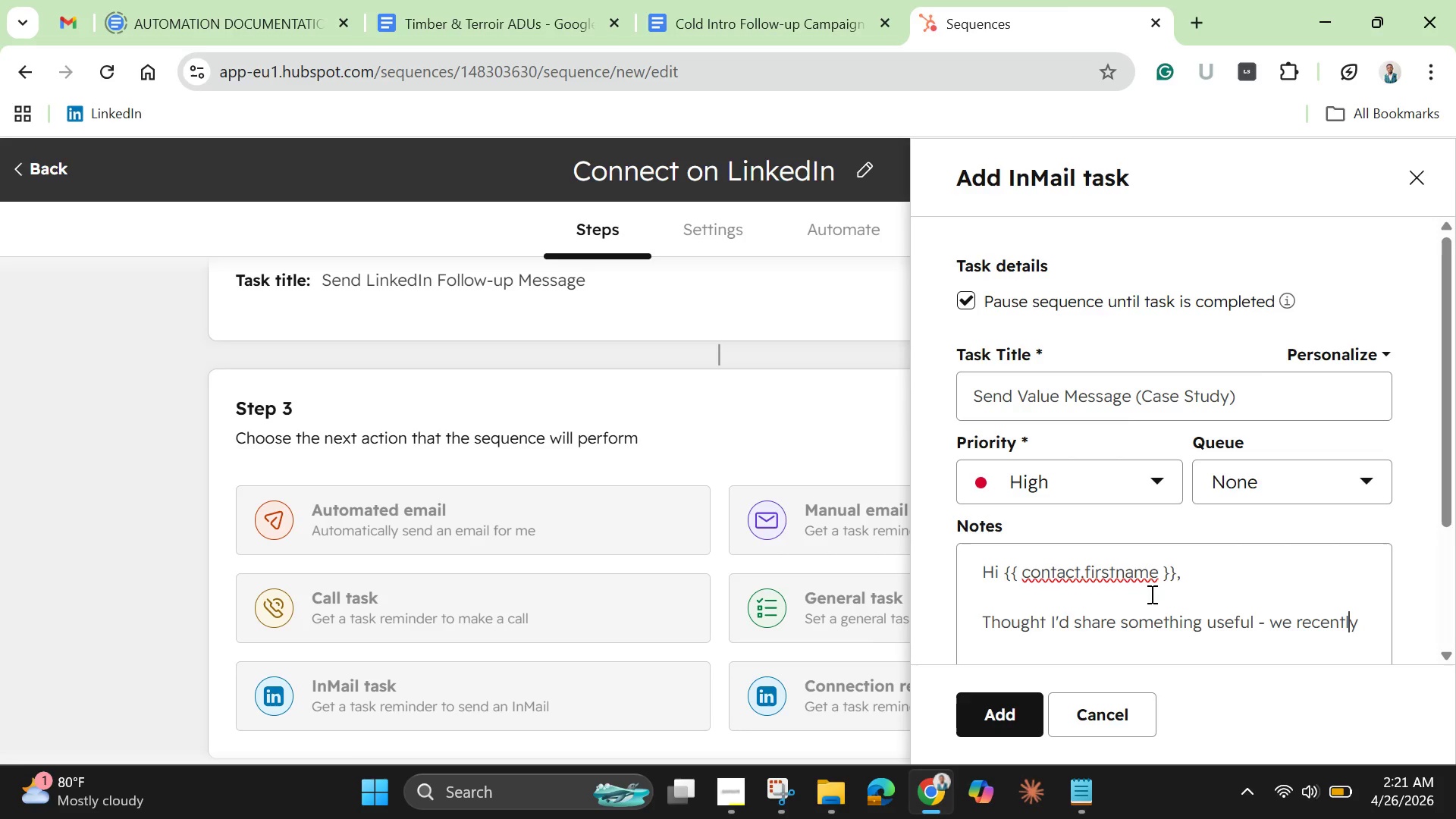 
key(ArrowRight)
 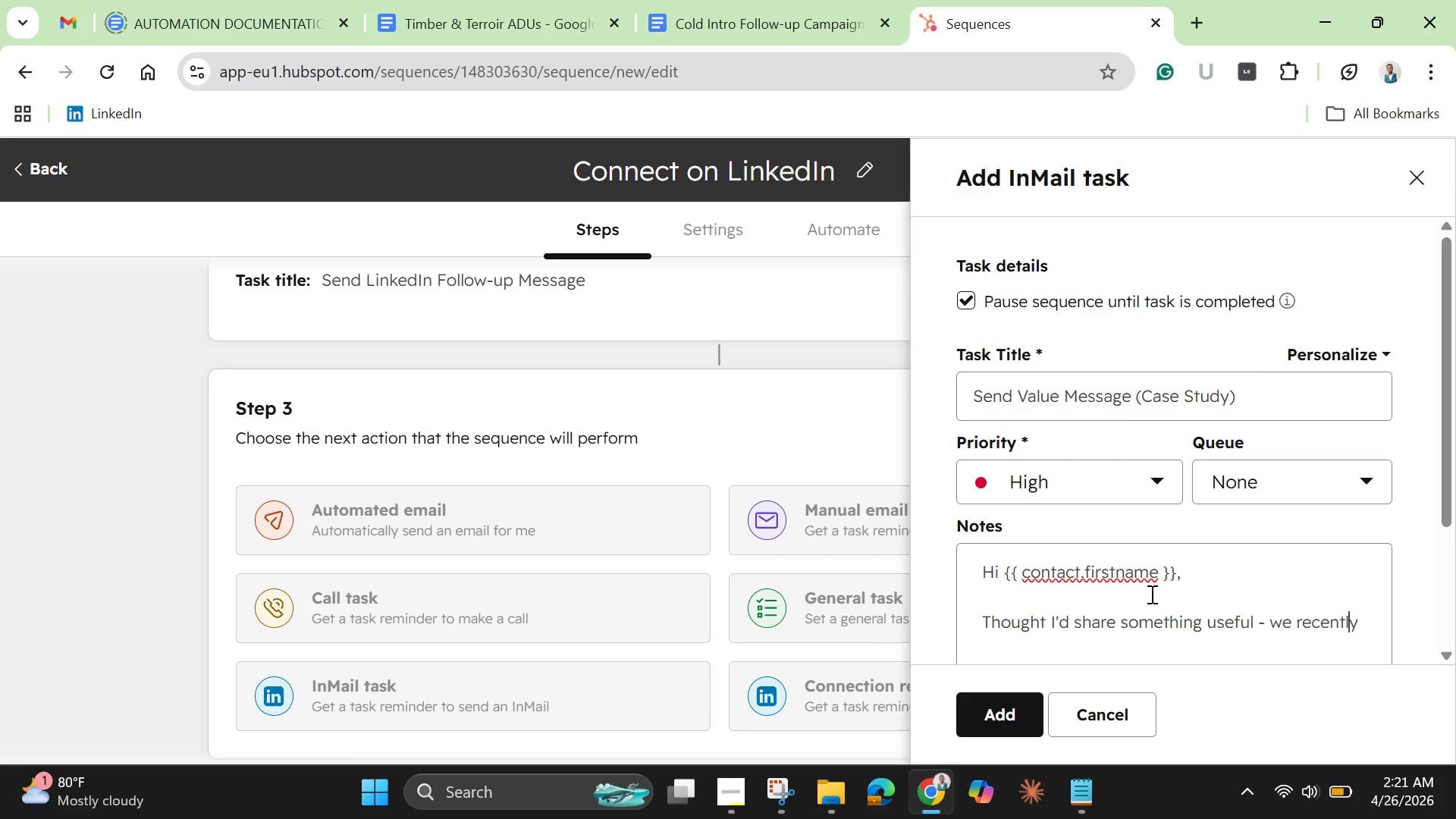 
key(ArrowRight)
 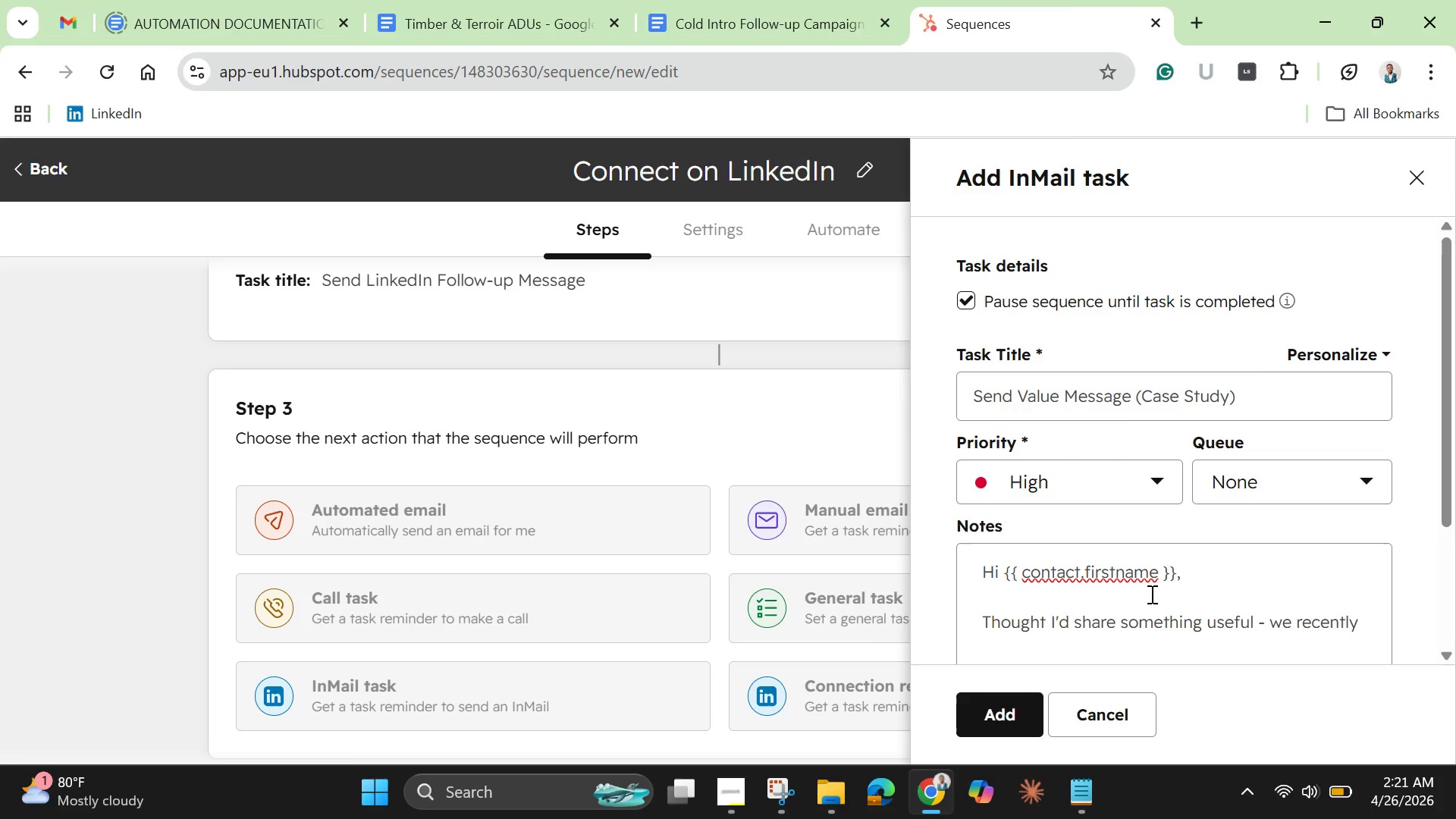 
type( worked with a landowner )
 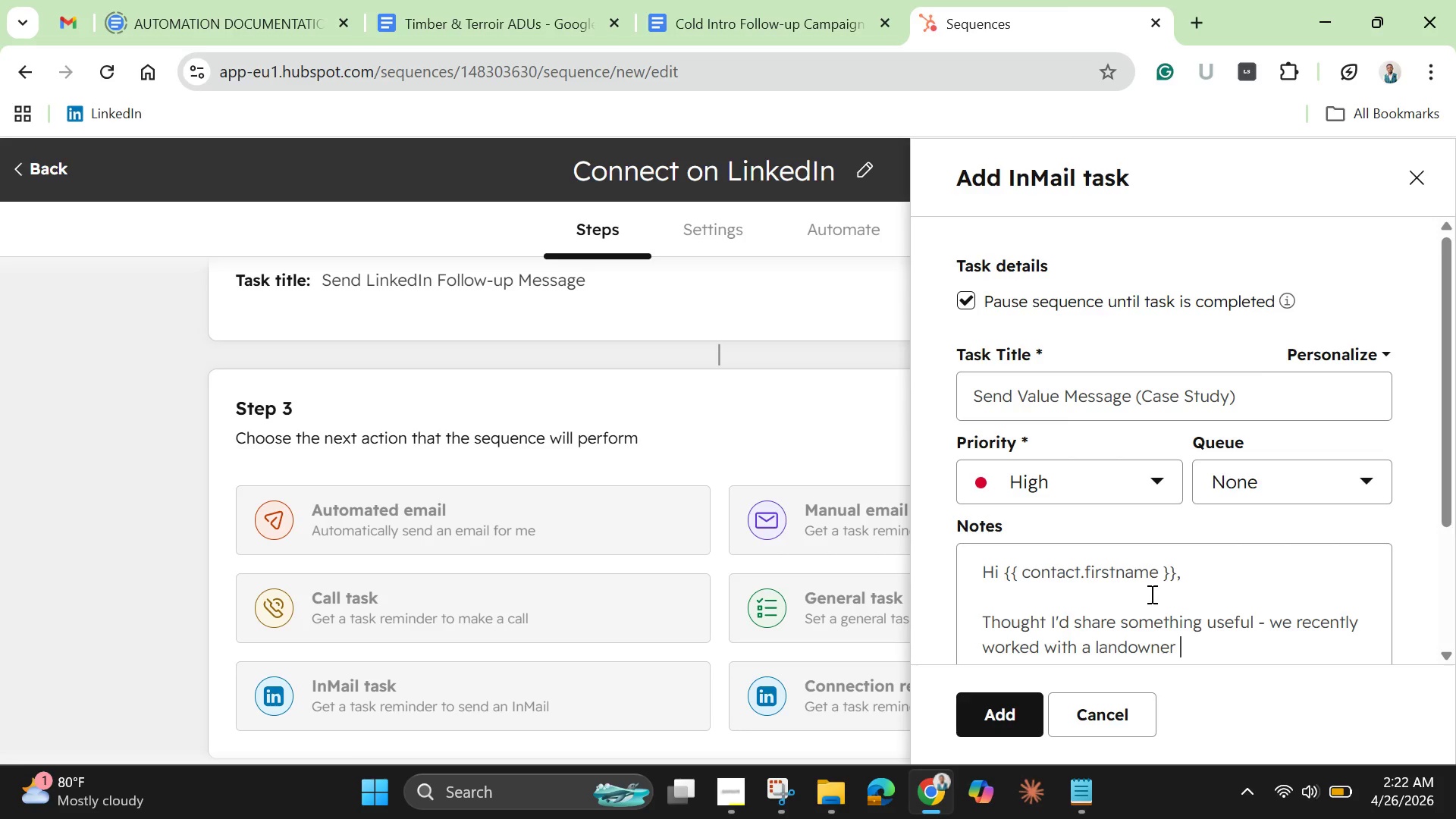 
type(with a )
 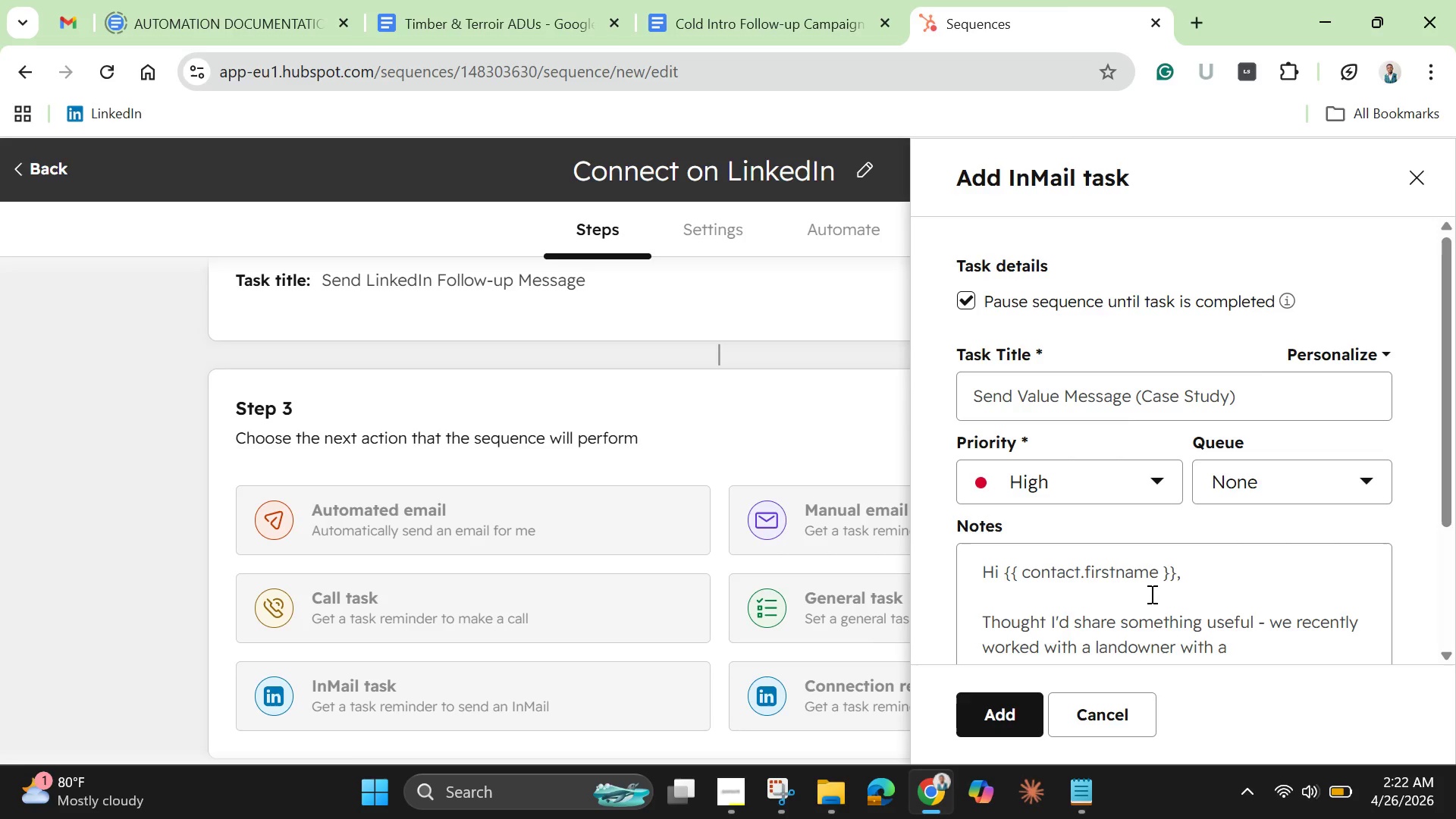 
type([[)
key(Backspace)
key(Backspace)
type({{ contact.land-)
key(Backspace)
type(_type)
 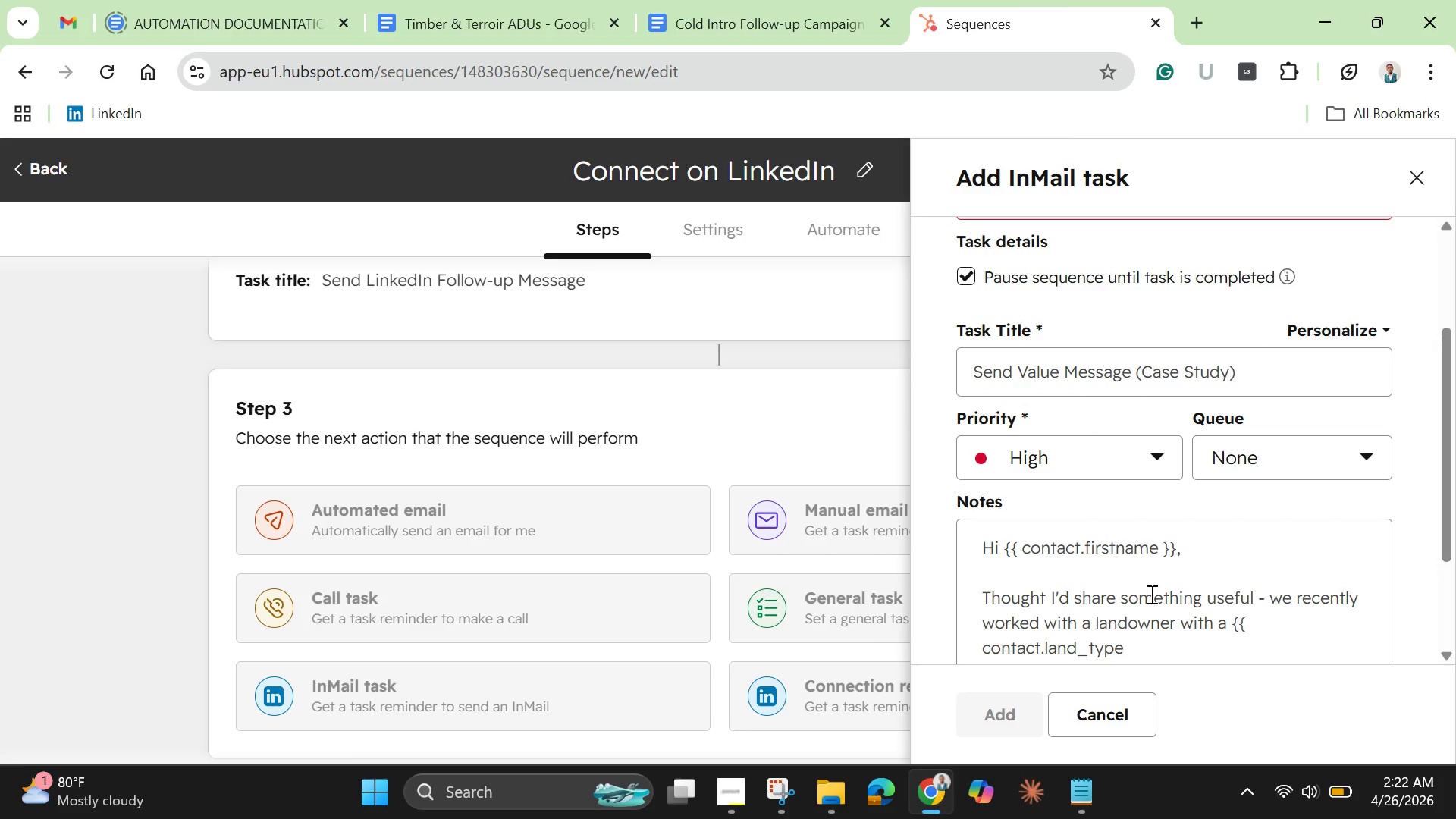 
key(Space)
 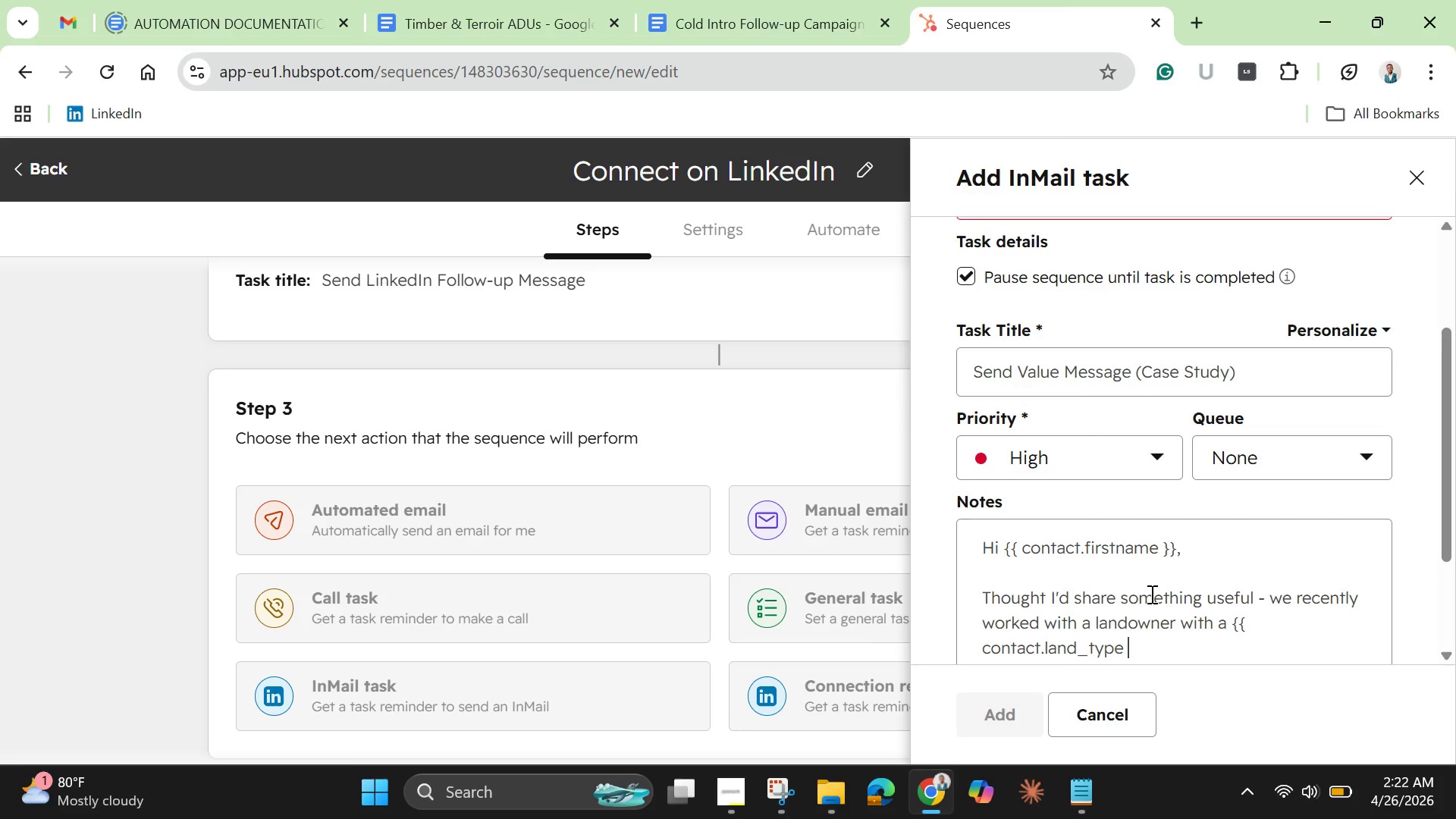 
key(Shift+BracketRight)
 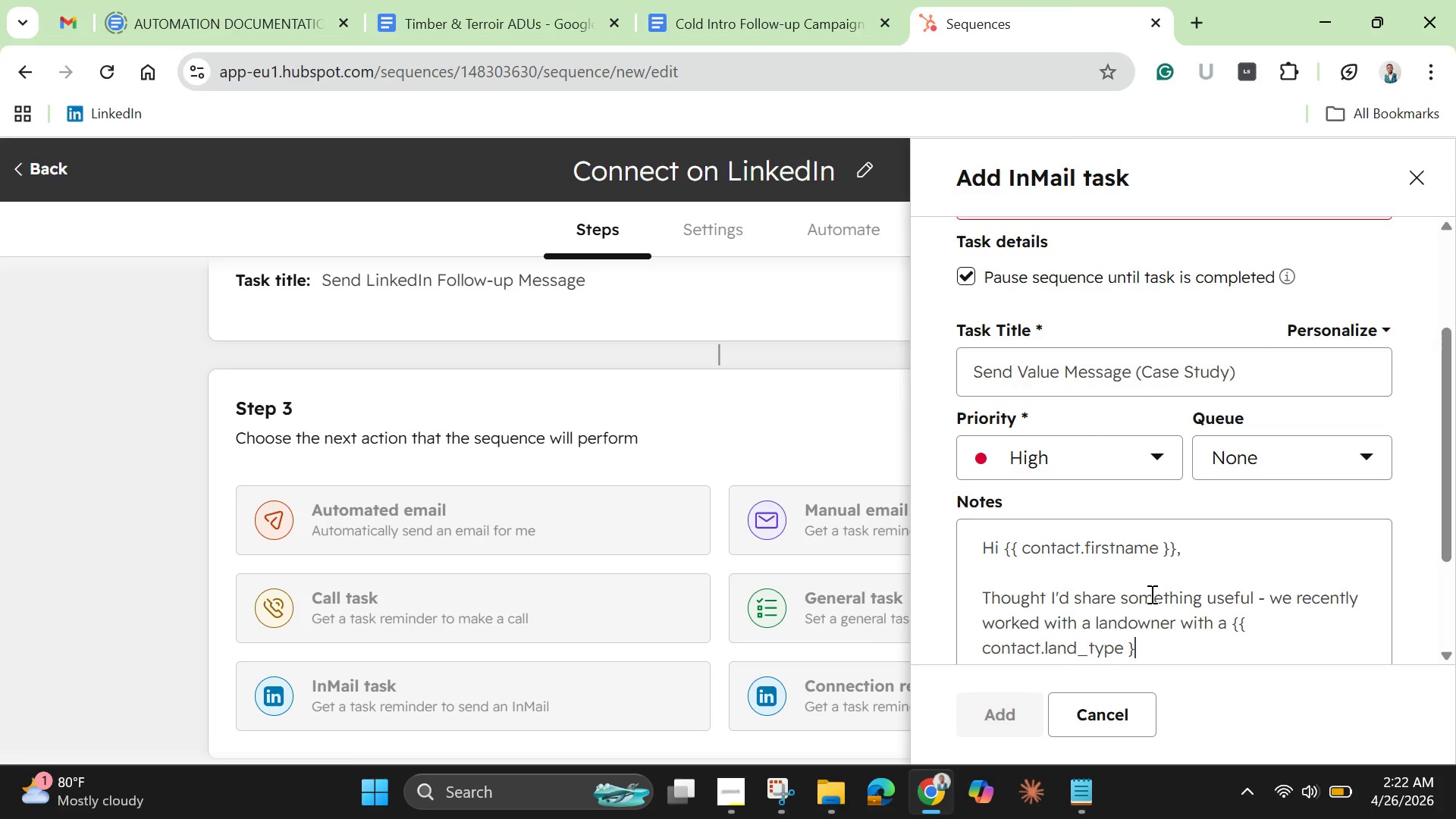 
key(Shift+BracketRight)
 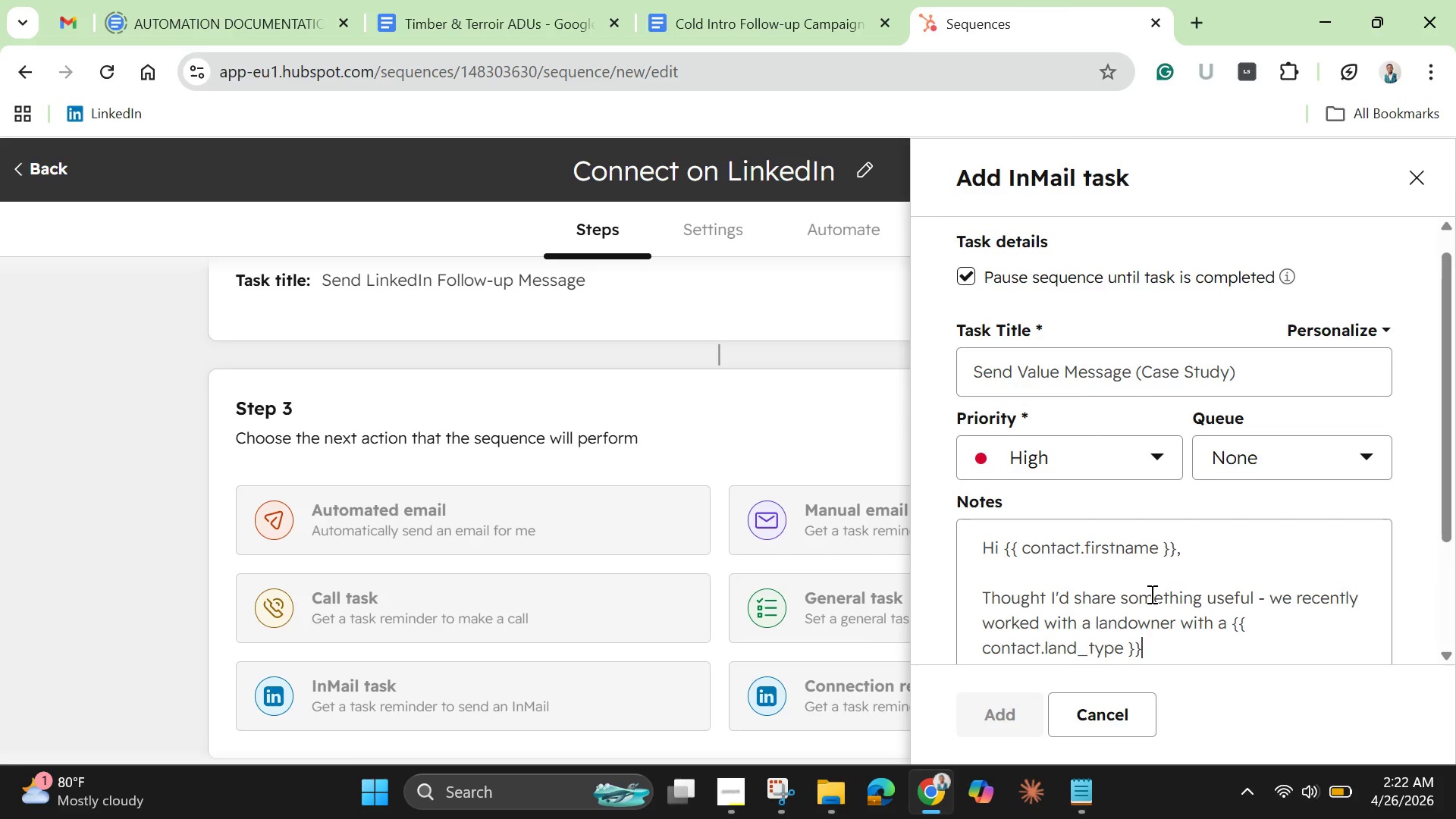 
key(Space)
 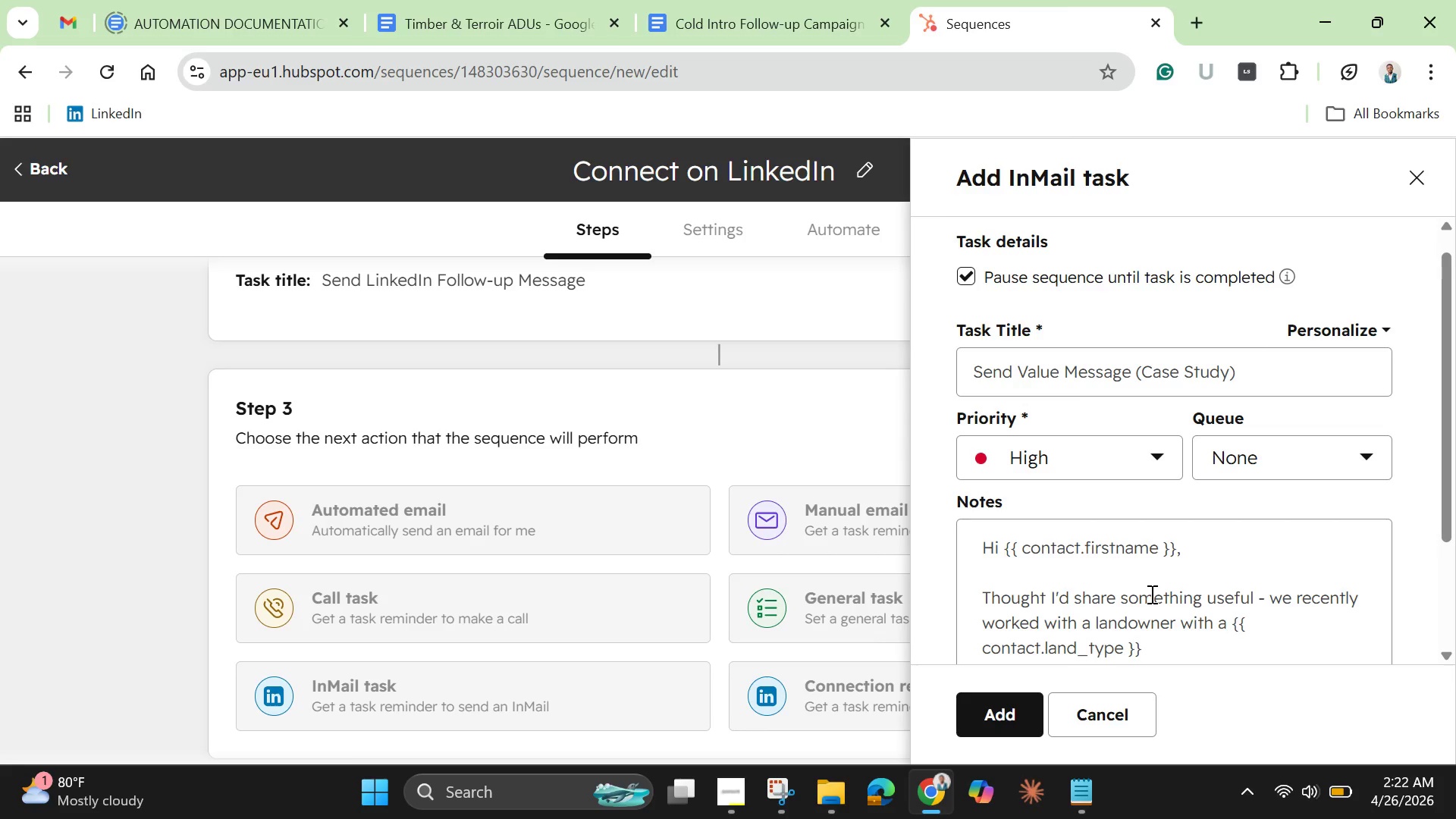 
wait(6.59)
 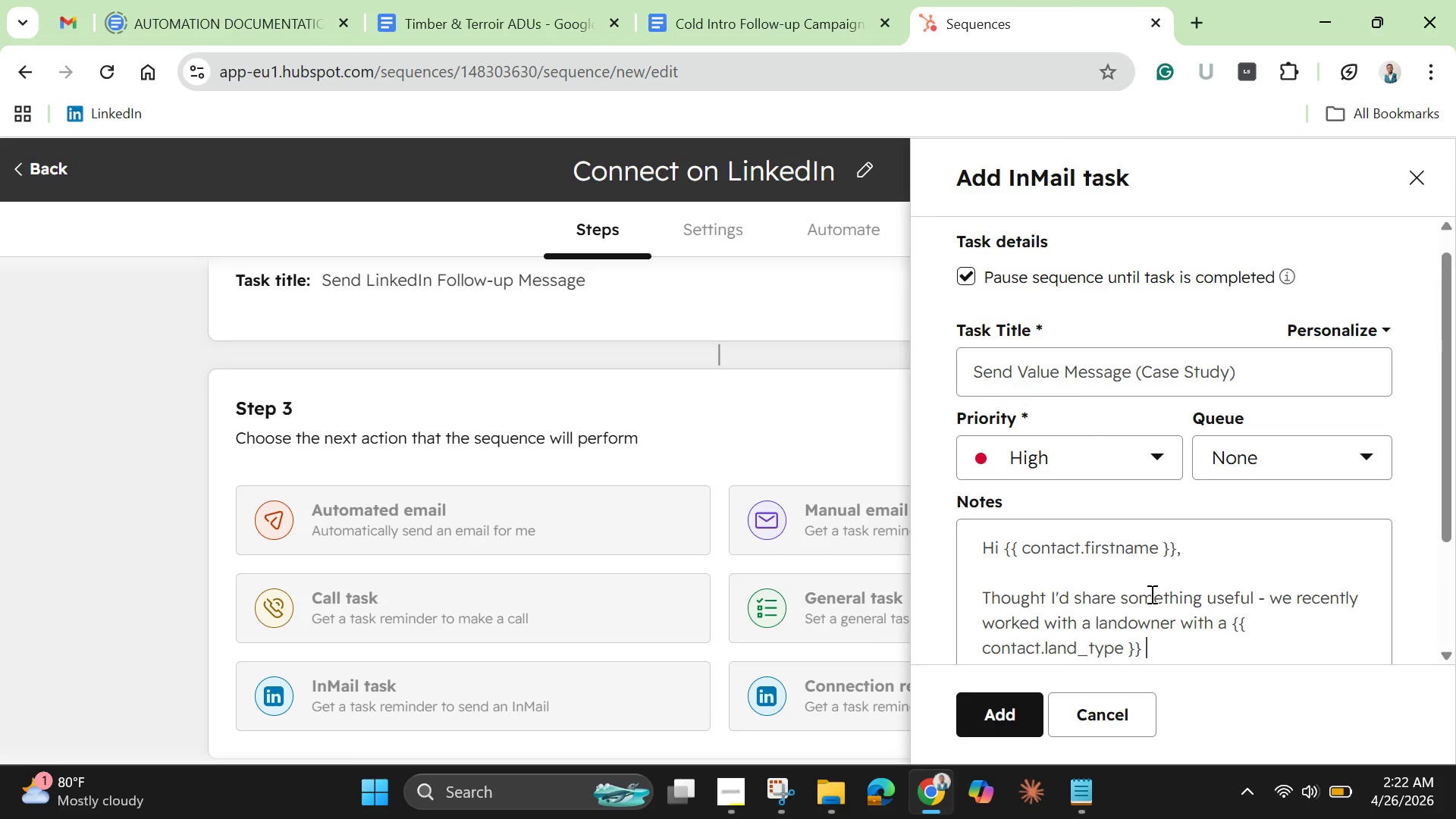 
type(property who turned a samll )
key(Backspace)
key(Backspace)
key(Backspace)
key(Backspace)
key(Backspace)
type(mall section )
 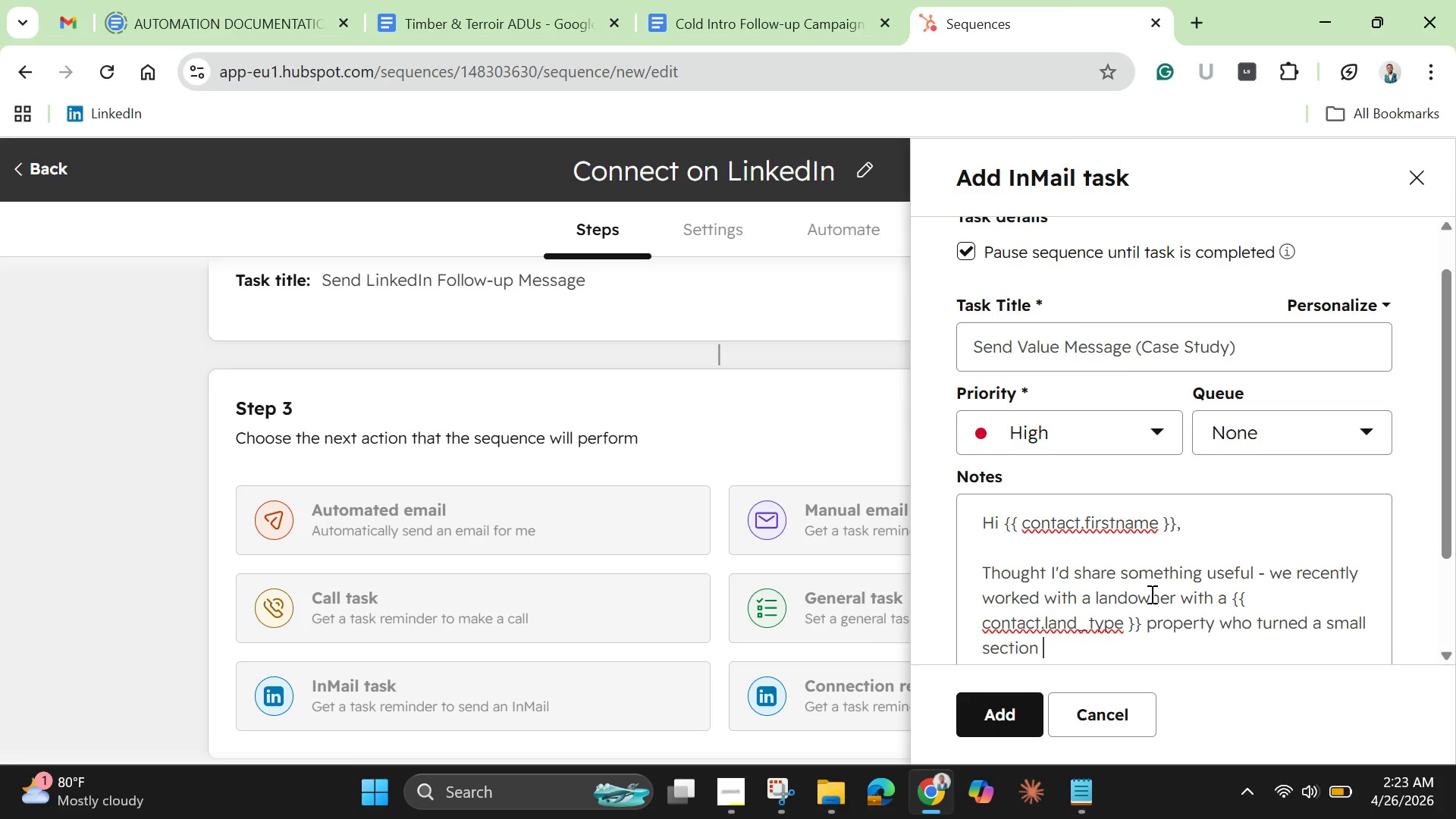 
type(into a )
 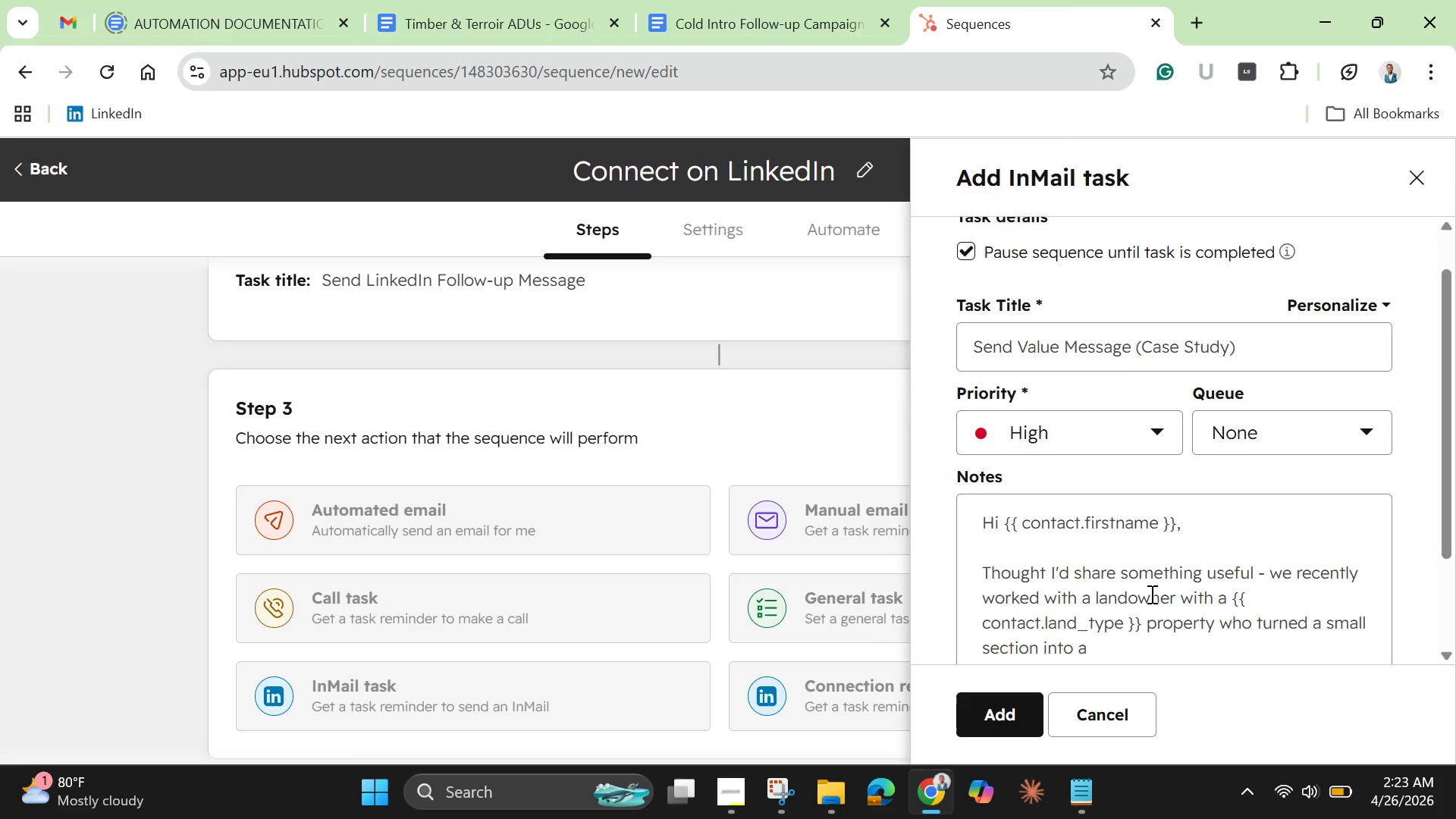 
wait(5.27)
 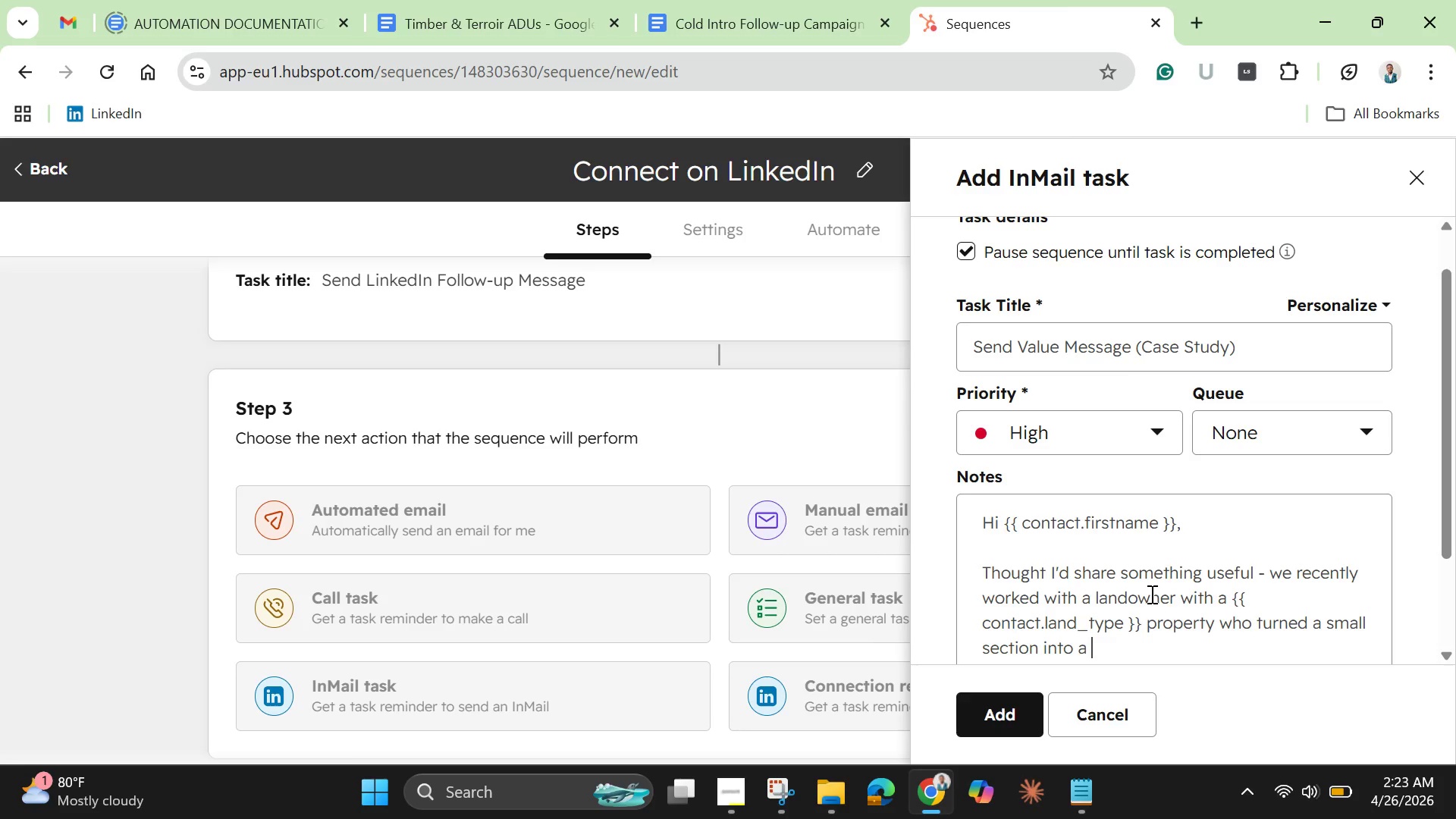 
type(boutique glamping setup )
key(Backspace)
type(.)
 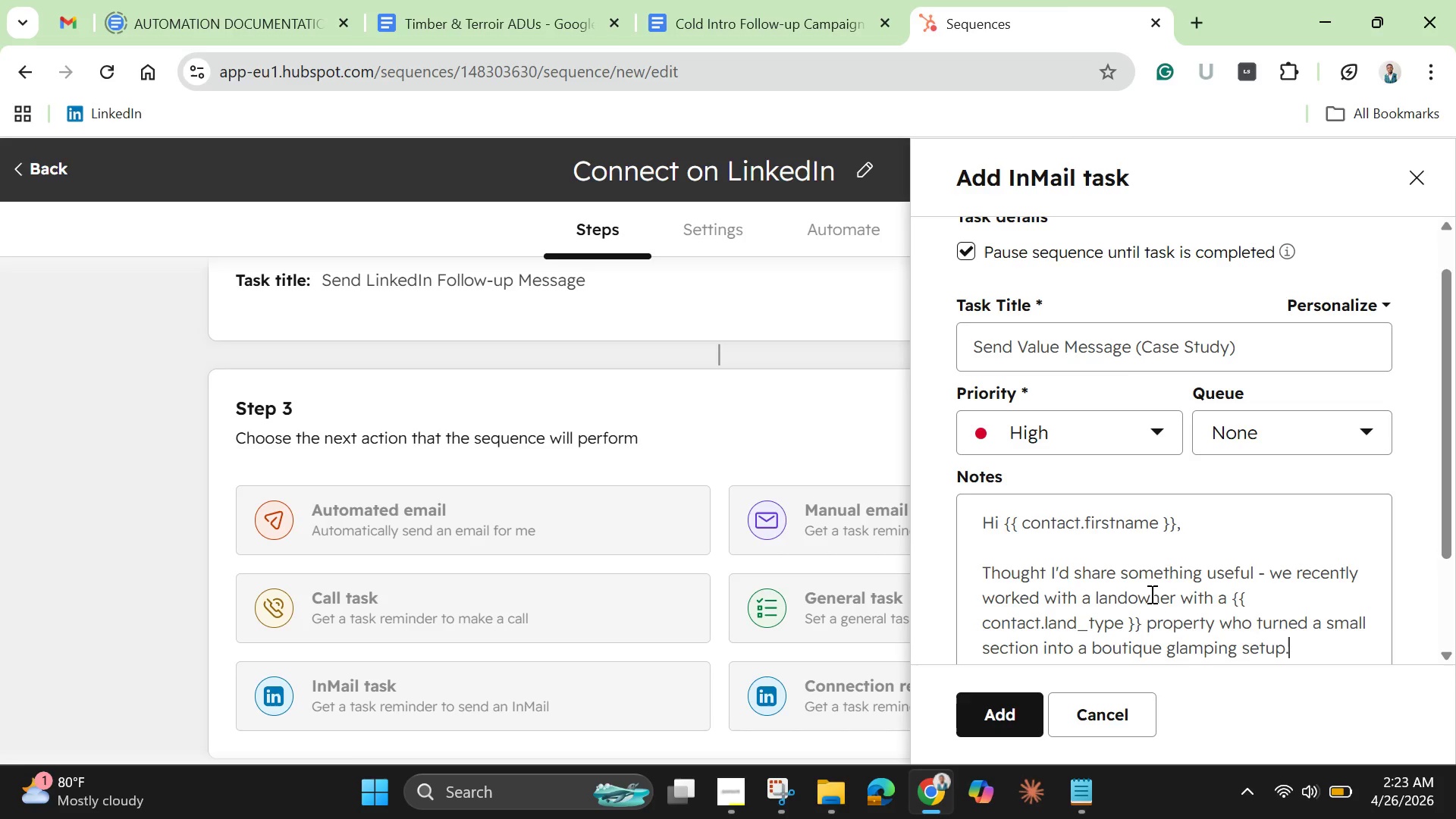 
type(n)
key(Backspace)
type( it now generates consistent montyth)
key(Backspace)
key(Backspace)
key(Backspace)
key(Backspace)
type(thly income )
 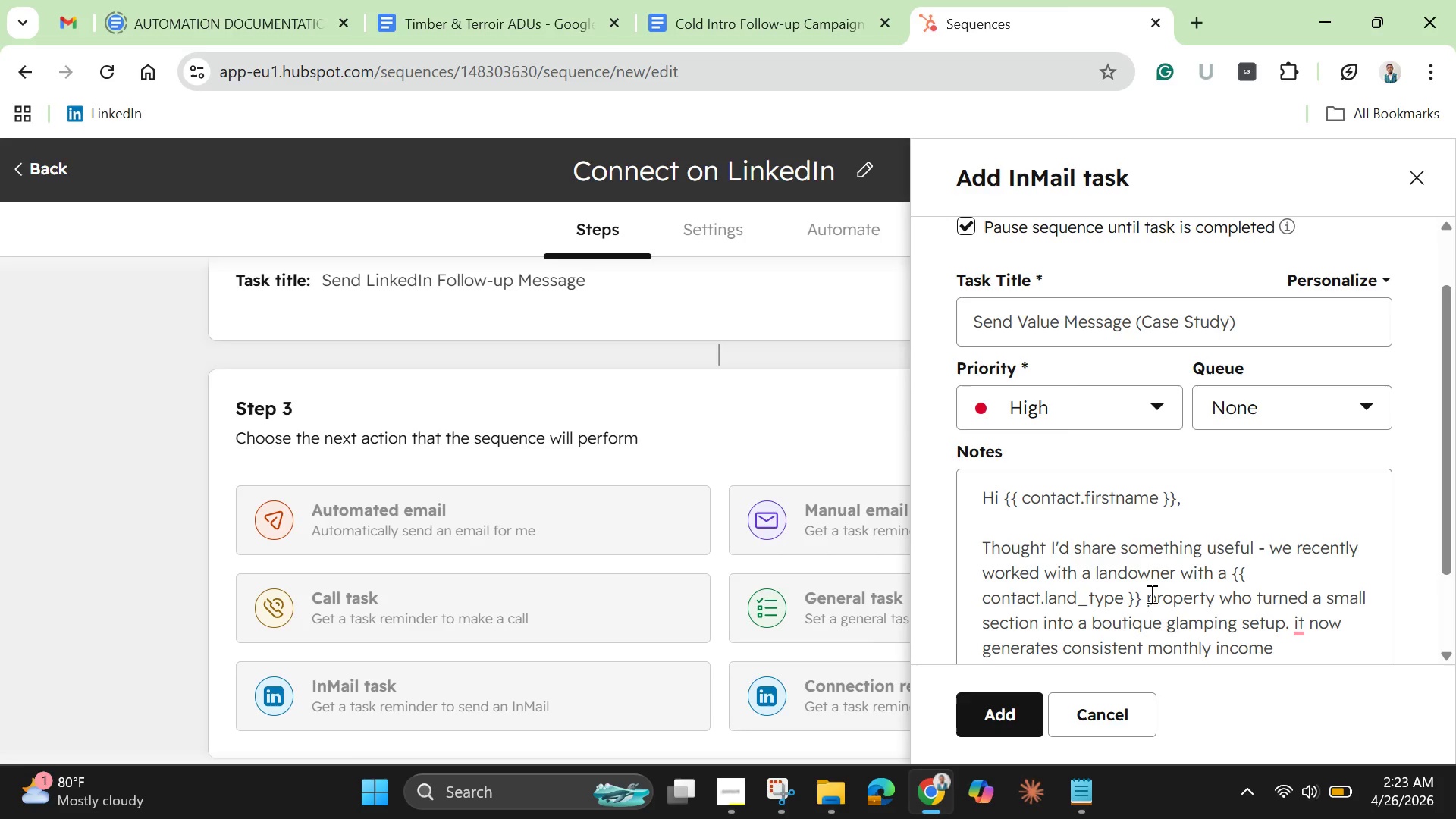 
type(,)
key(Backspace)
key(Backspace)
type(, this could be a sinmilar oppo)
 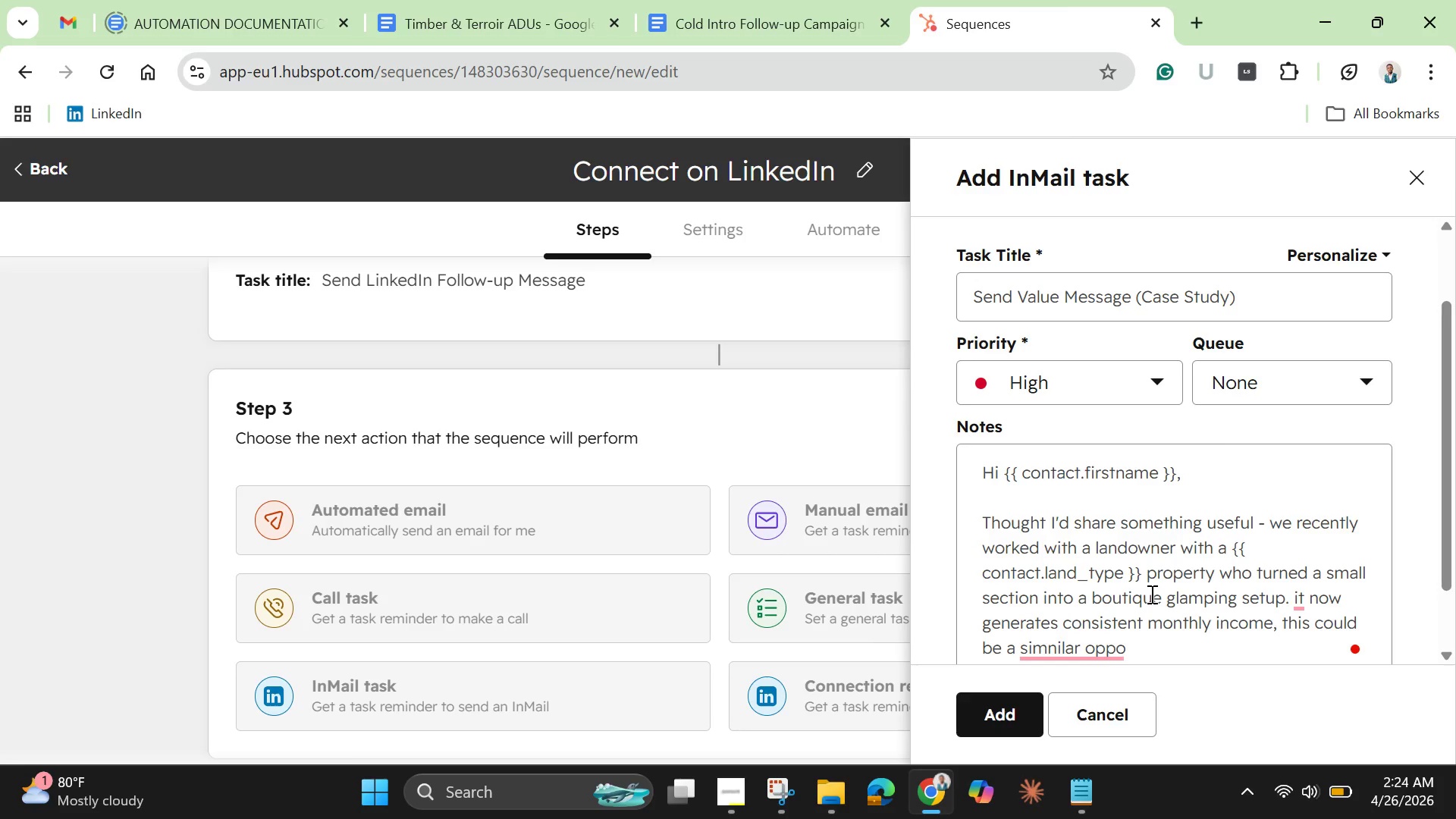 
type(rtunity . )
key(Backspace)
key(Backspace)
key(Backspace)
type(. )
 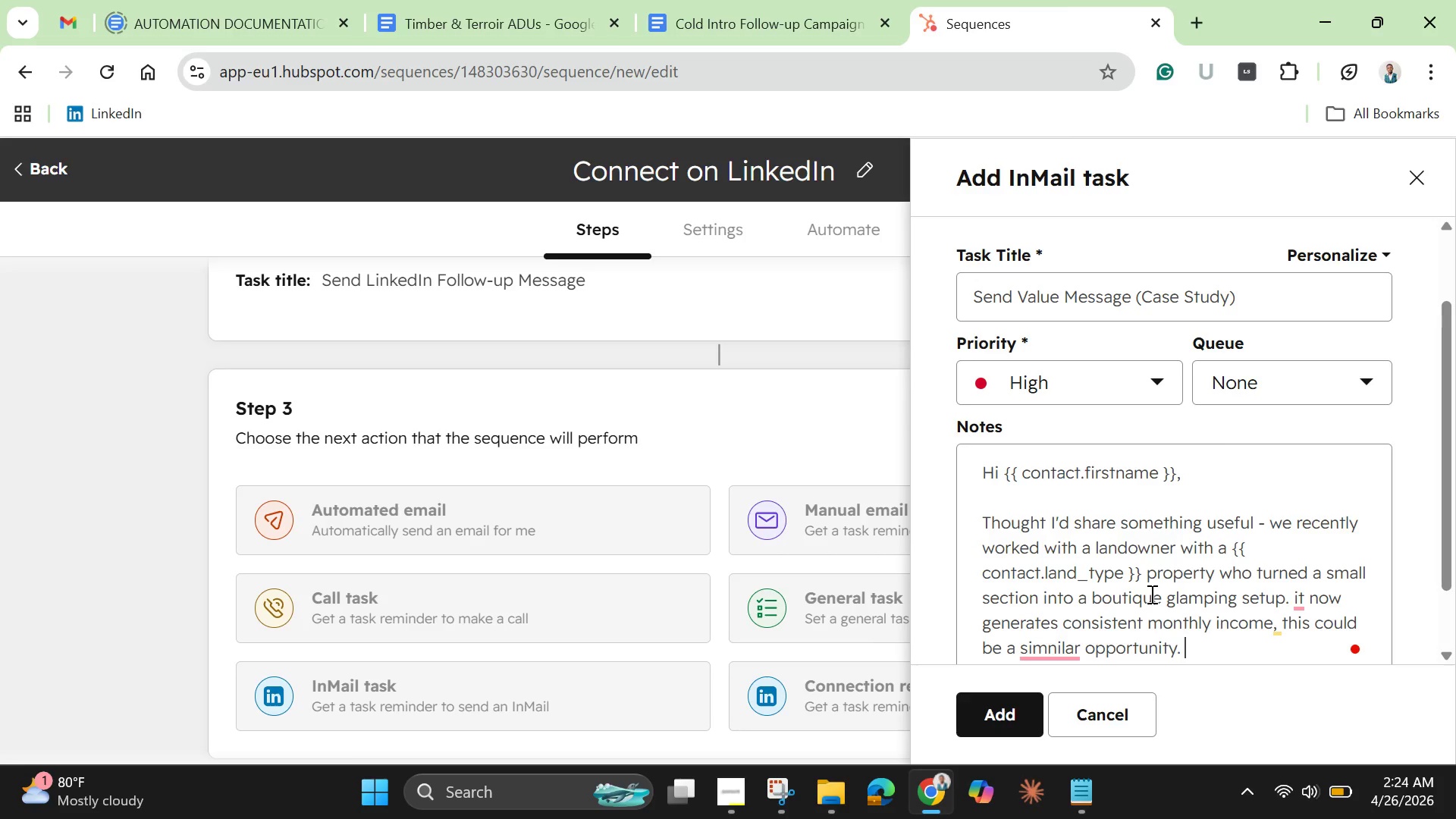 
wait(6.12)
 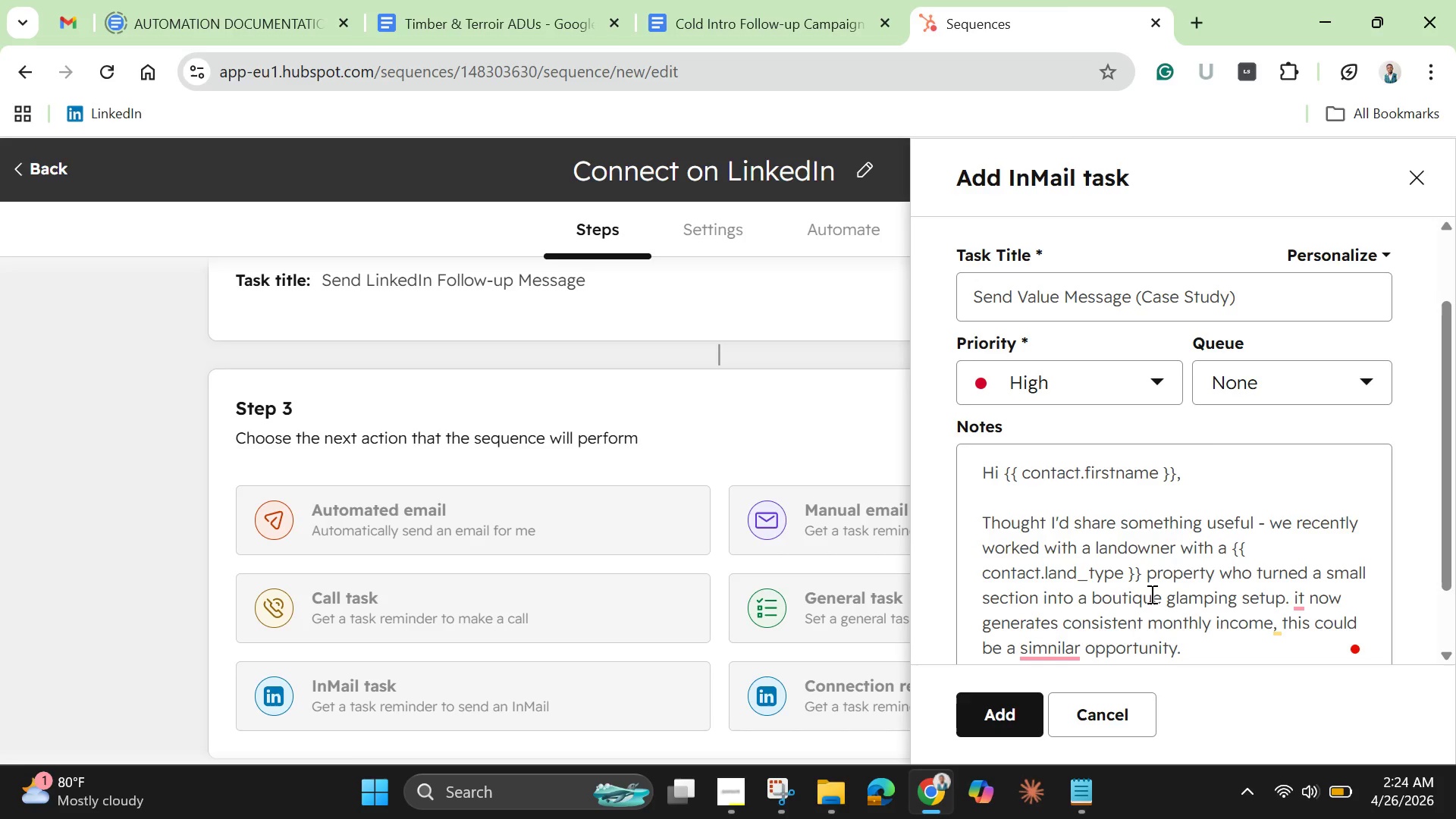 
type( )
key(Backspace)
type(Given your land type )
 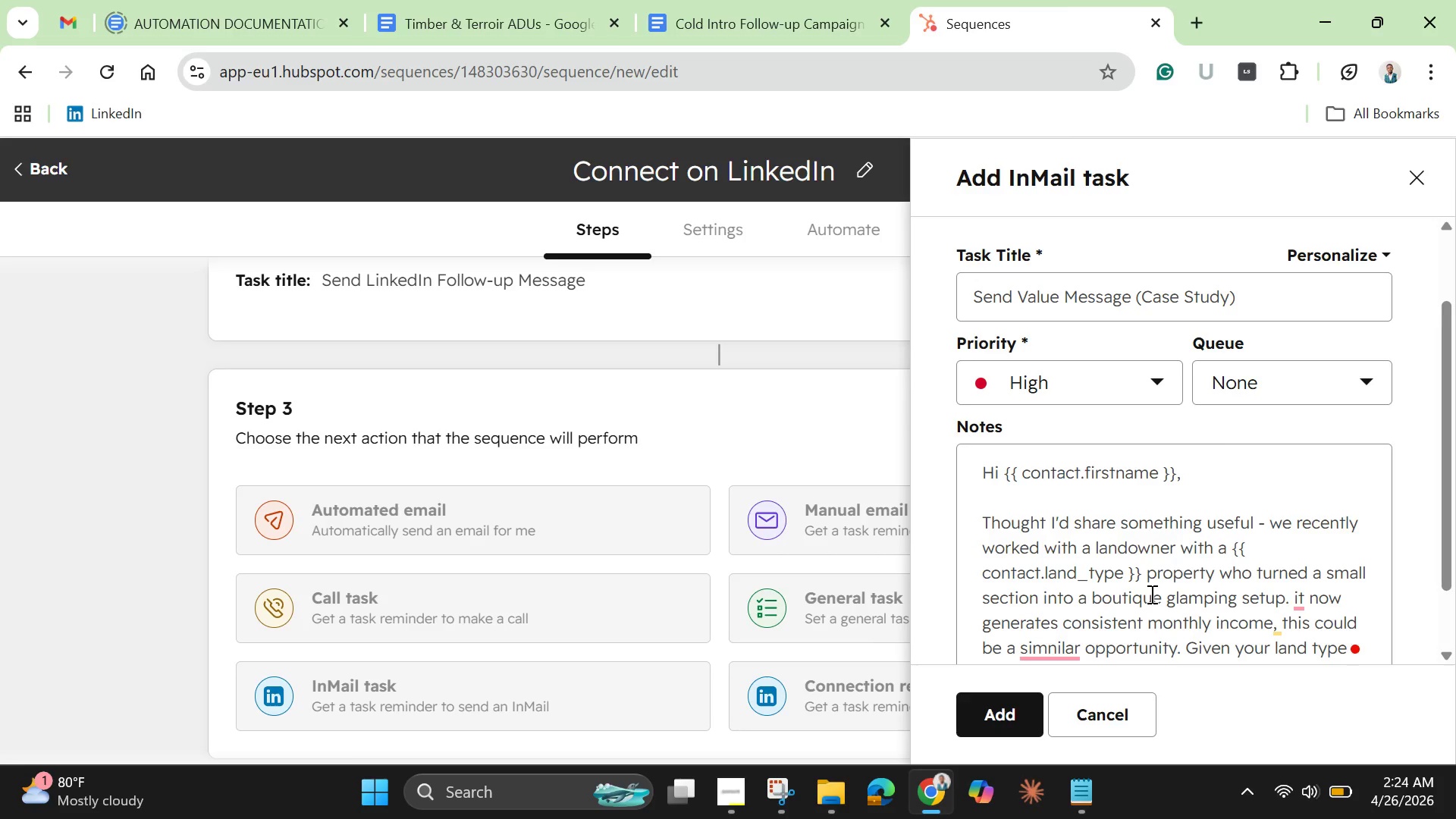 
key(Backspace)
type(, this could be a ss)
 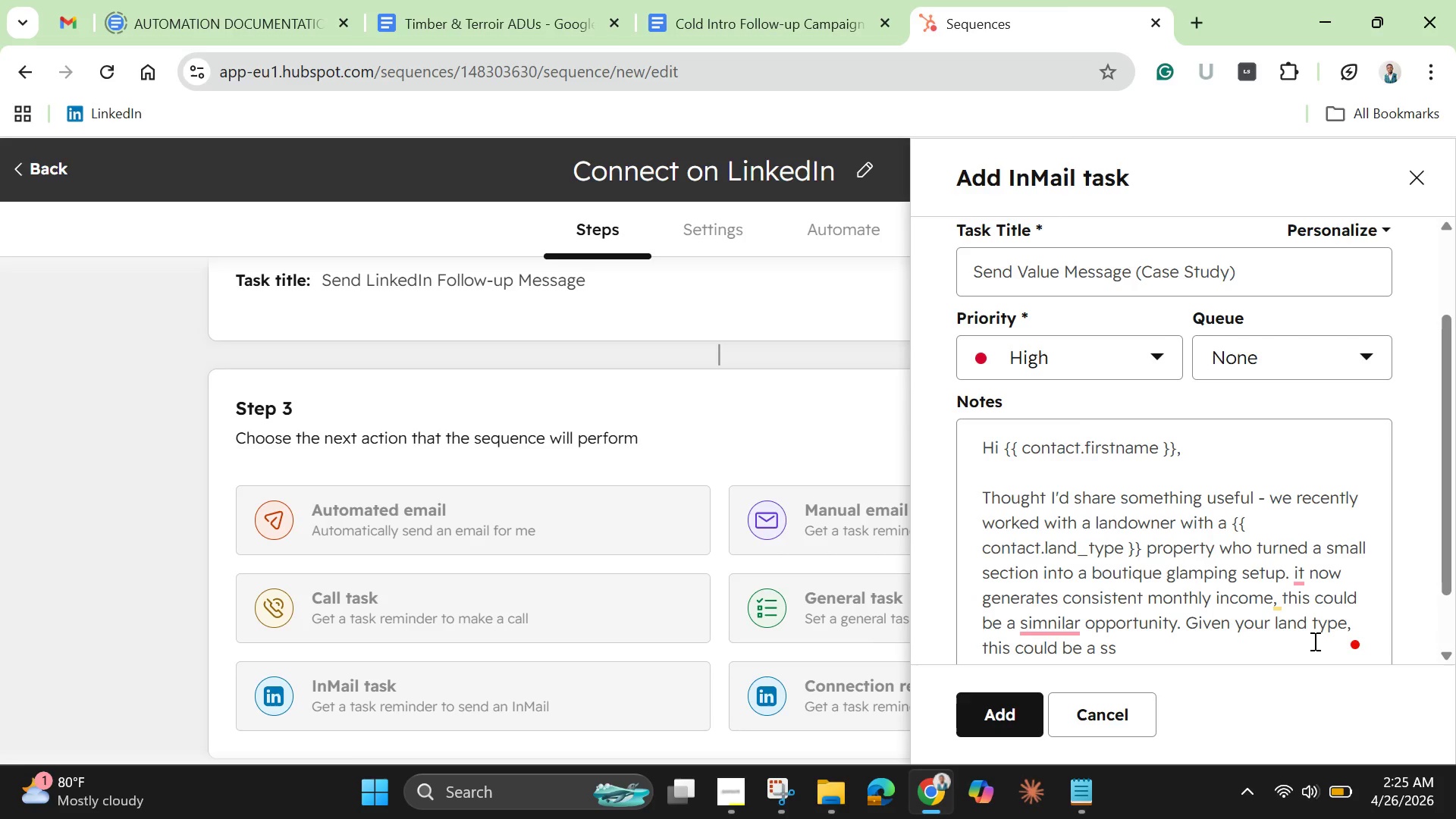 
wait(26.72)
 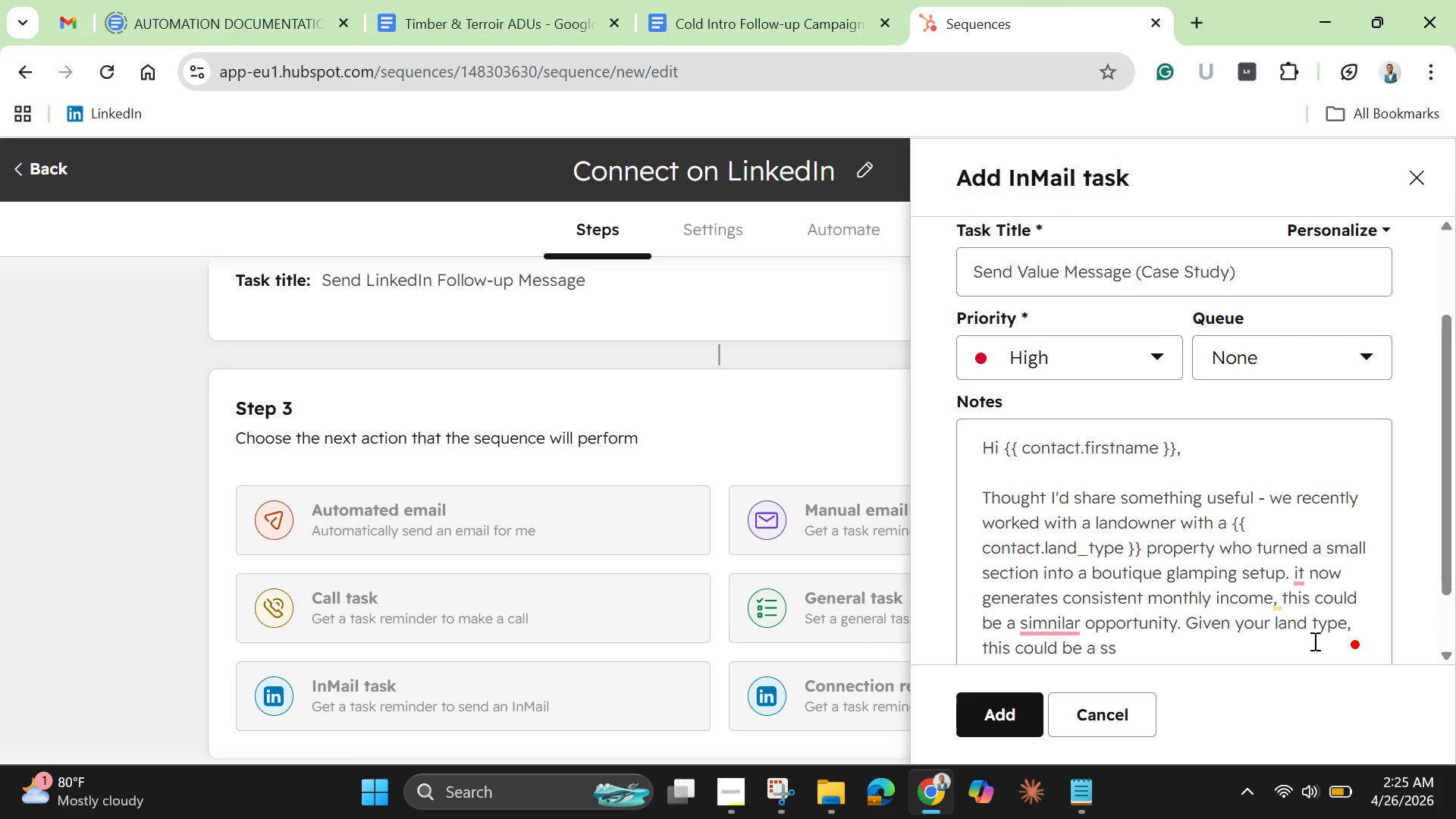 
left_click_drag(start_coordinate=[1285, 601], to_coordinate=[1185, 629])
 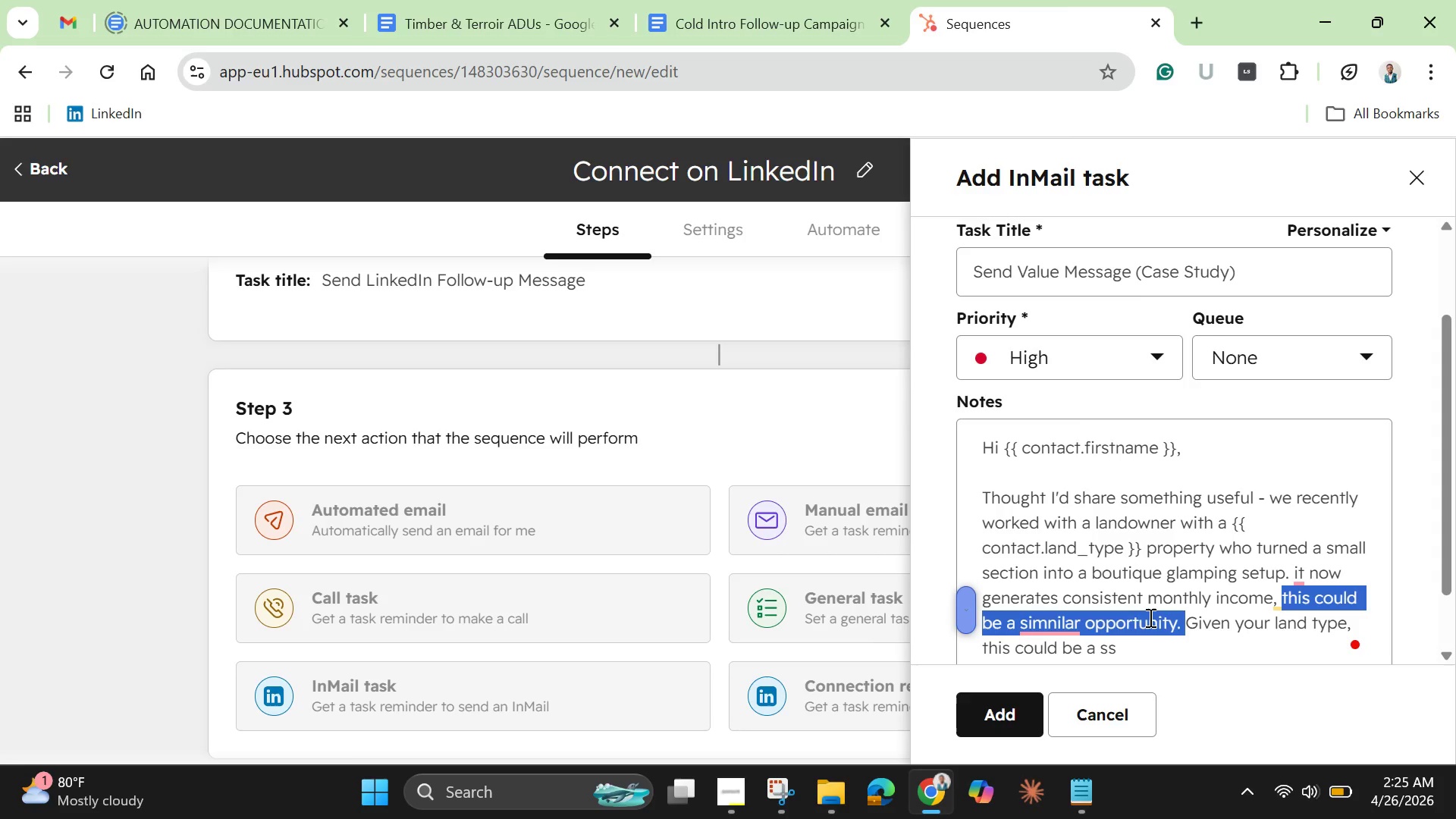 
right_click([1149, 617])
 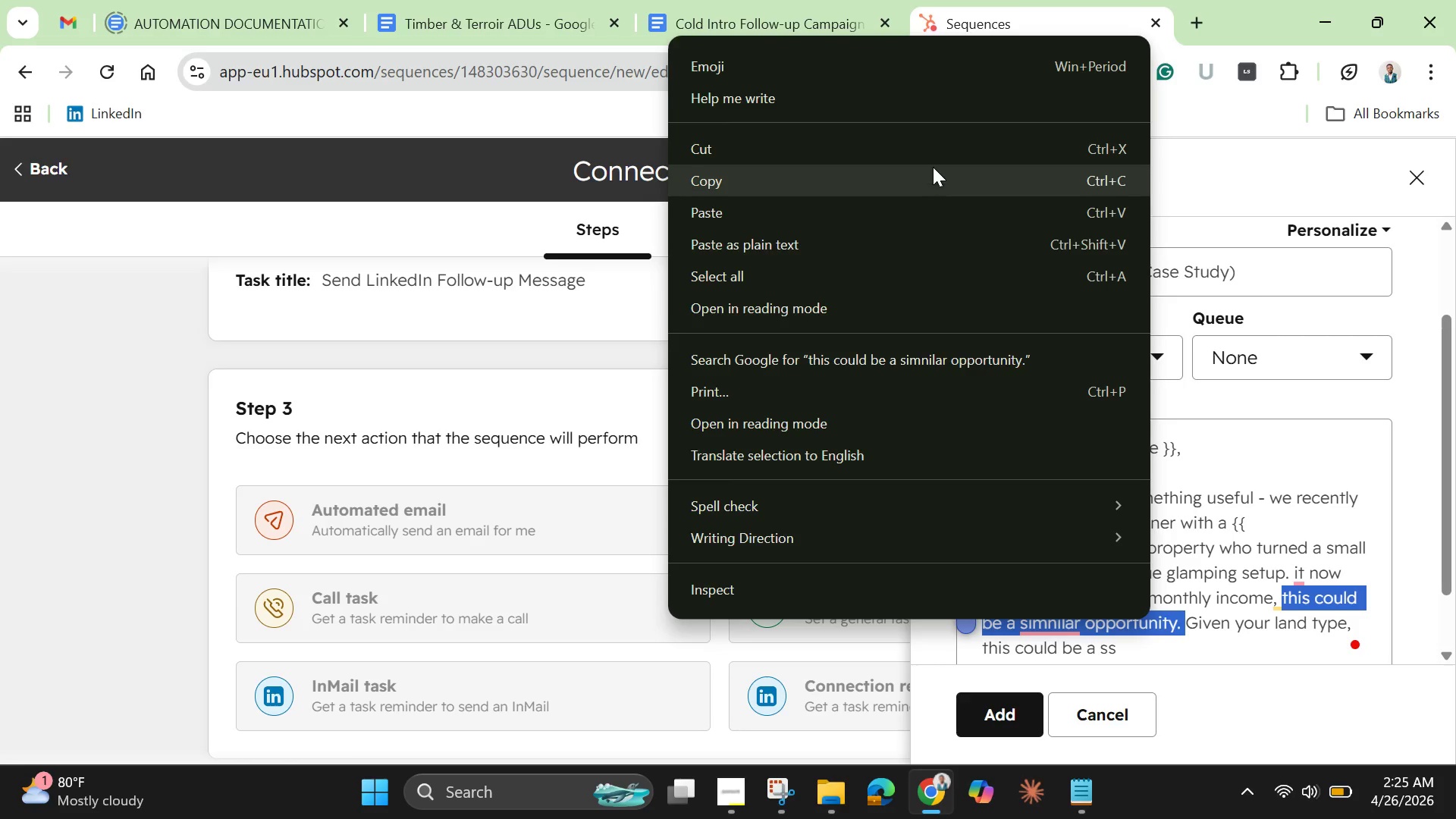 
left_click([933, 157])
 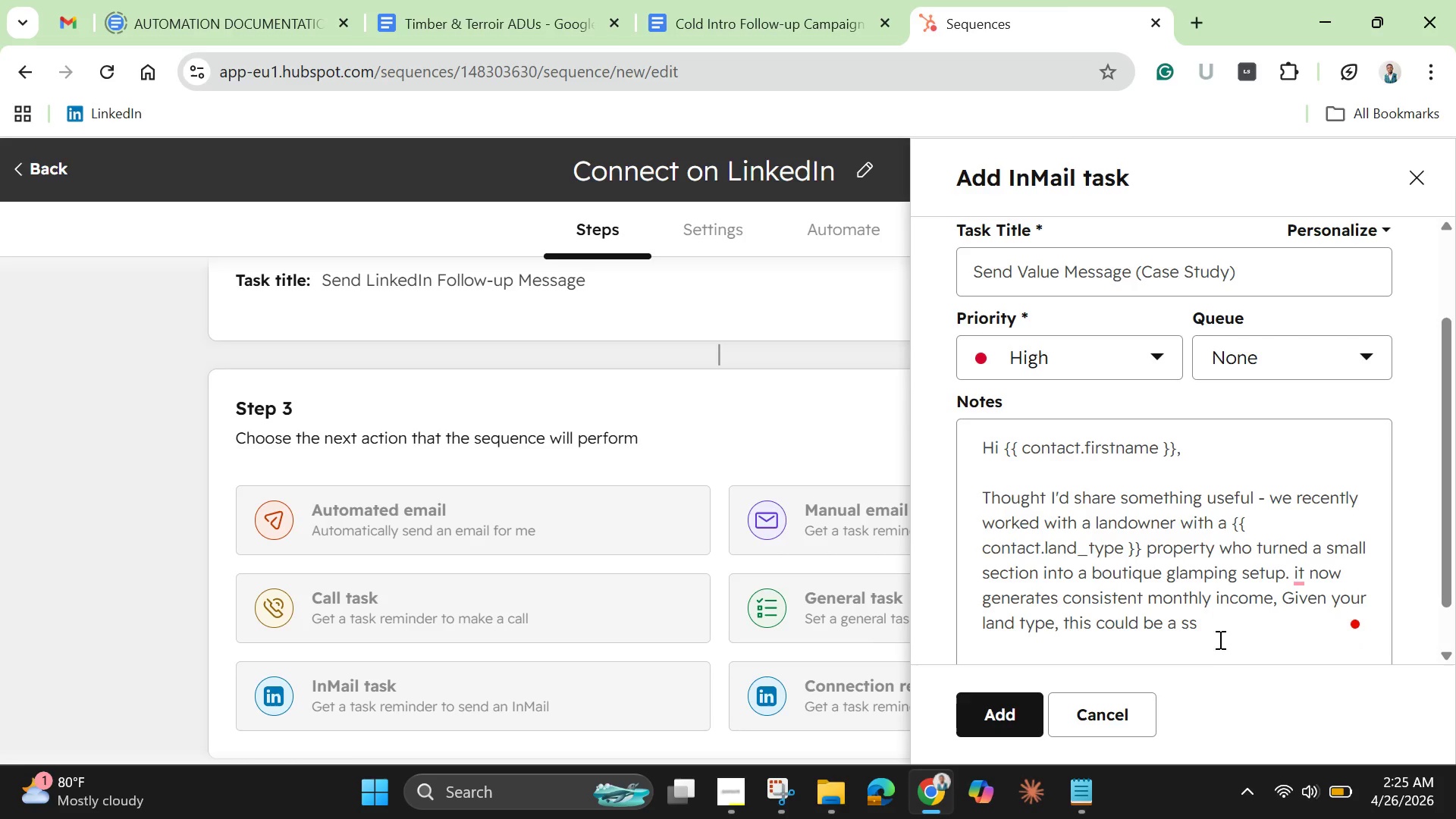 
left_click([1220, 636])
 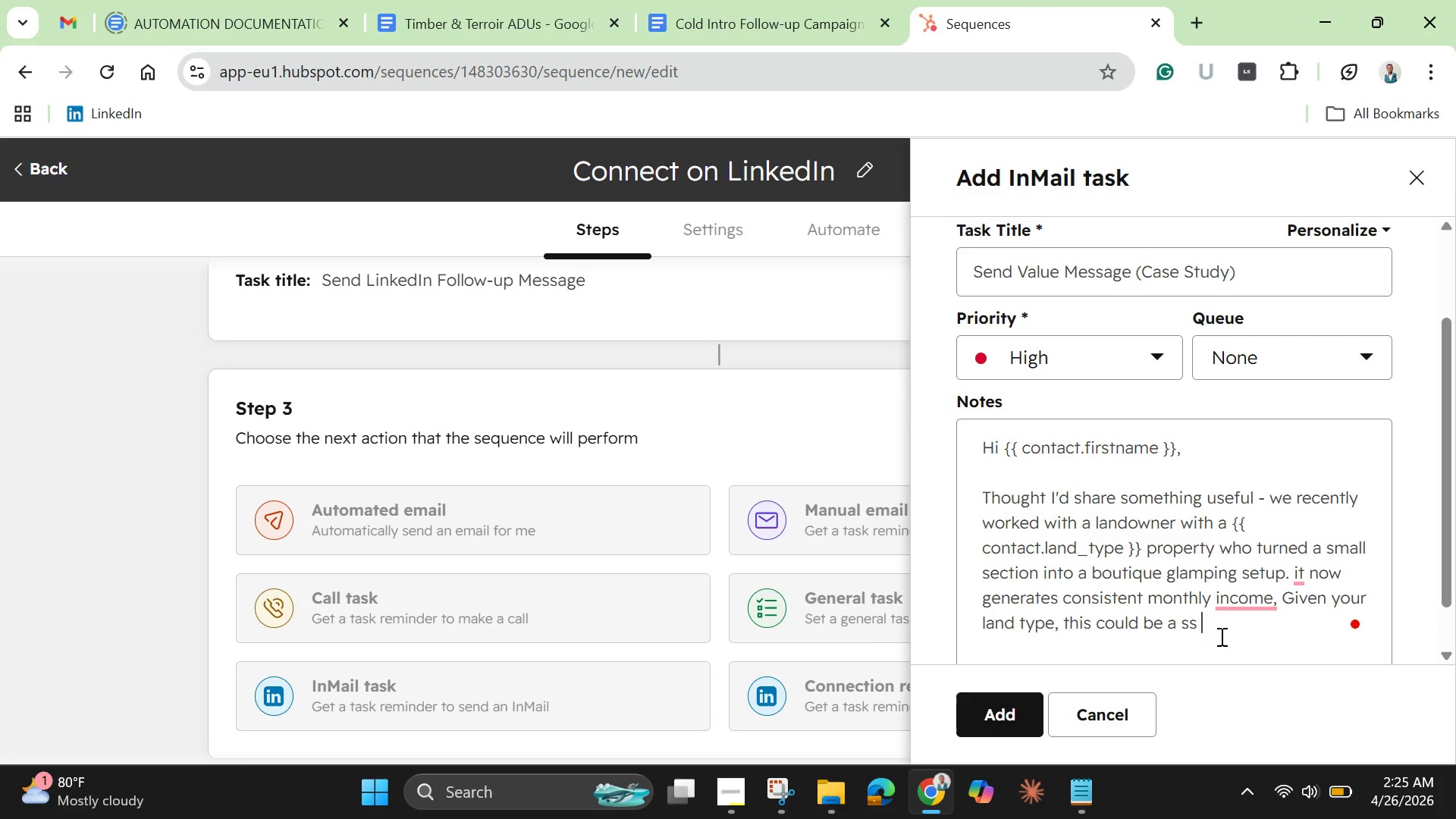 
key(Backspace)
 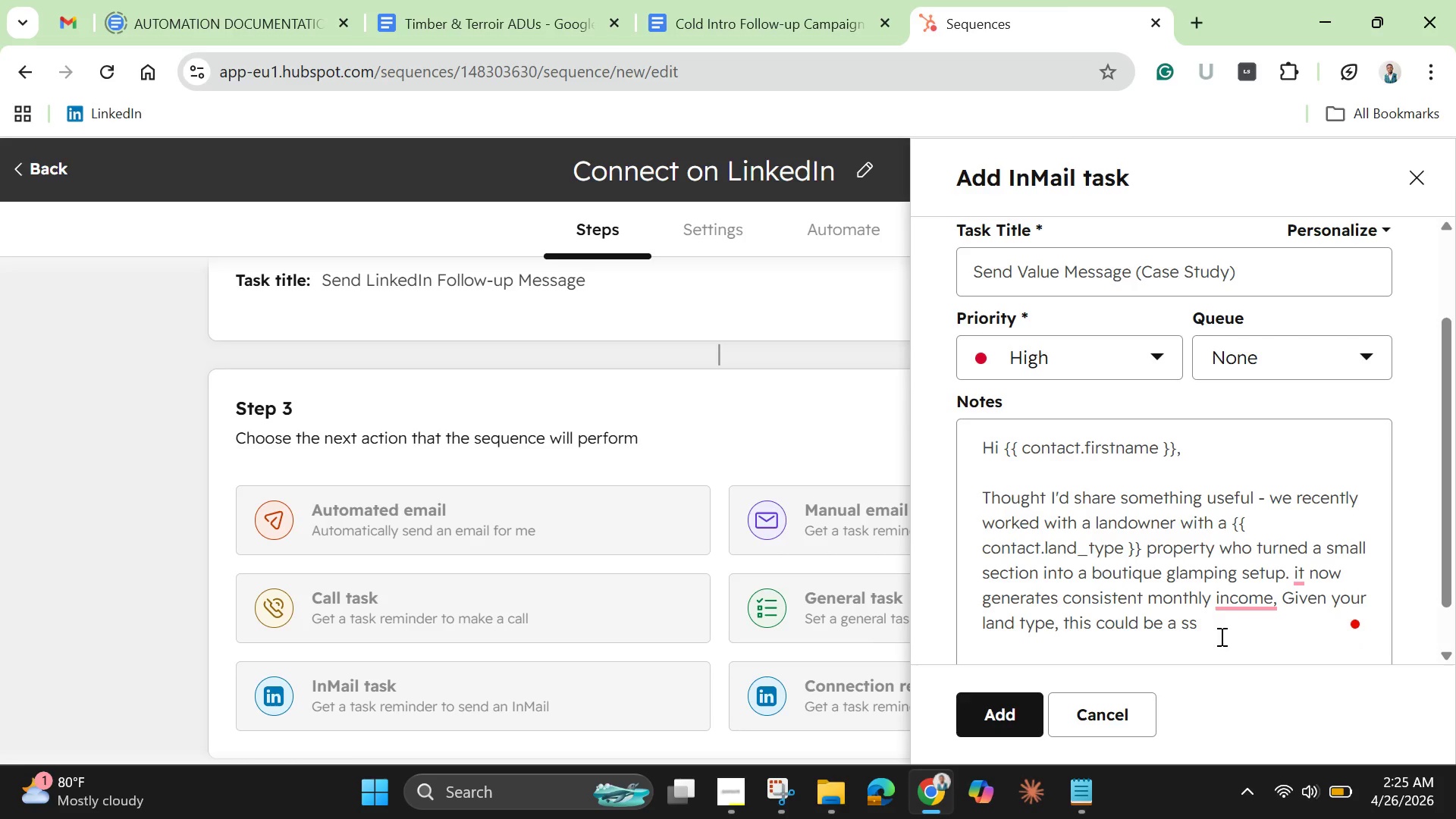 
key(Backspace)
 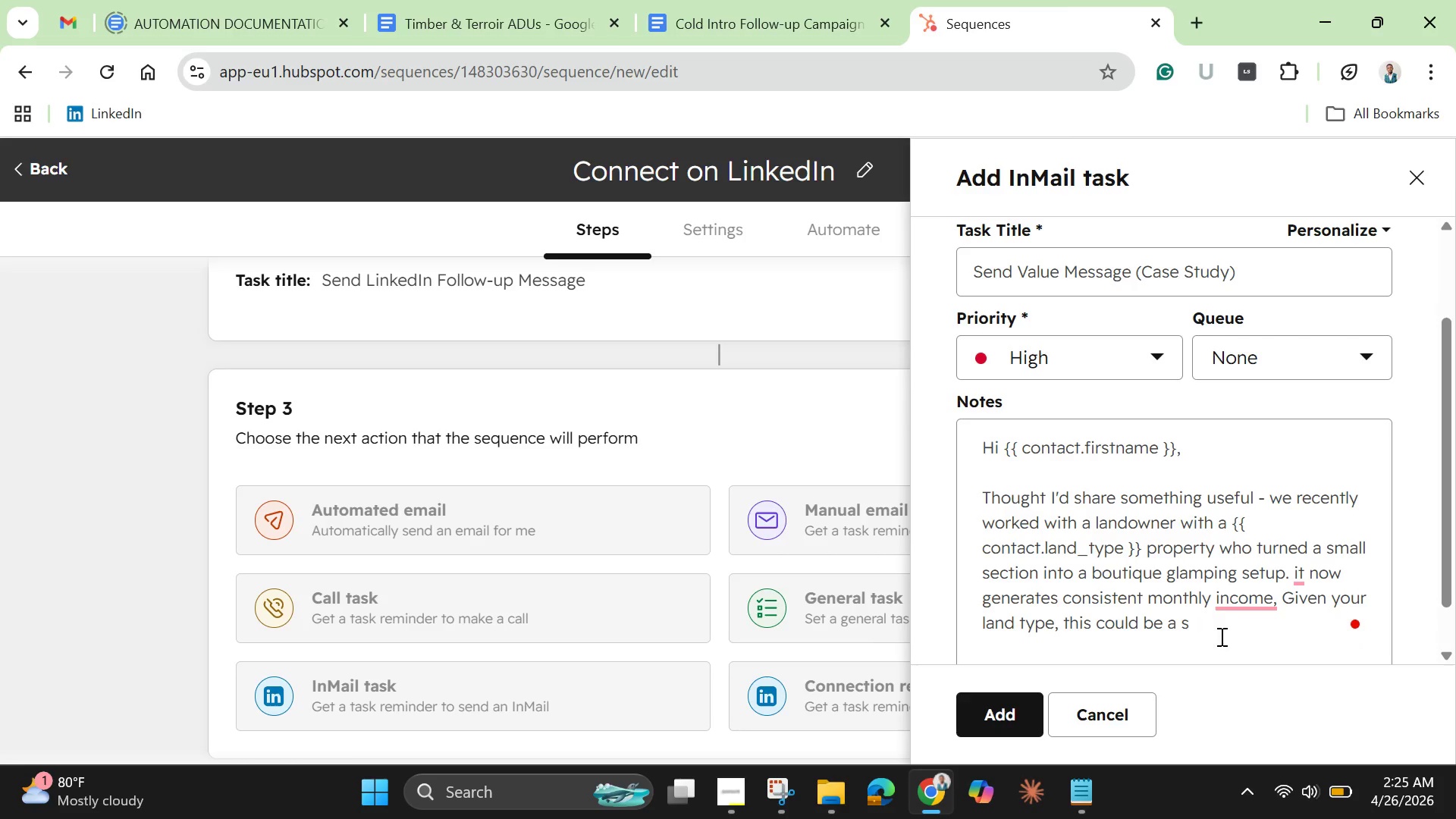 
key(Backspace)
 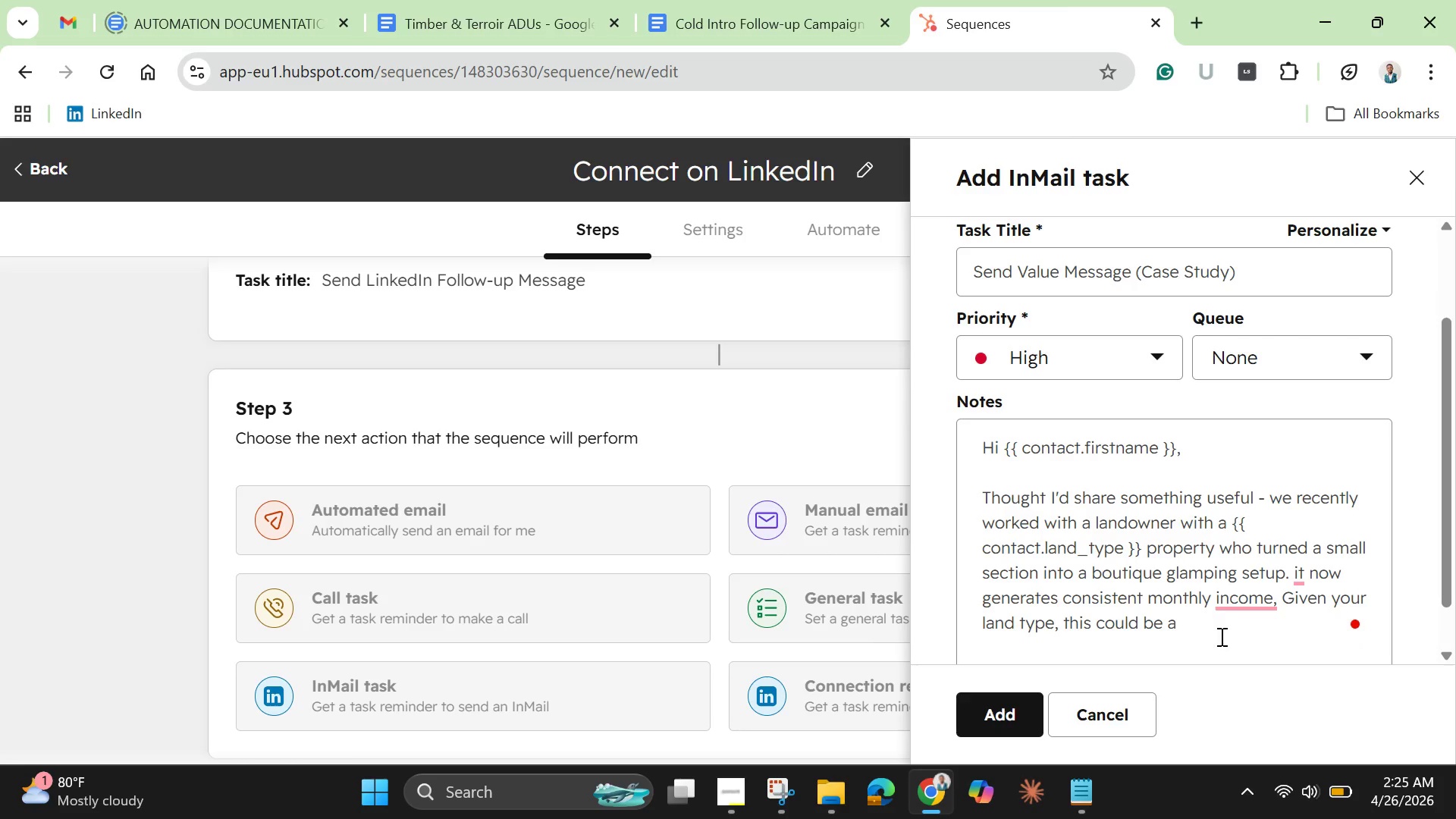 
key(Backspace)
 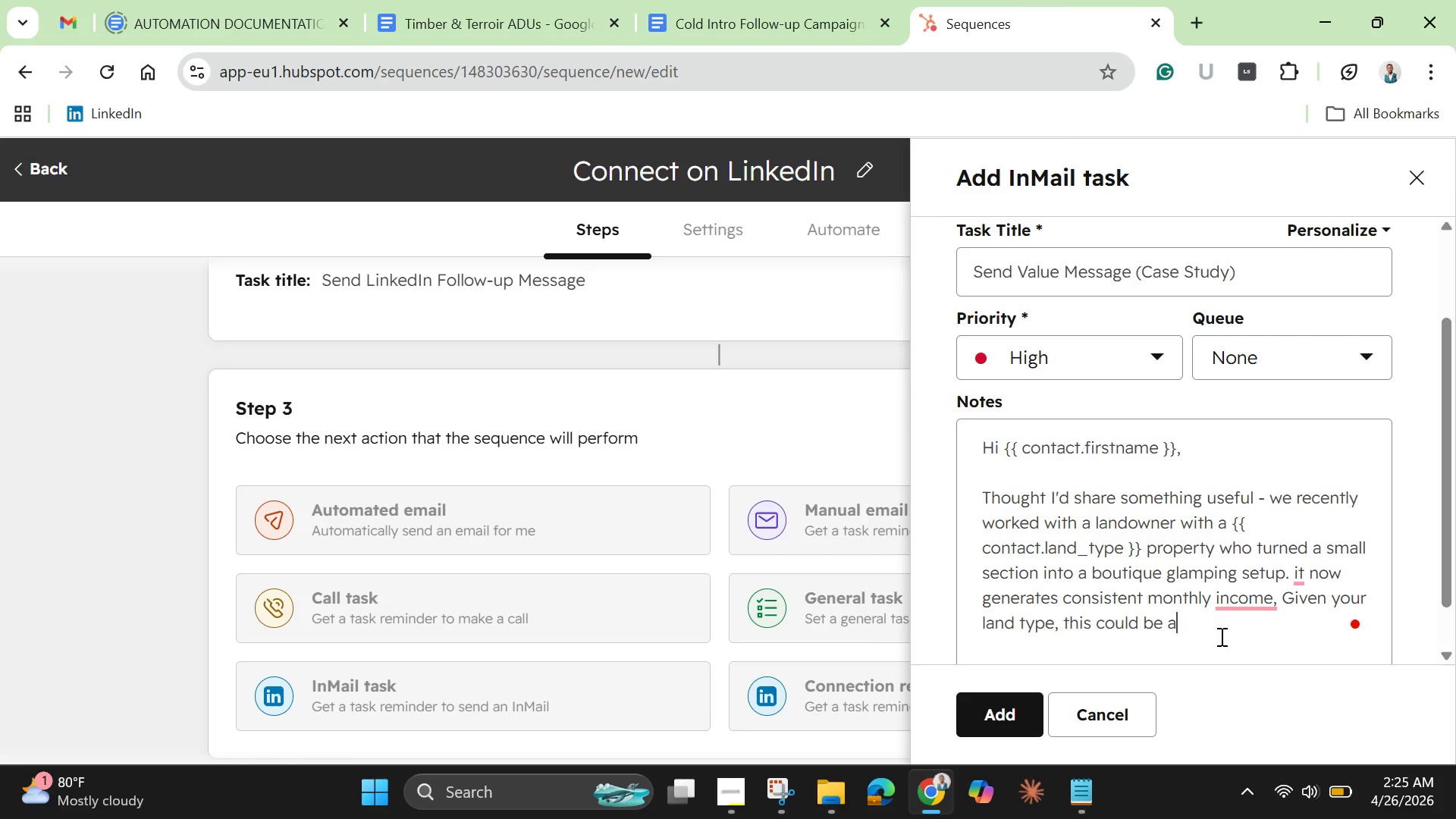 
key(Space)
 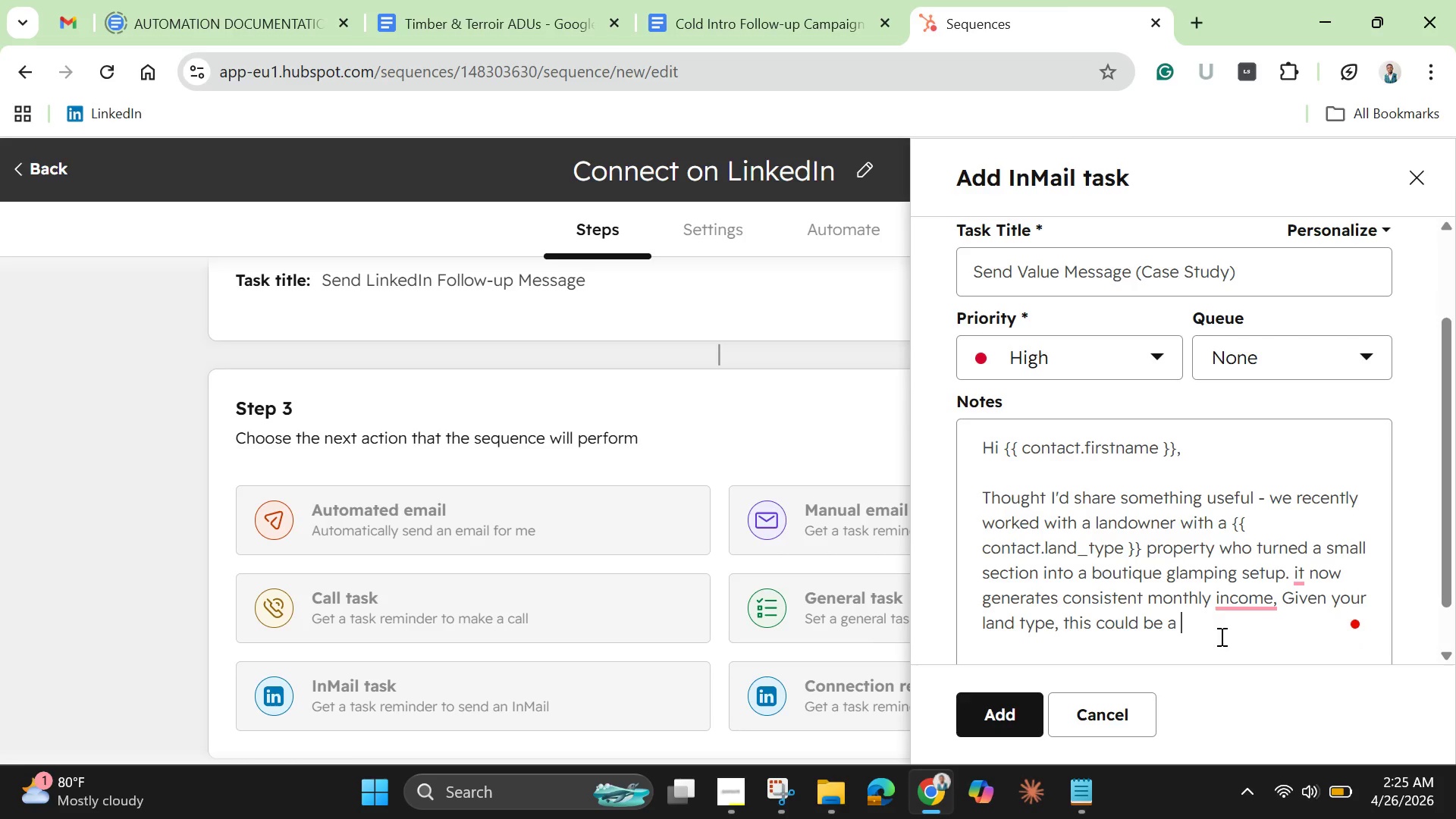 
key(Control+V)
 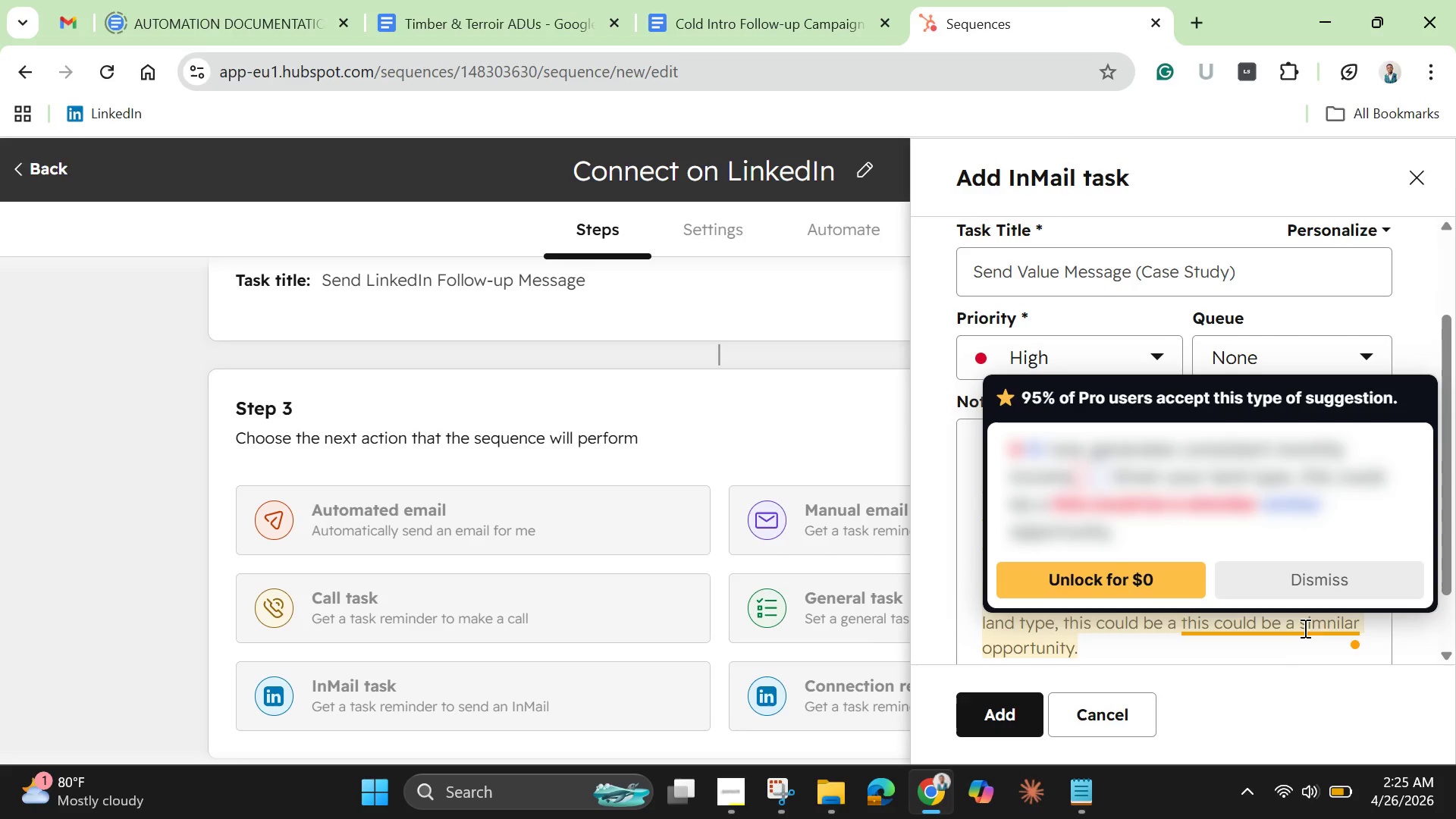 
left_click([1316, 580])
 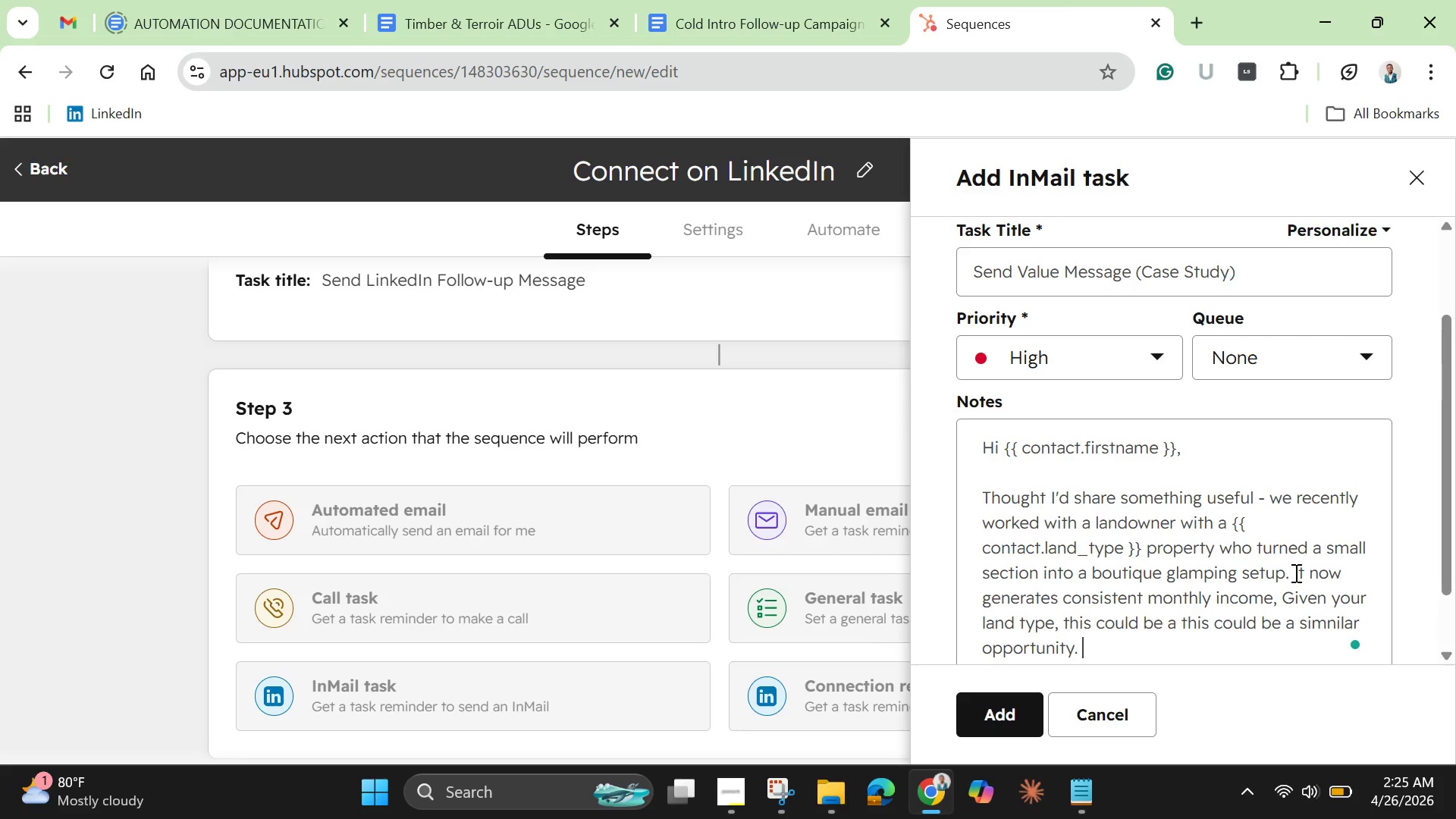 
left_click([1298, 576])
 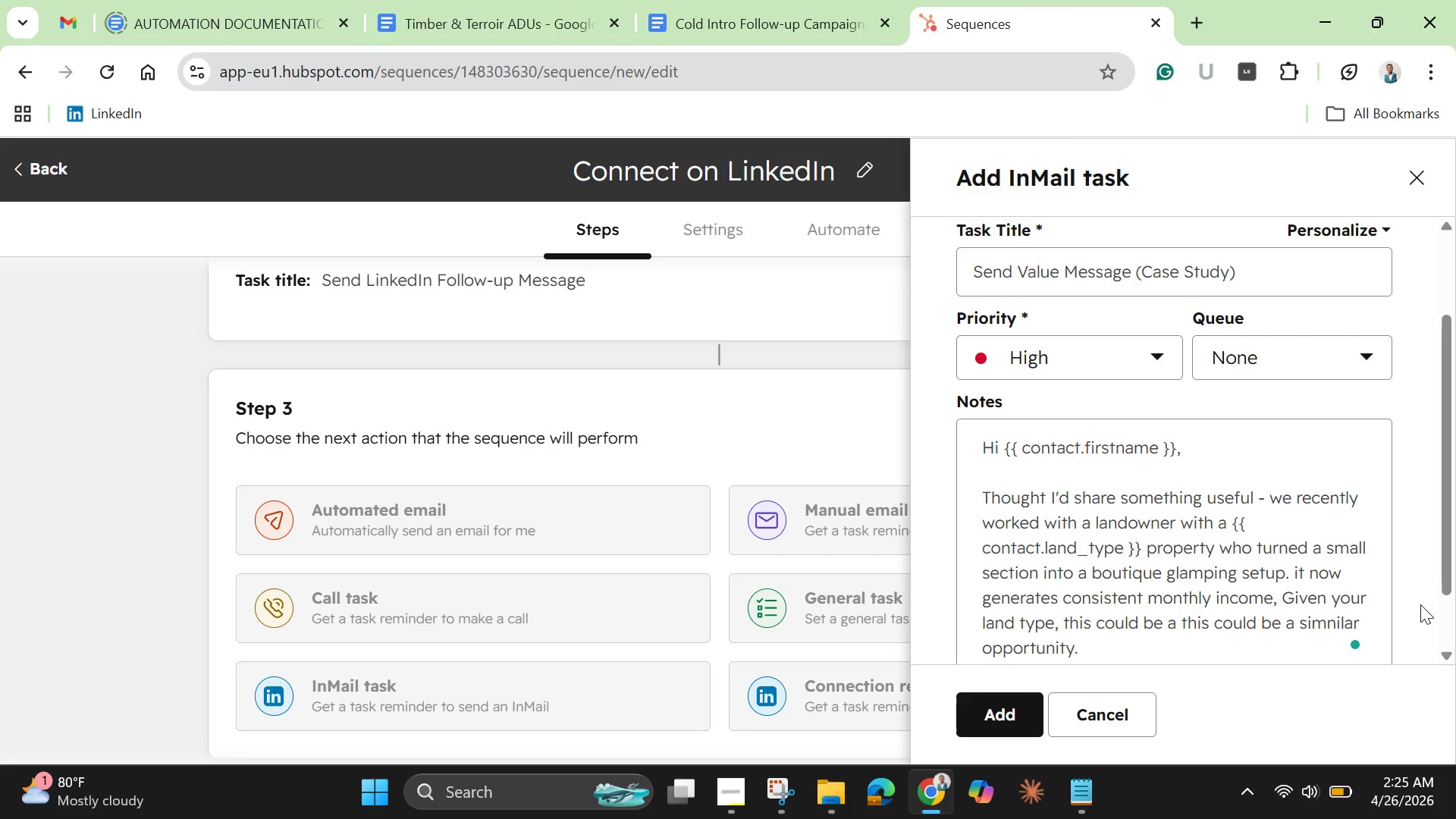 
key(Backspace)
 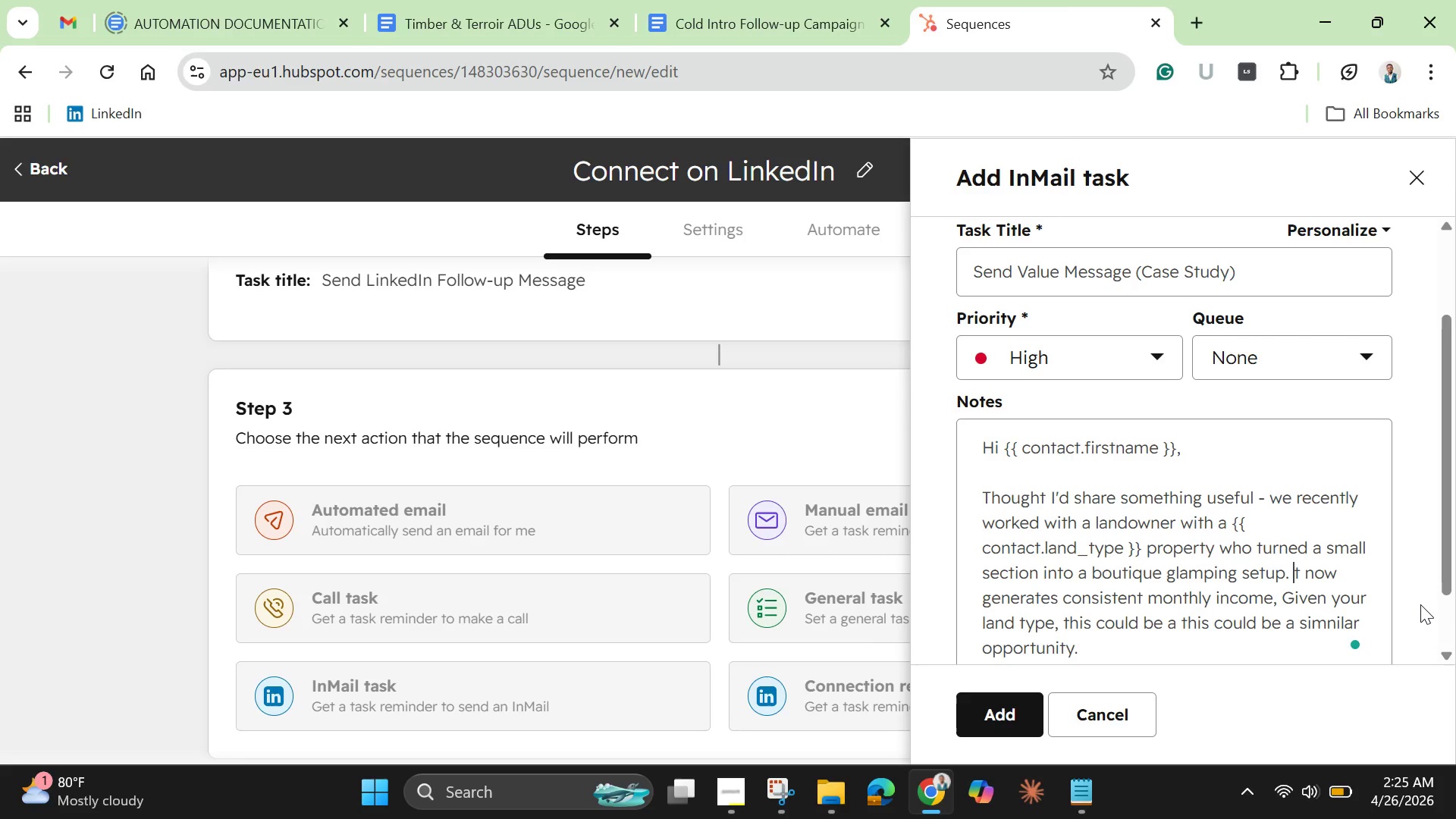 
key(Shift+I)
 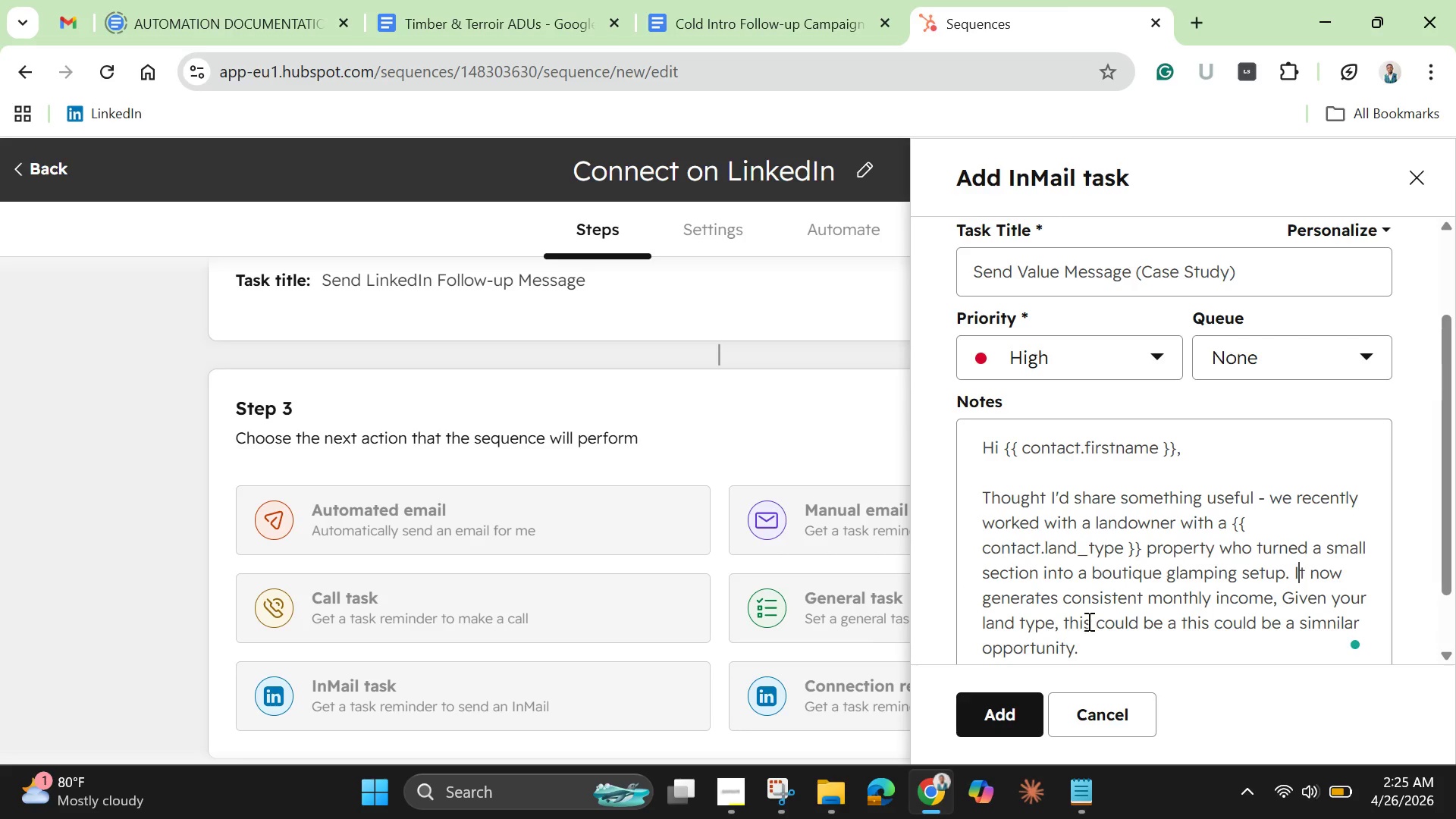 
left_click([1153, 613])
 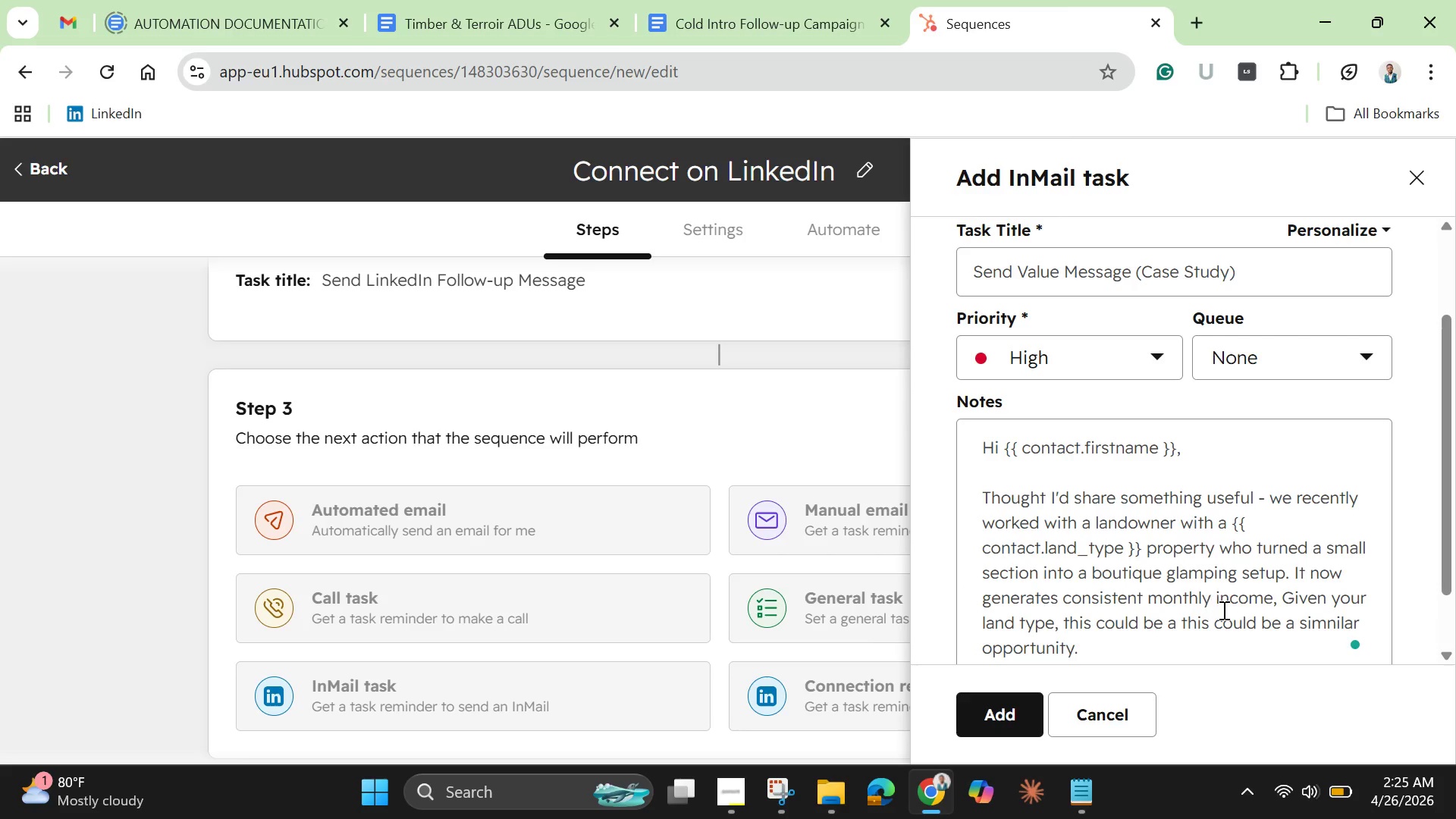 
left_click([1224, 610])
 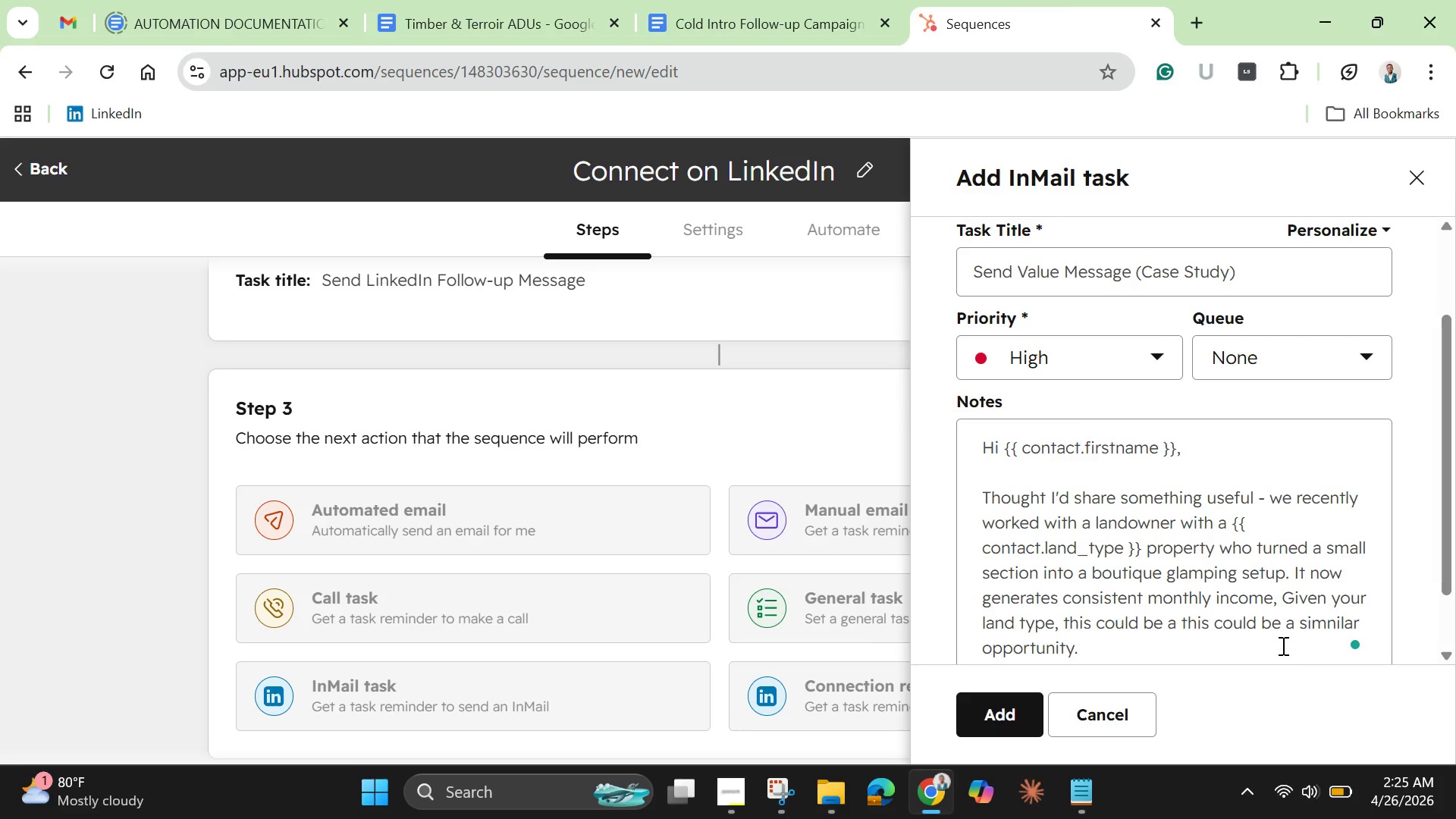 
wait(10.19)
 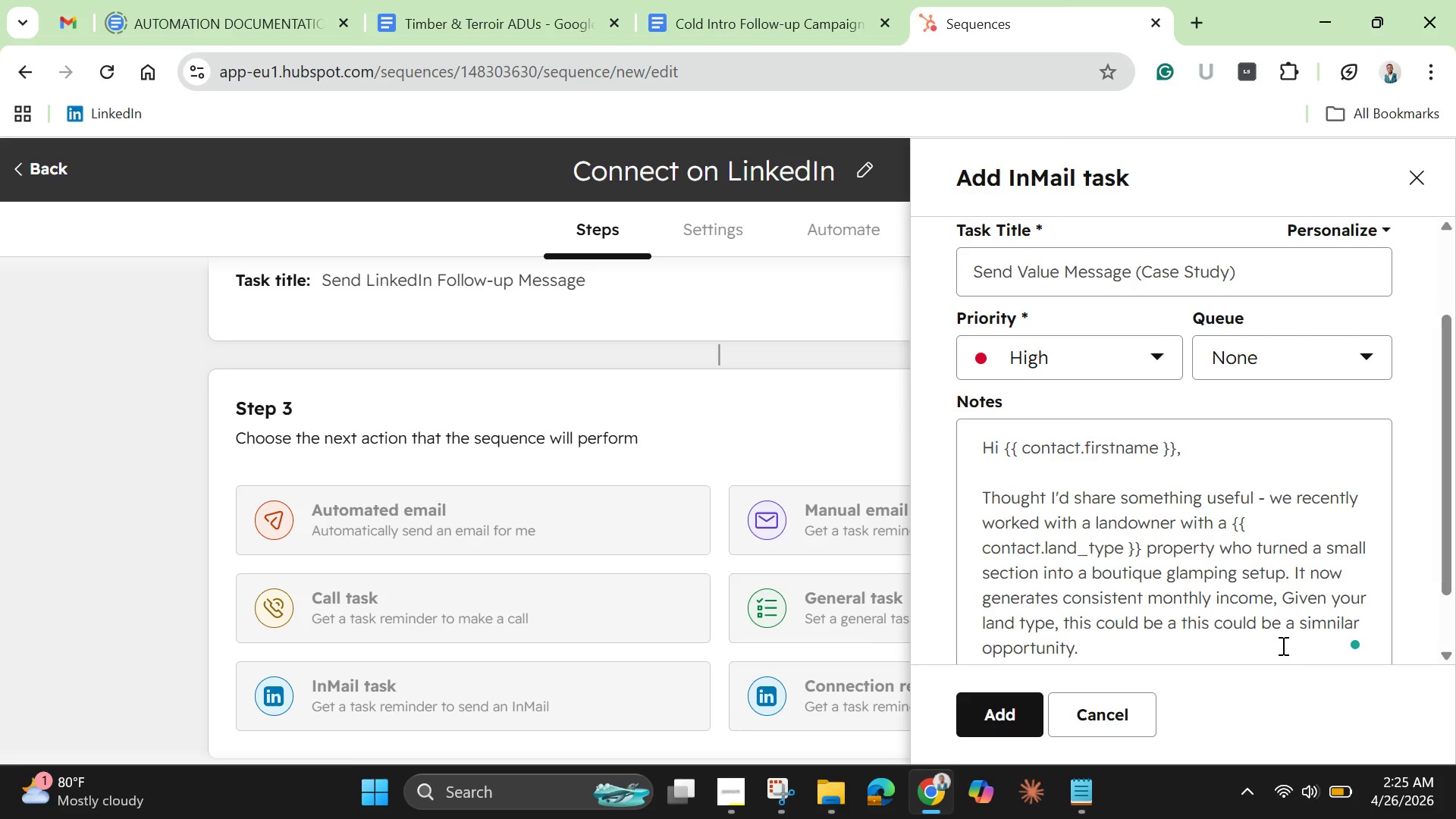 
type( without them )
 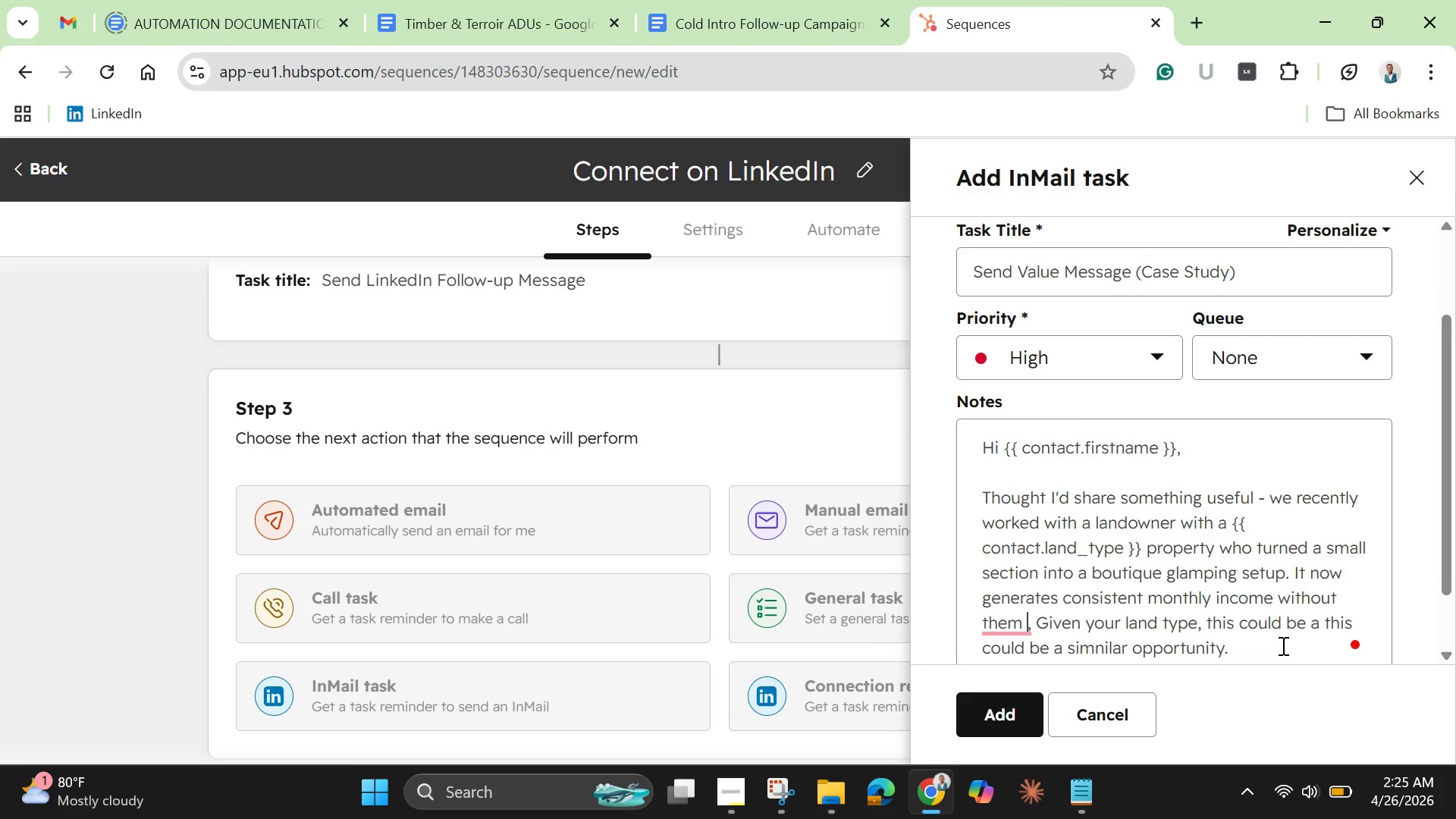 
type(mang)
key(Backspace)
type(aging guests dircetly)
 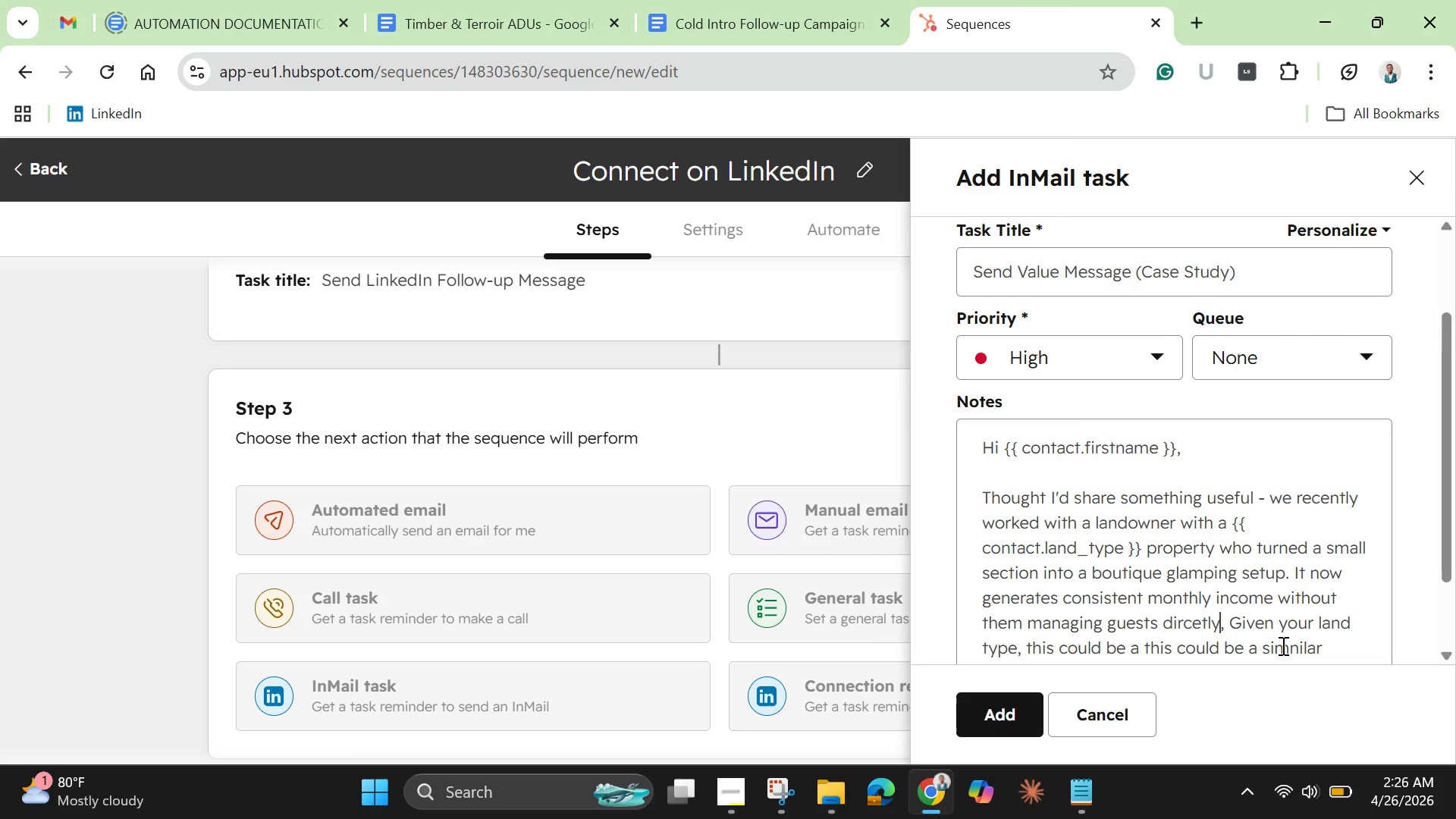 
wait(7.62)
 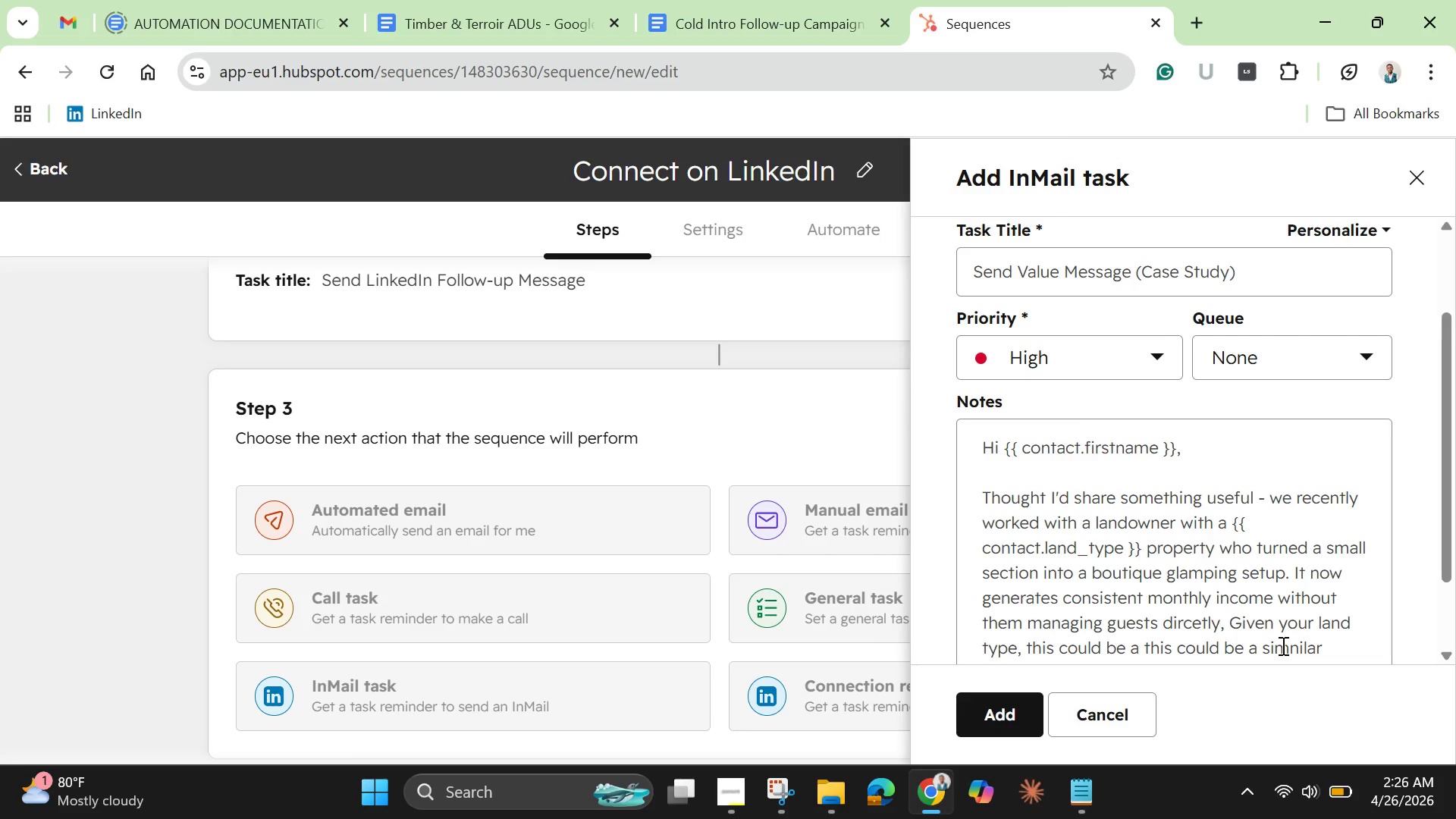 
key(Period)
 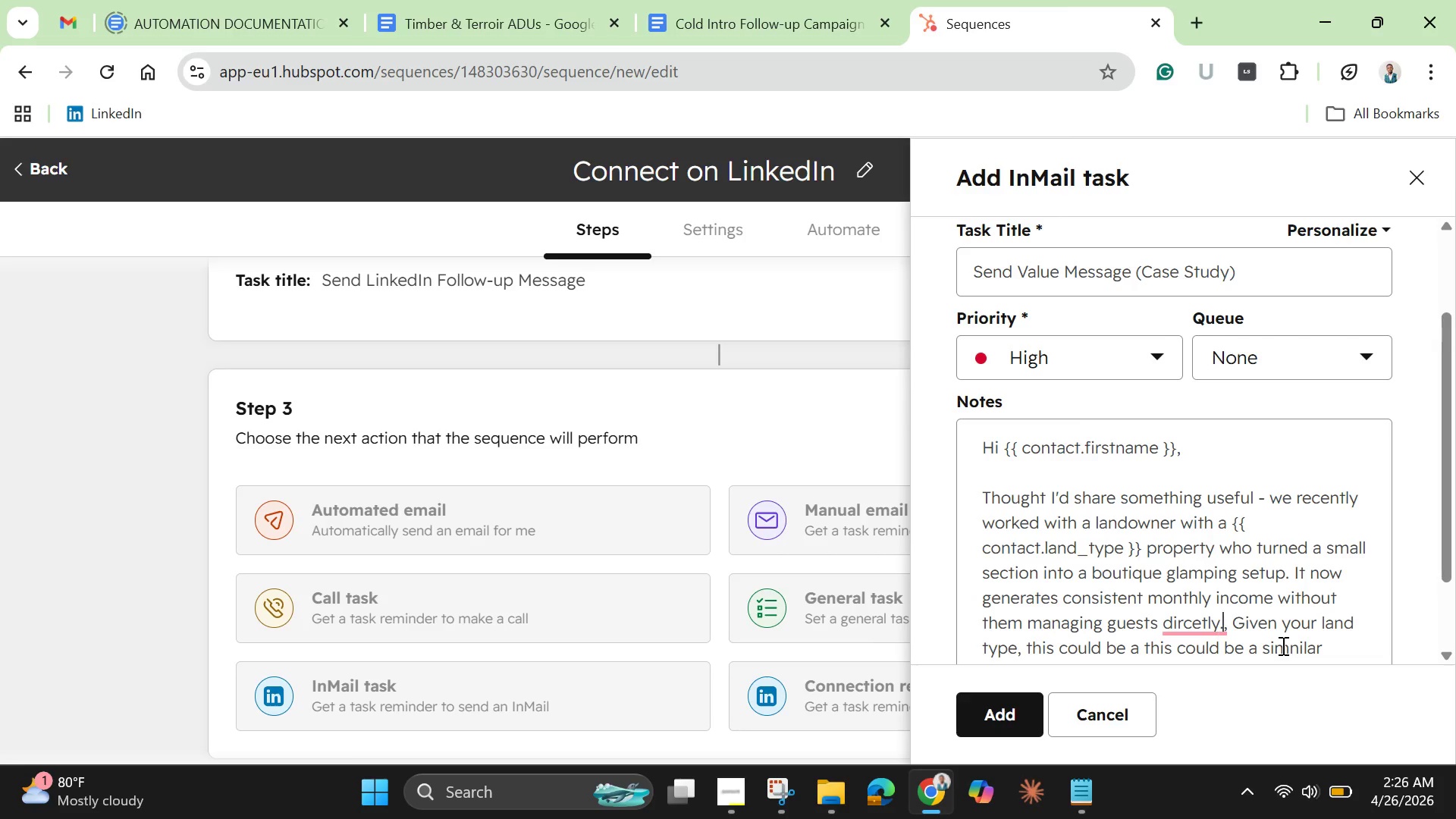 
key(ArrowRight)
 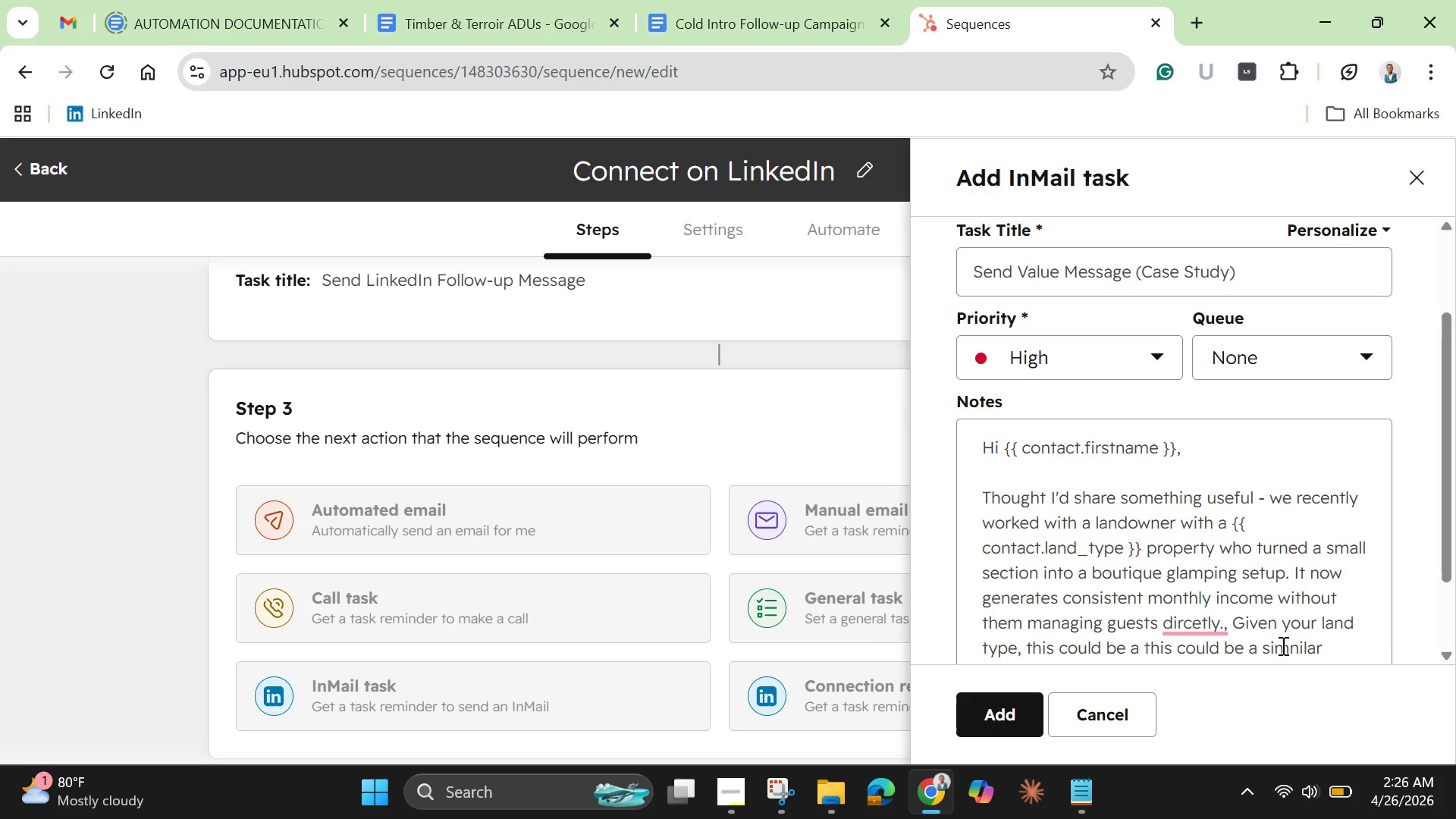 
key(Backspace)
 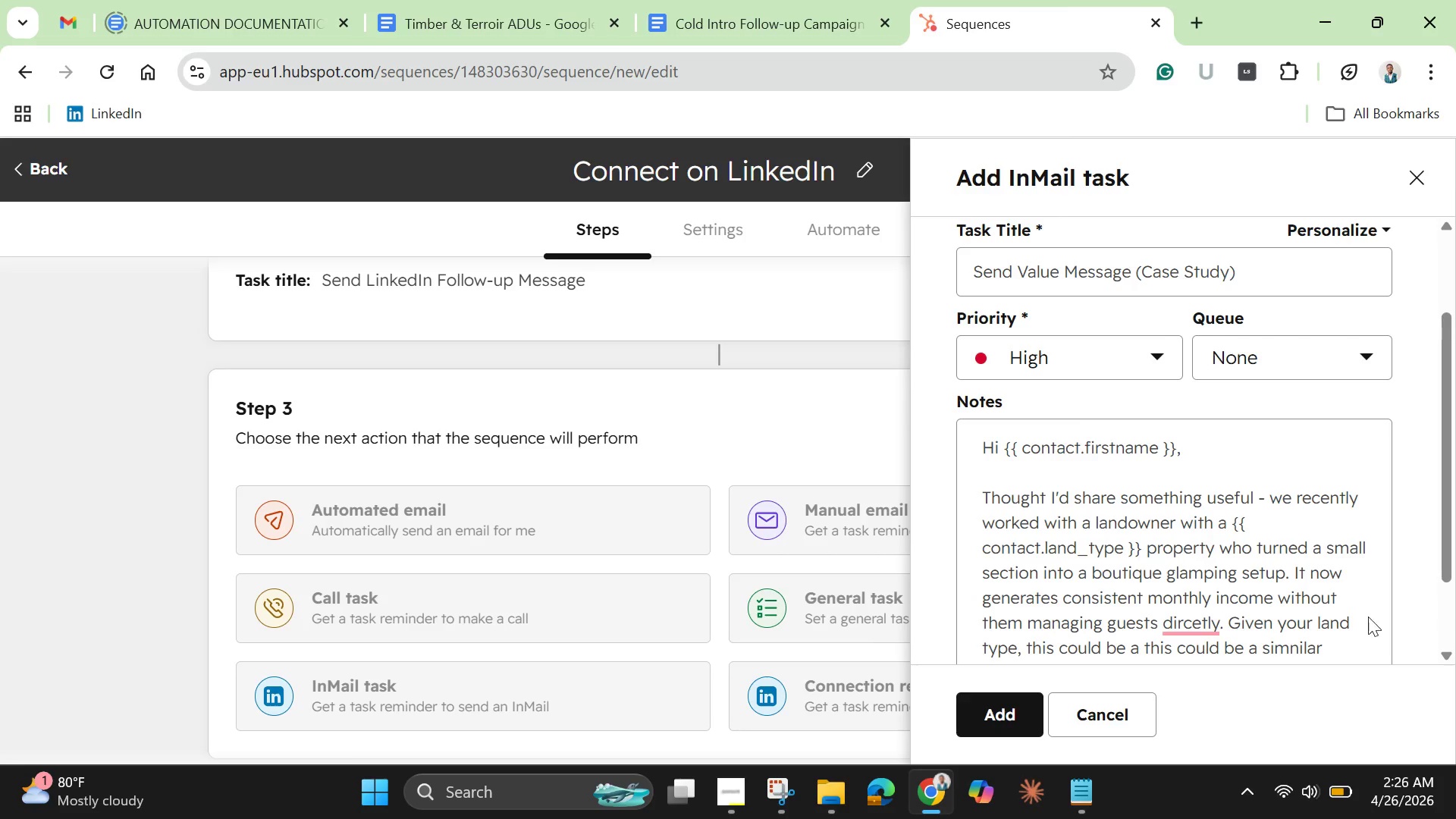 
left_click([1179, 617])
 